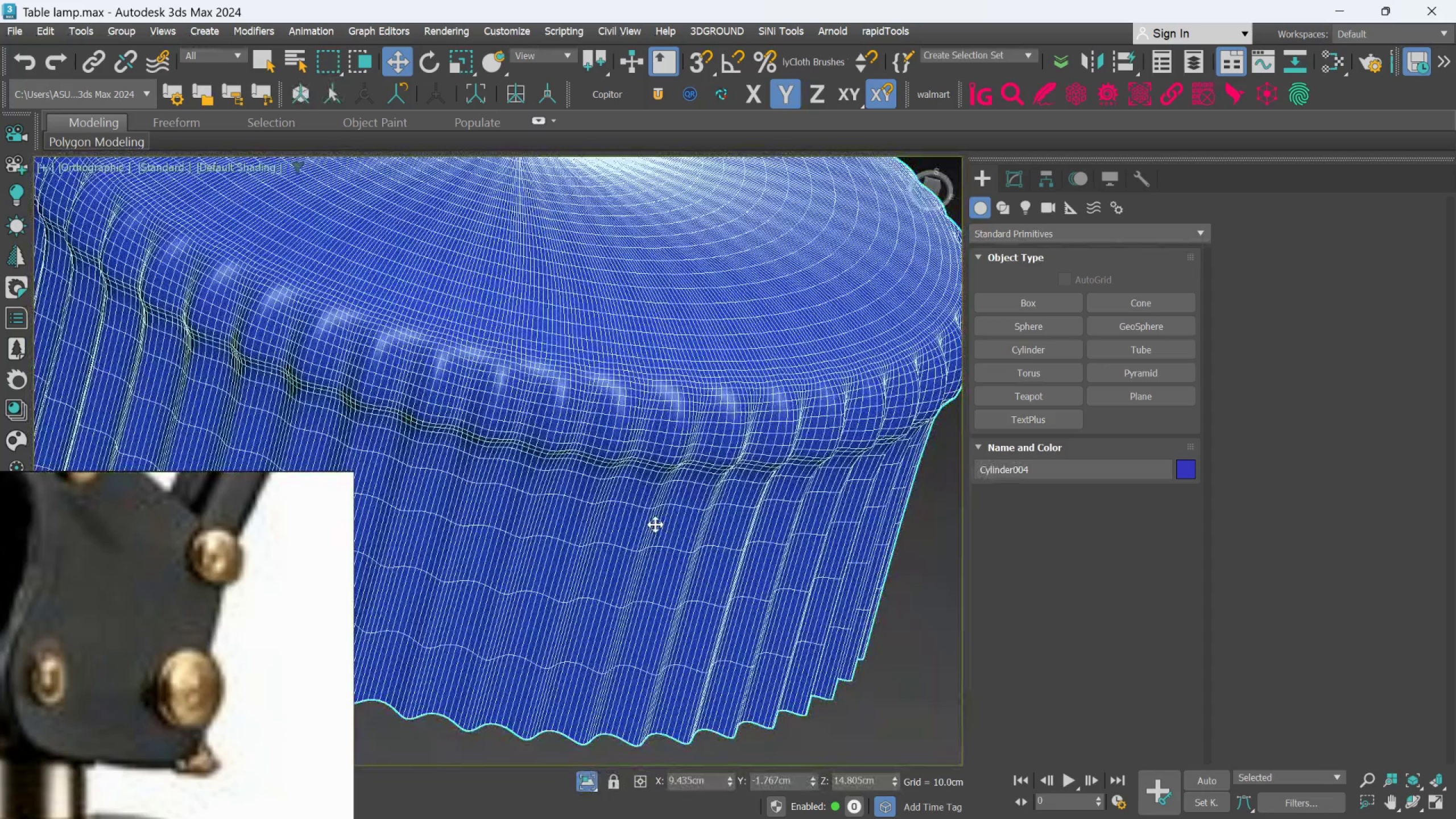 
key(Control+Z)
 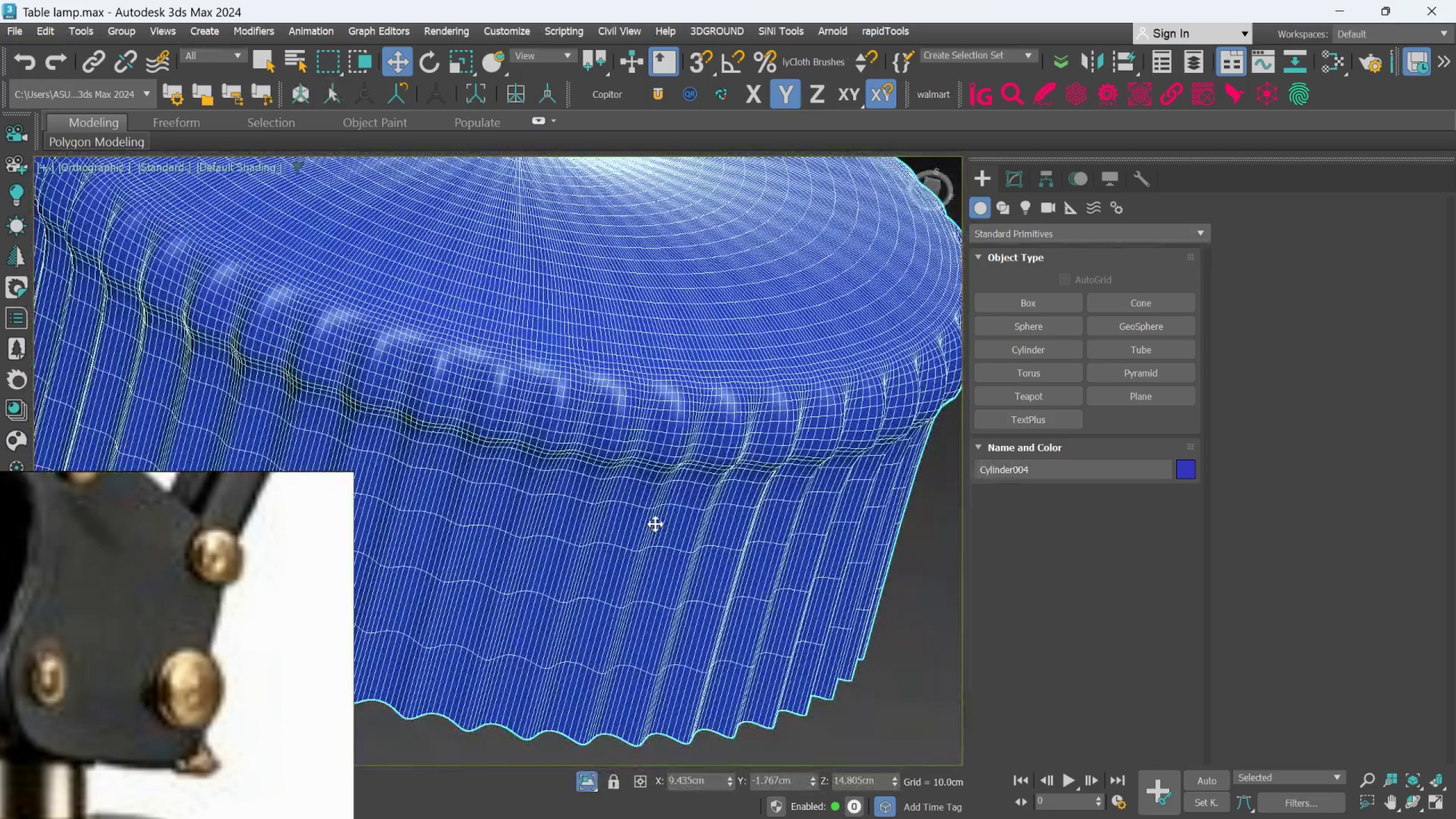 
key(Control+Z)
 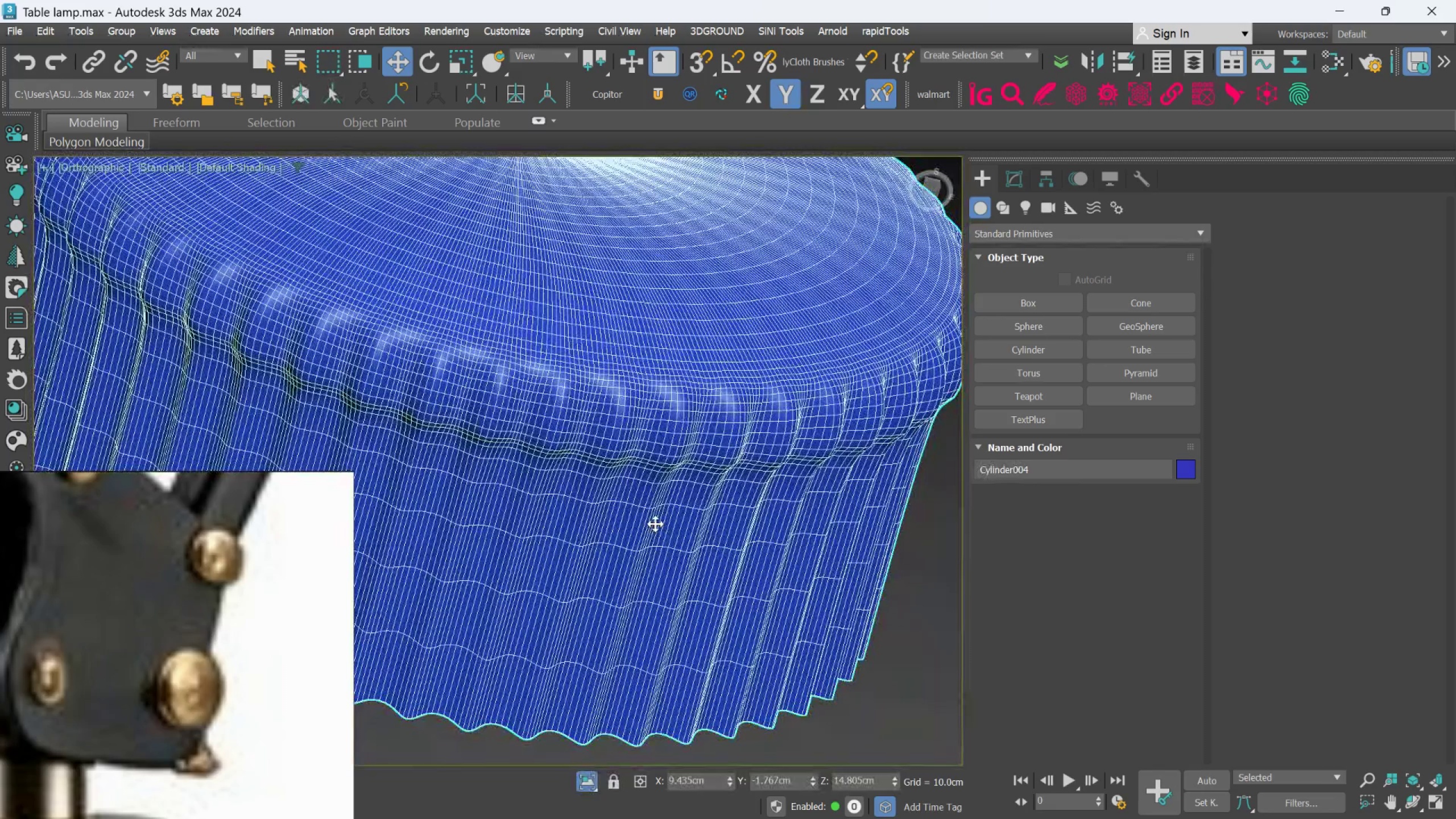 
key(Control+Z)
 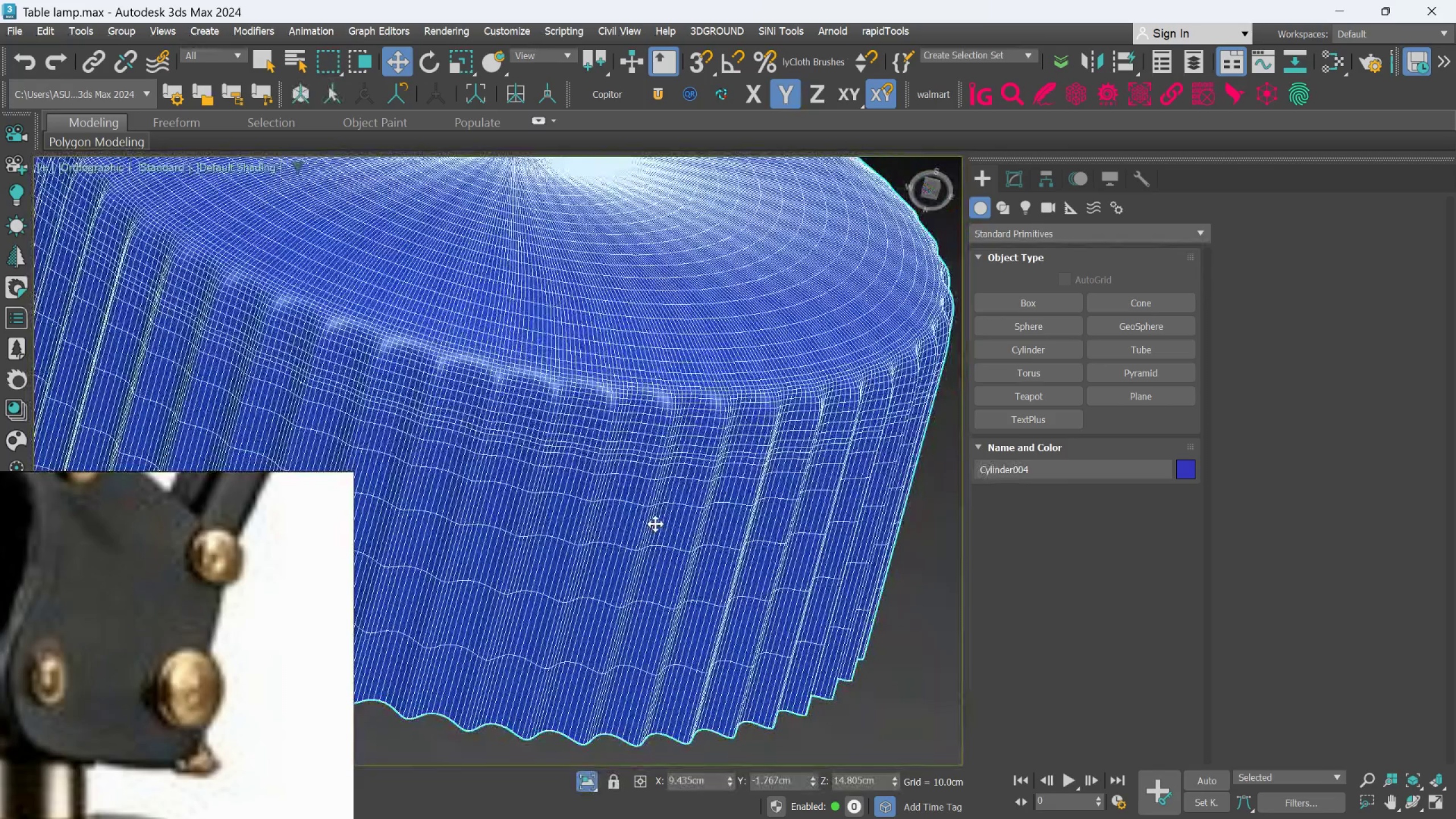 
scroll: coordinate [655, 524], scroll_direction: down, amount: 1.0
 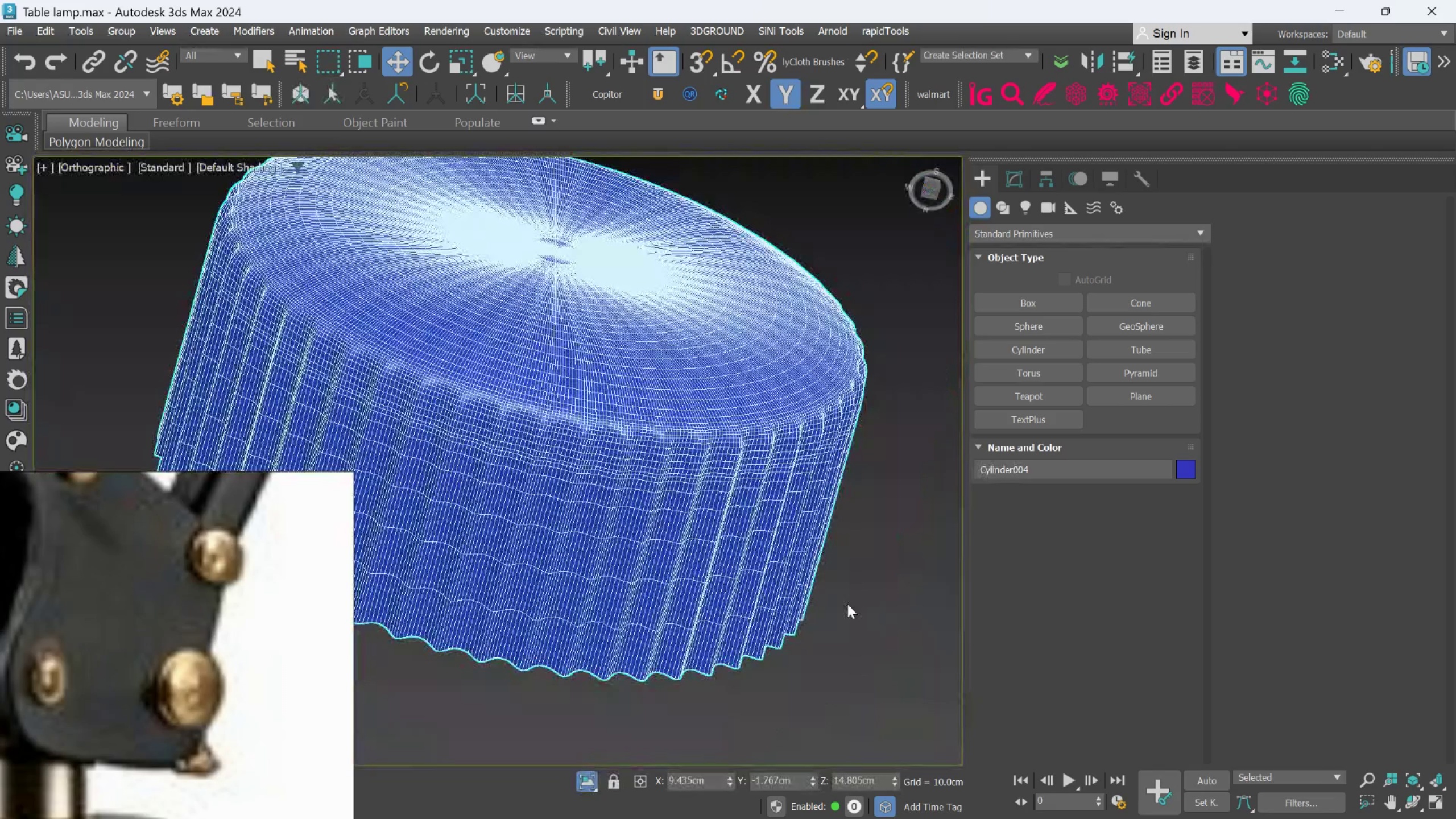 
left_click([847, 604])
 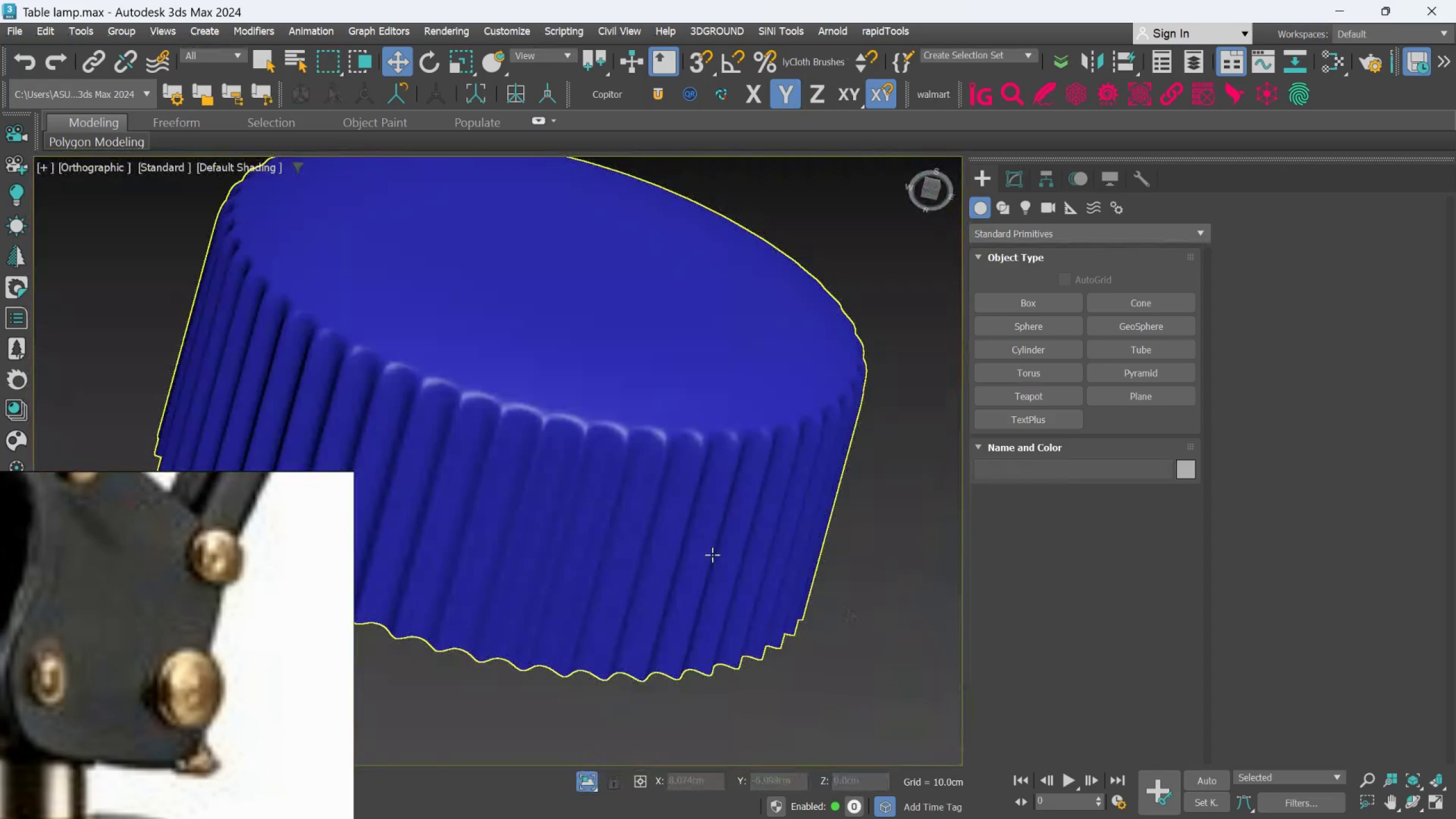 
left_click([712, 555])
 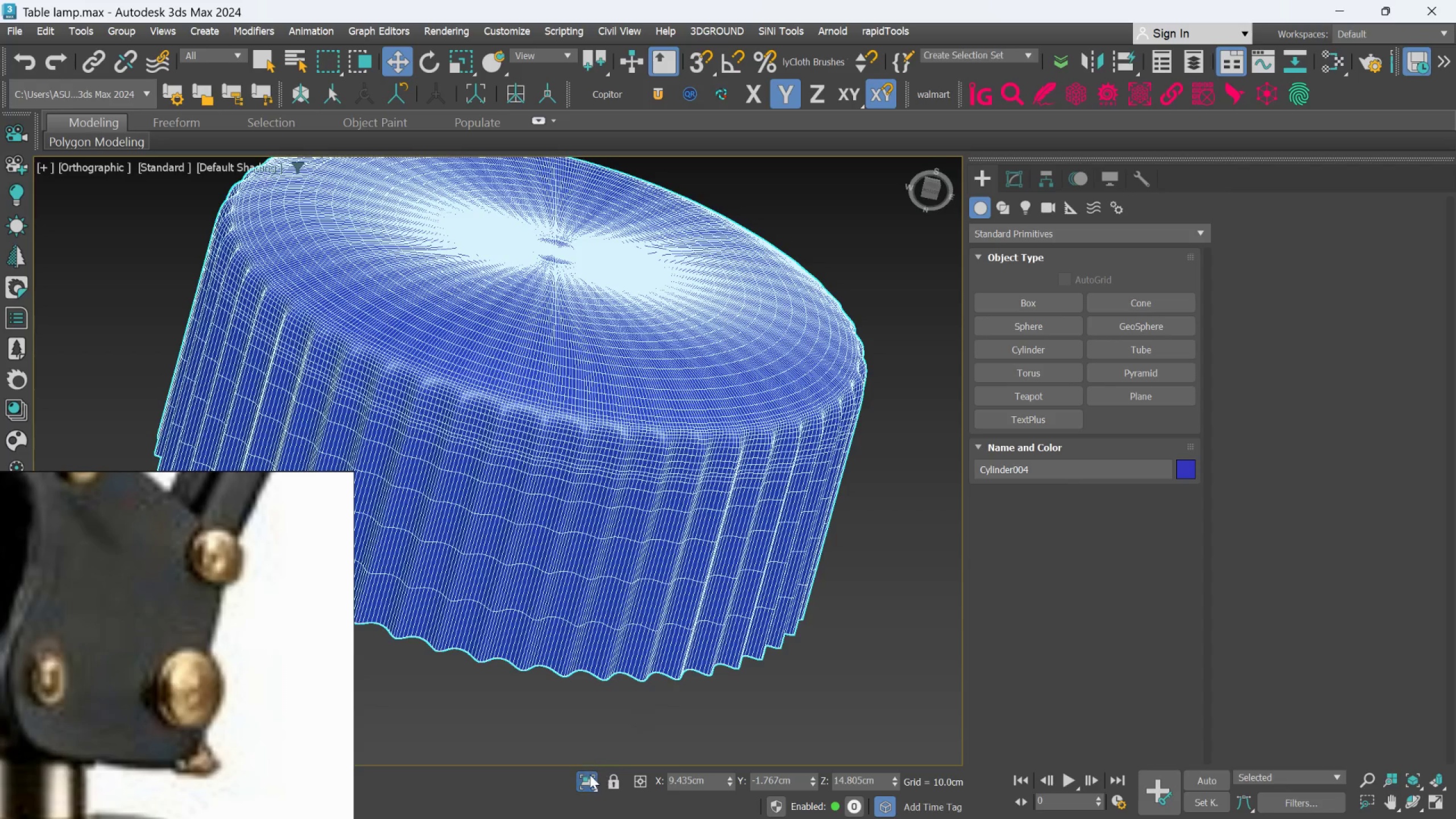 
left_click([590, 775])
 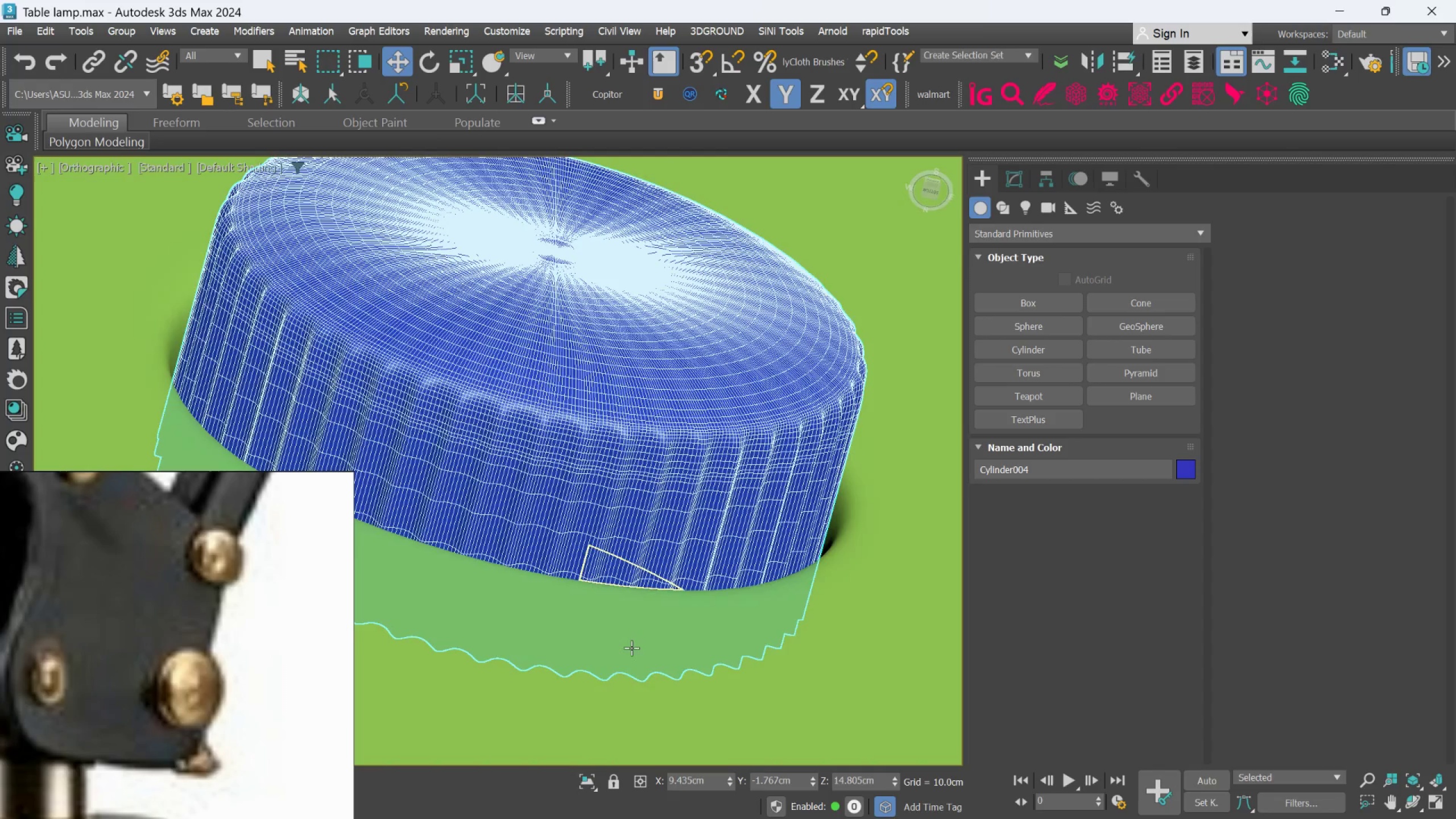 
hold_key(key=AltLeft, duration=0.69)
 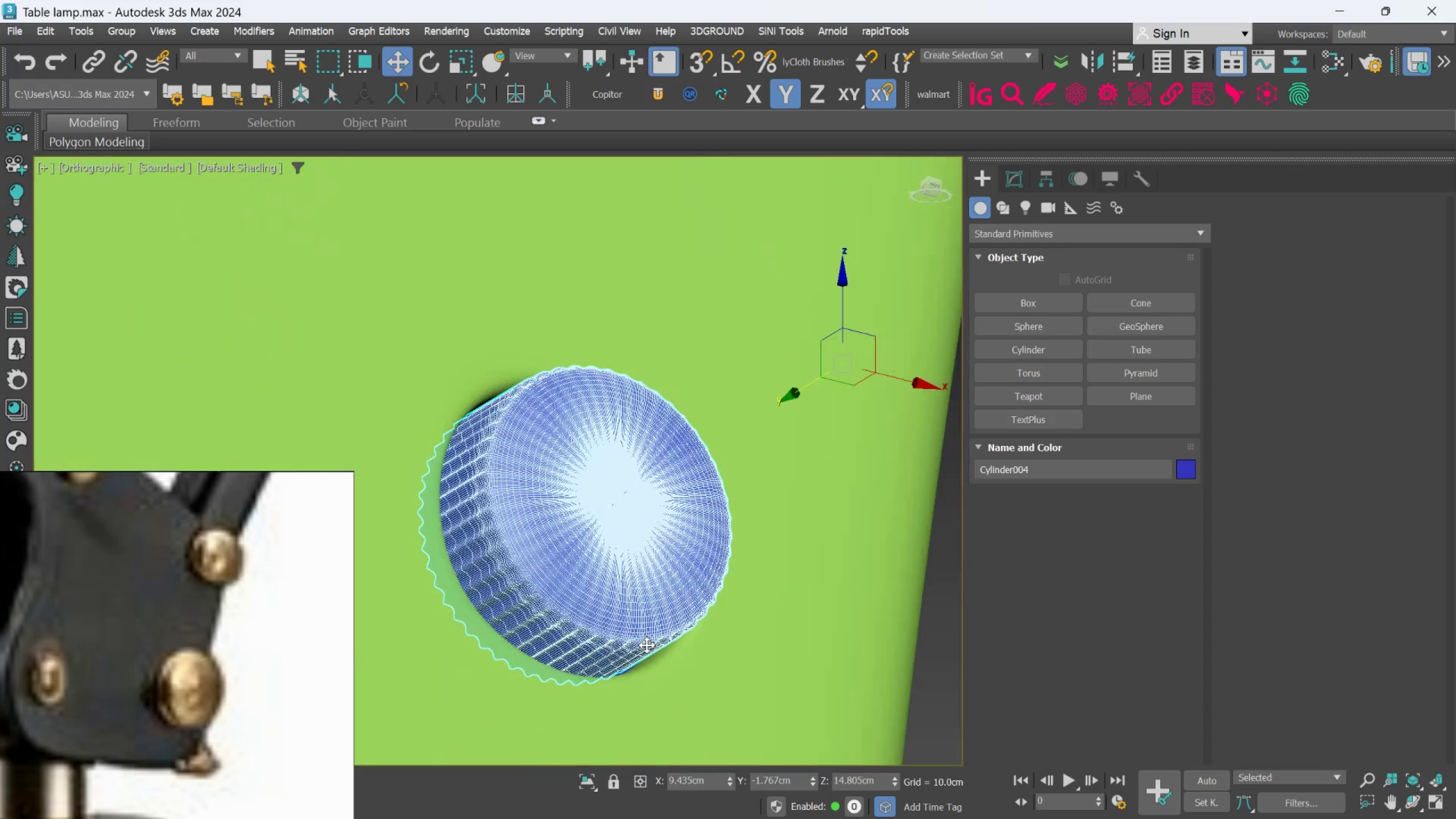 
hold_key(key=AltLeft, duration=0.81)
 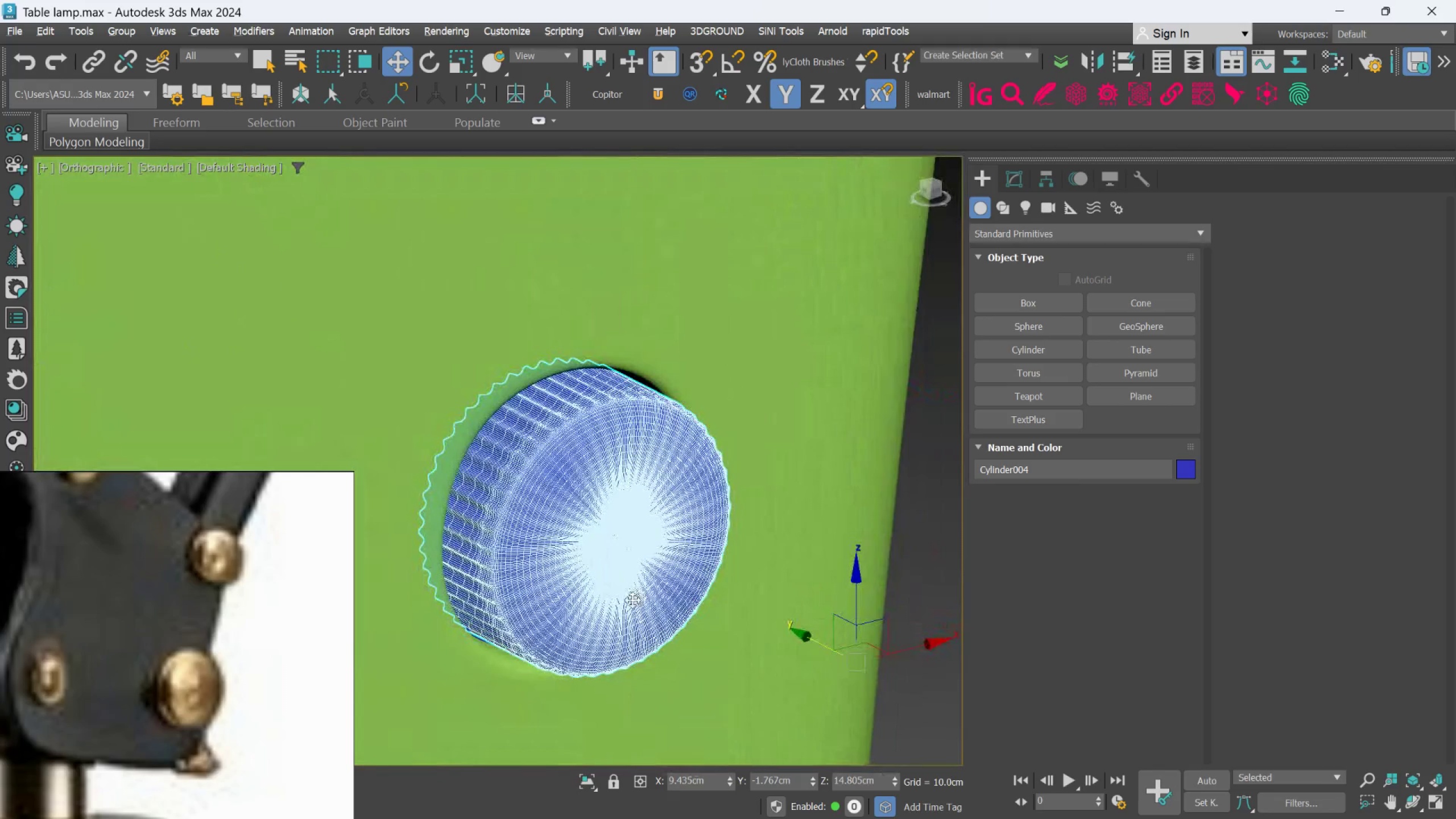 
scroll: coordinate [647, 645], scroll_direction: down, amount: 2.0
 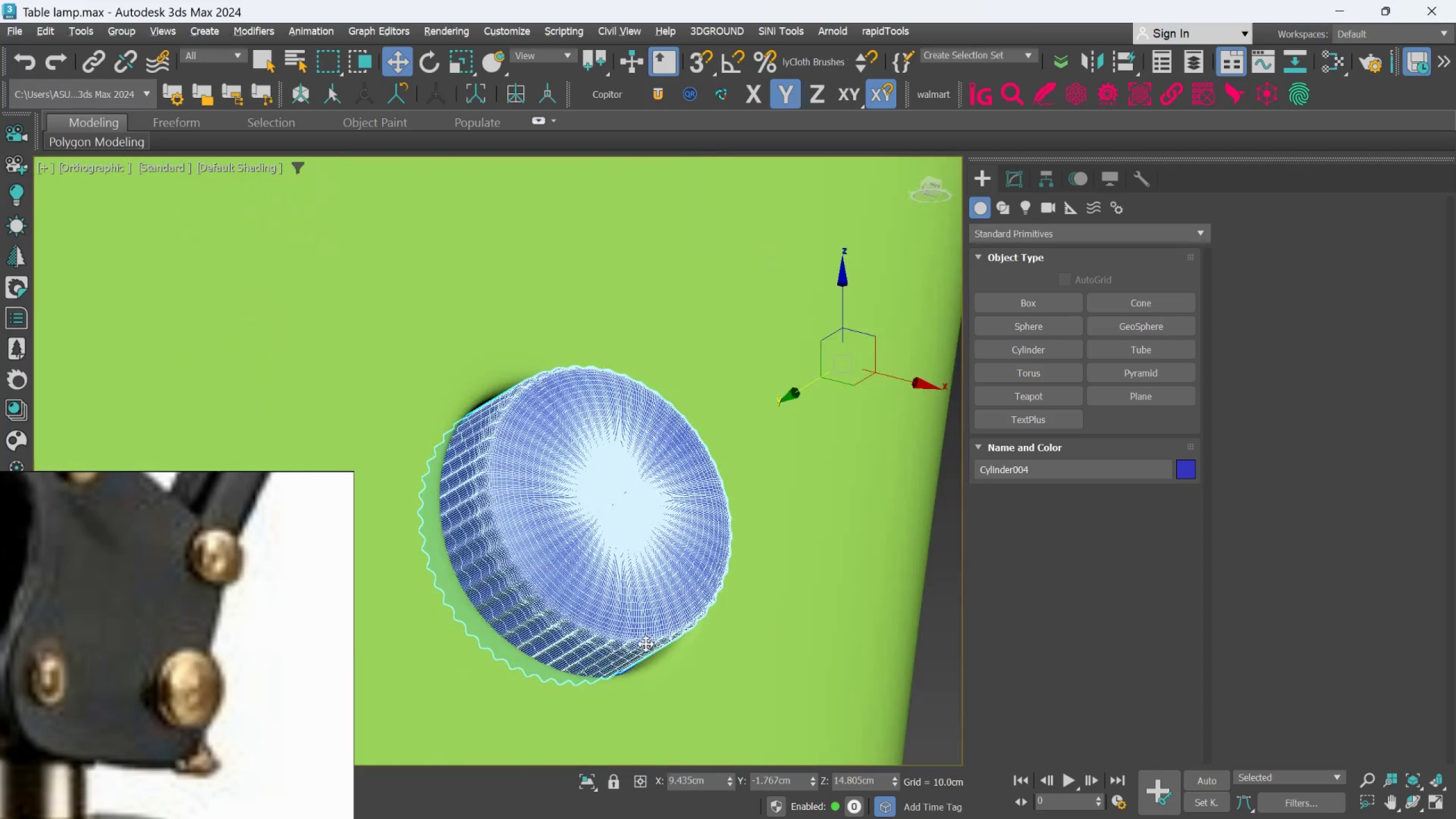 
hold_key(key=AltLeft, duration=0.77)
 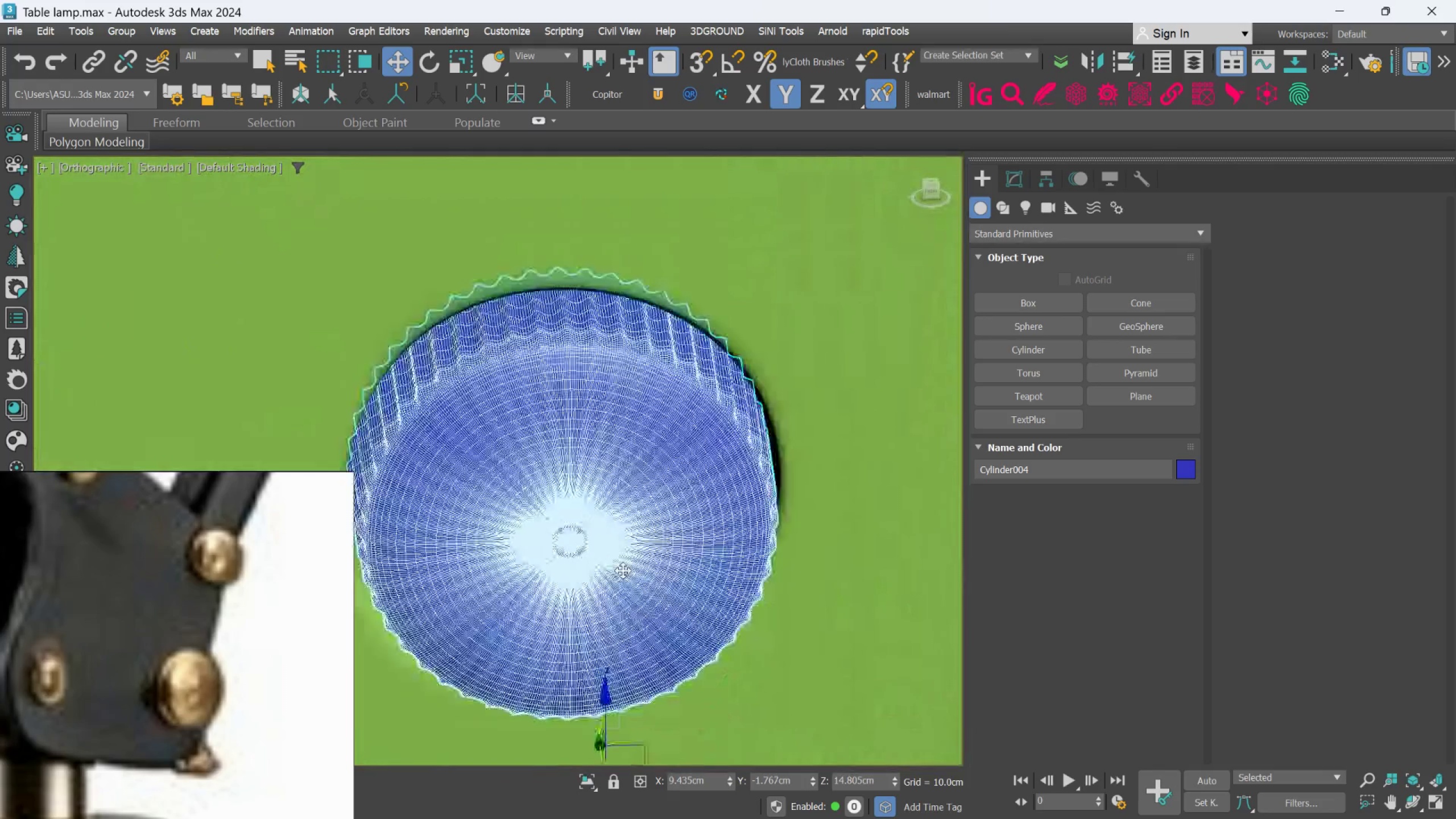 
hold_key(key=AltLeft, duration=1.39)
 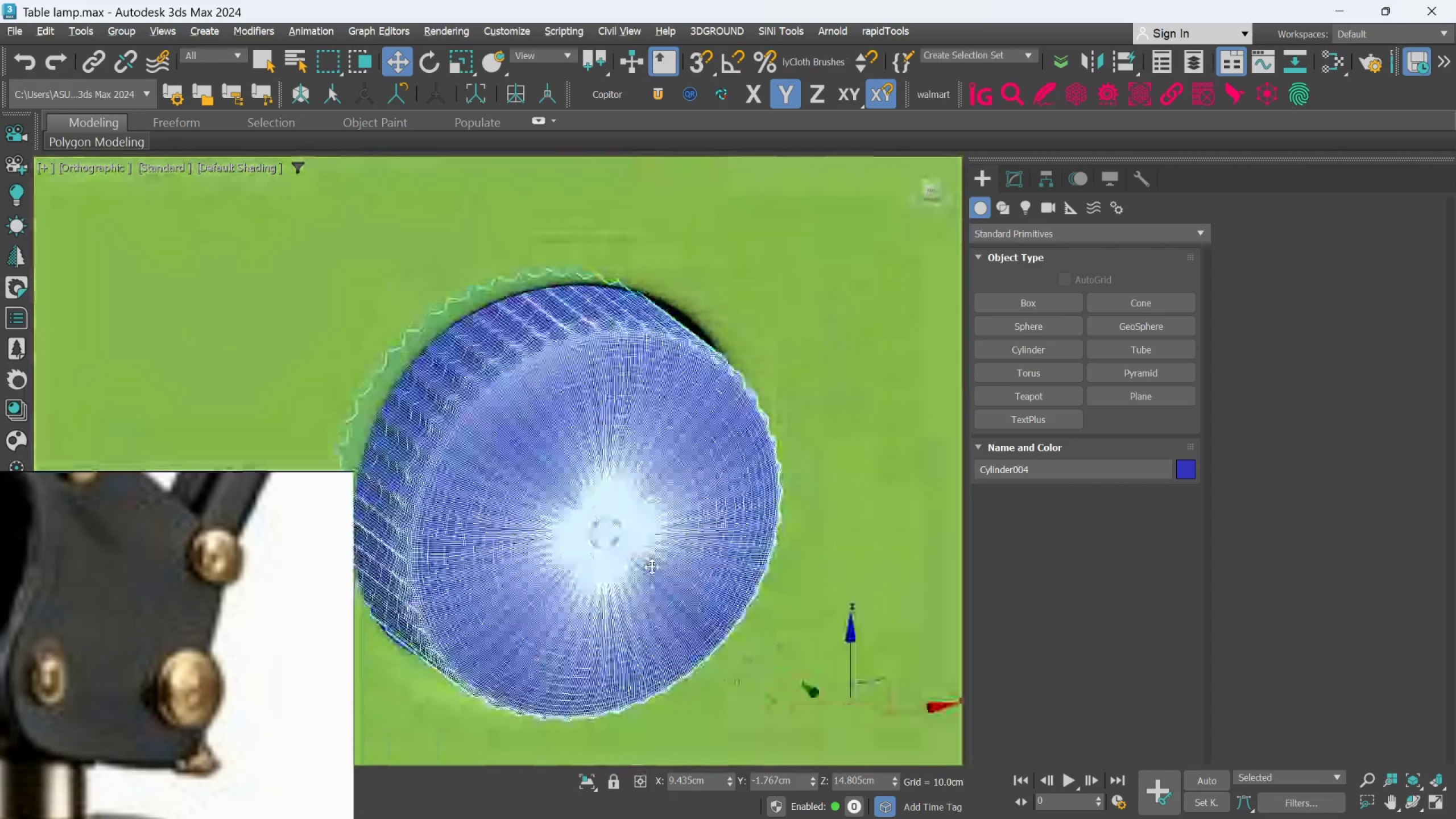 
scroll: coordinate [623, 570], scroll_direction: up, amount: 1.0
 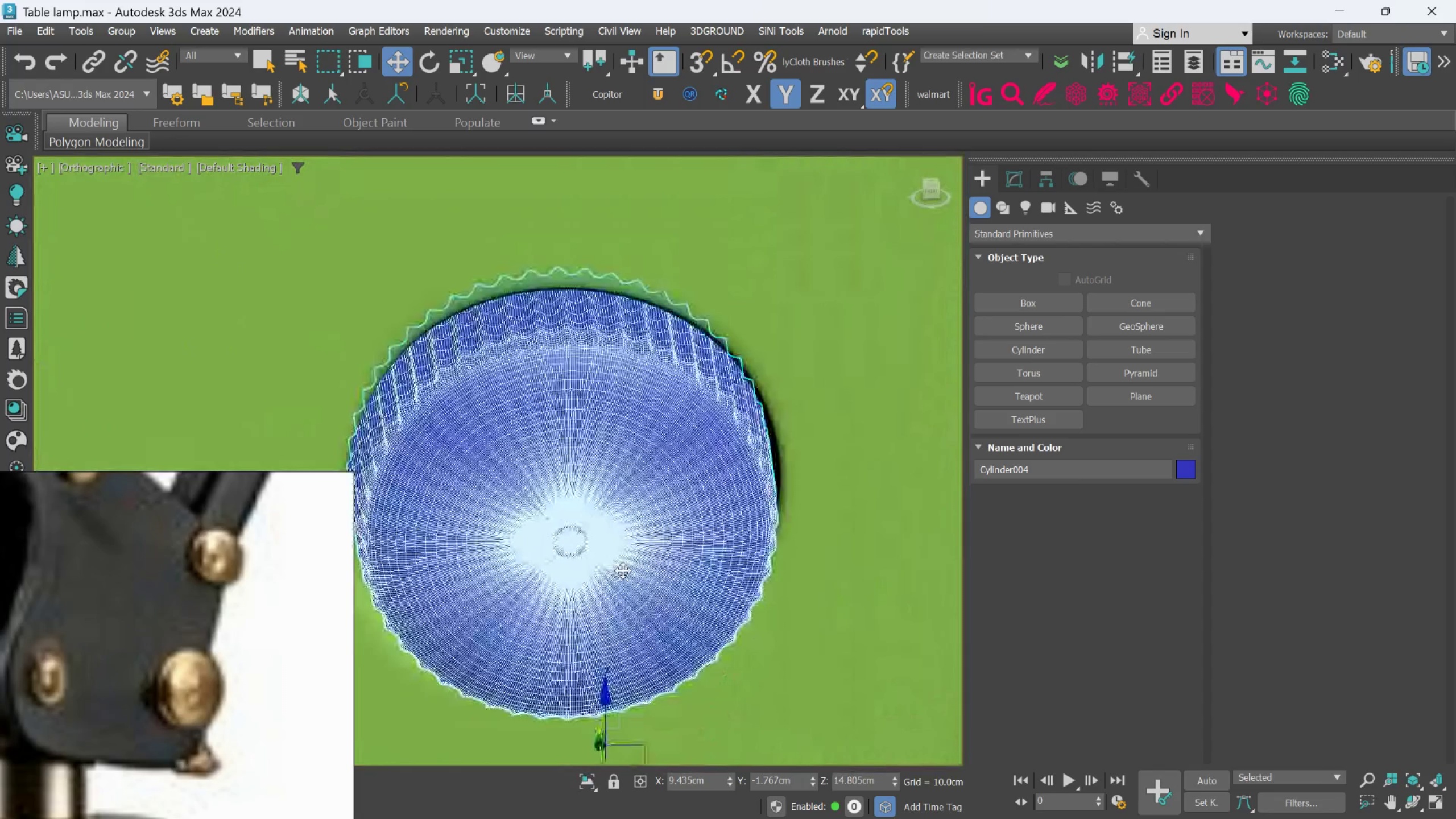 
hold_key(key=AltLeft, duration=0.55)
 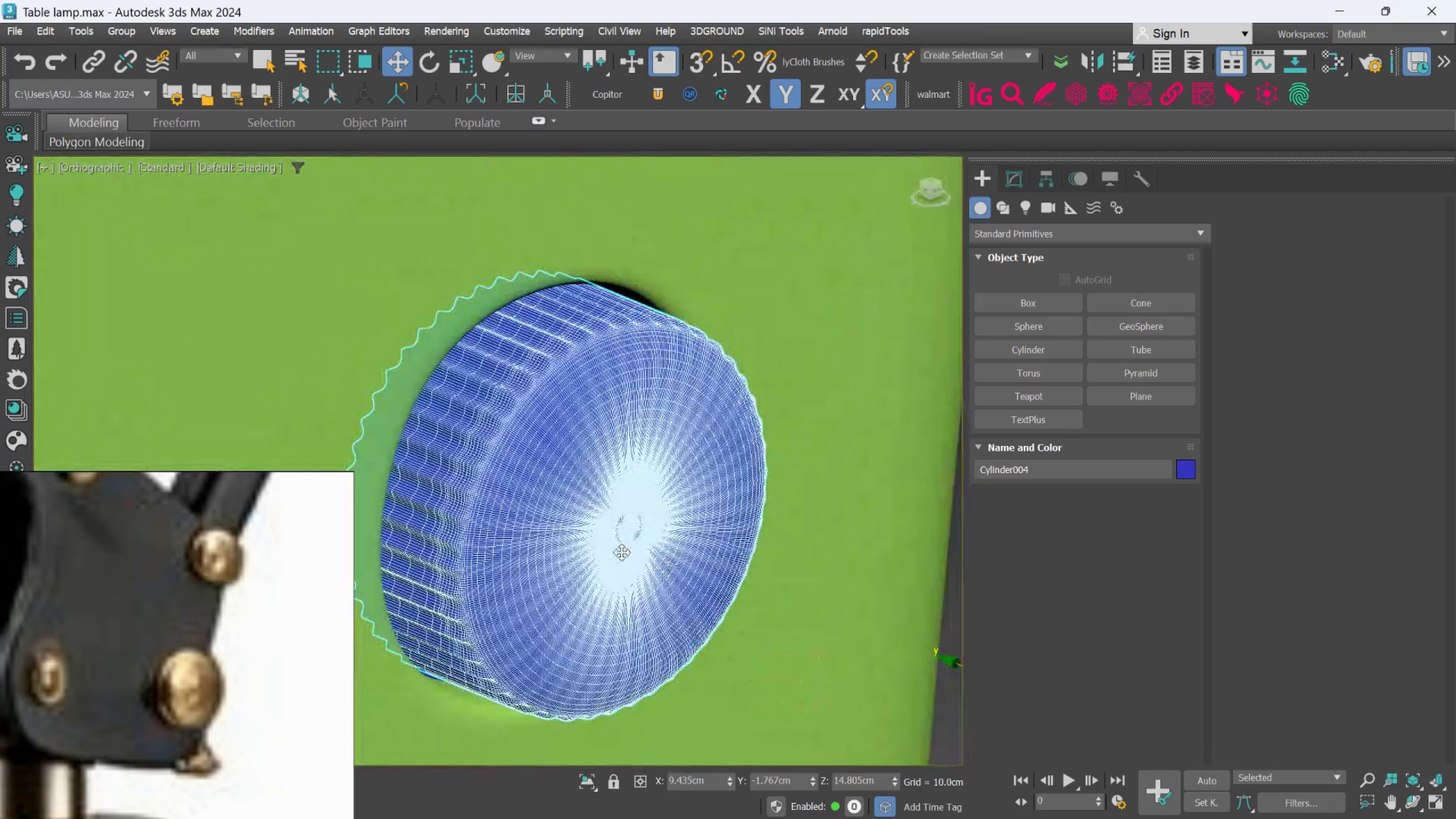 
hold_key(key=AltLeft, duration=1.52)
 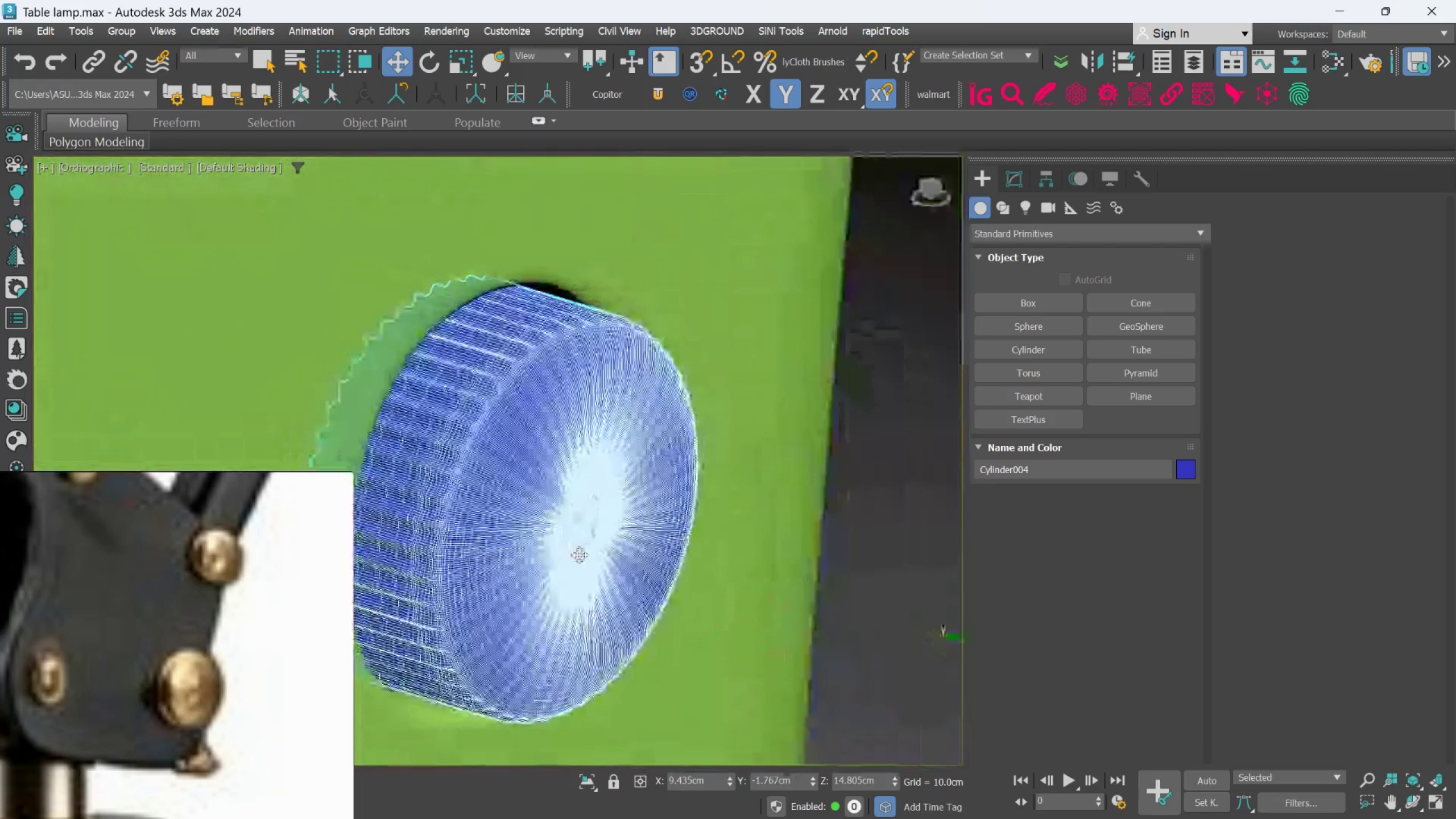 
key(Alt+AltLeft)
 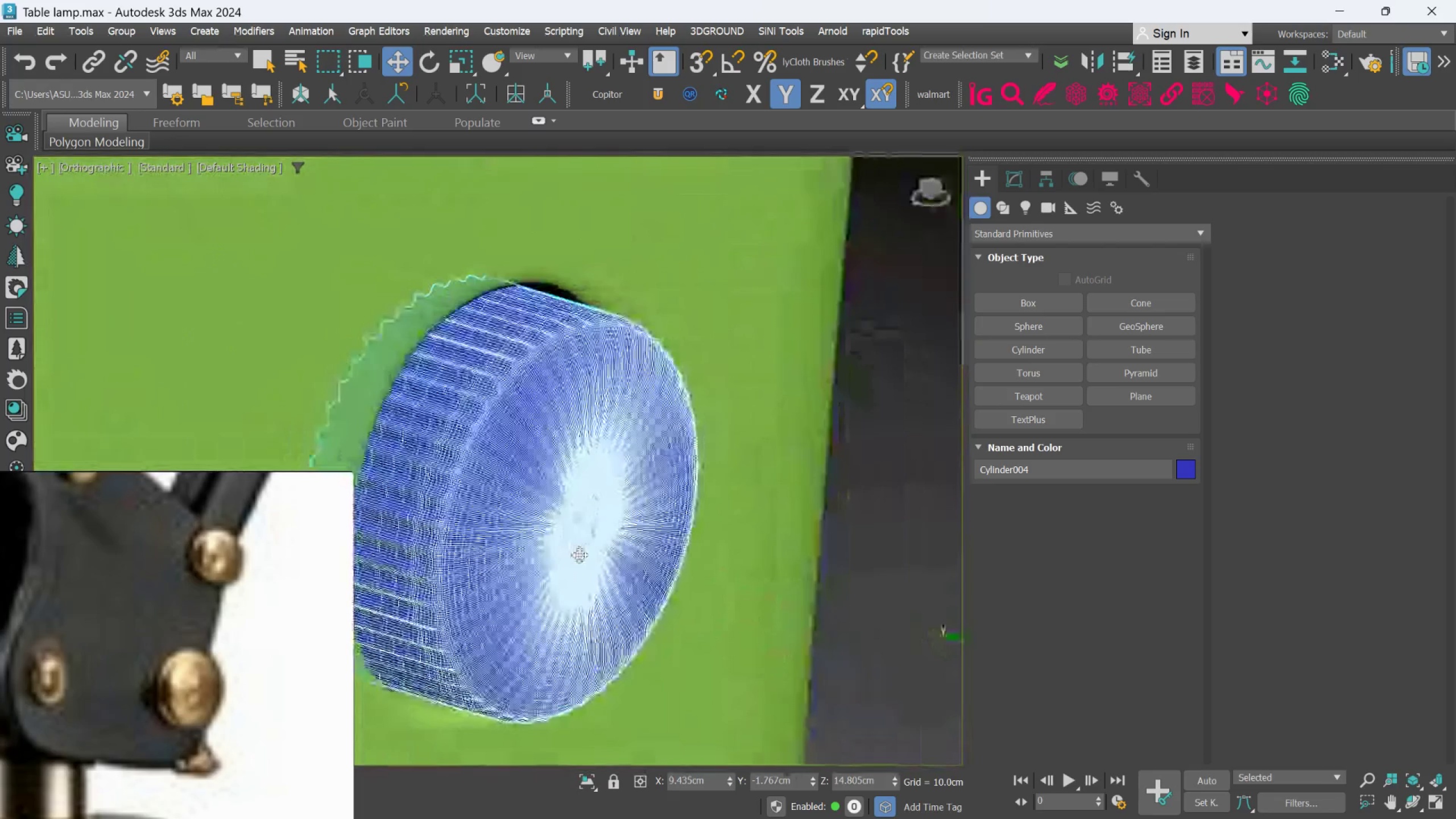 
key(Alt+AltLeft)
 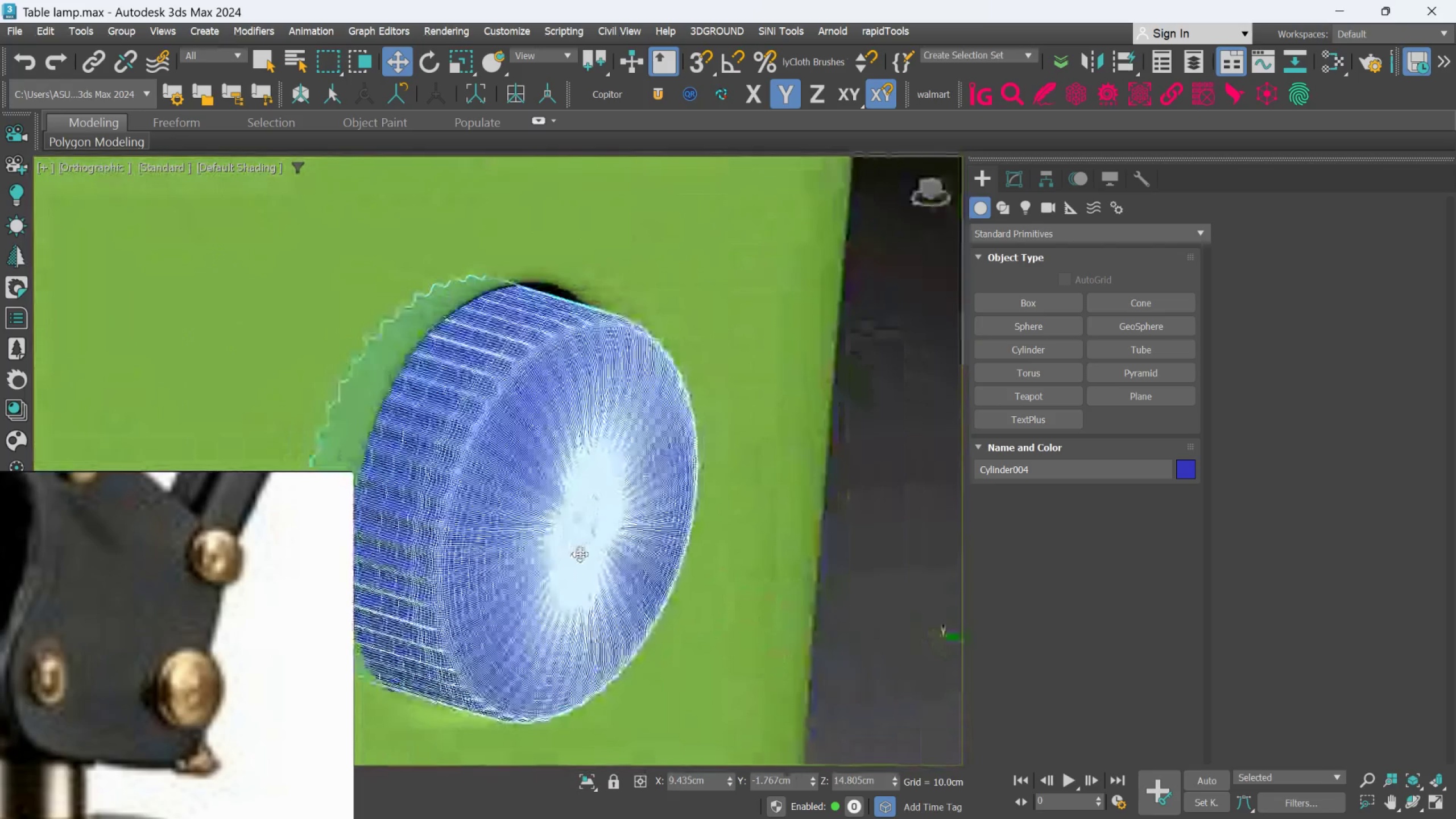 
key(Alt+AltLeft)
 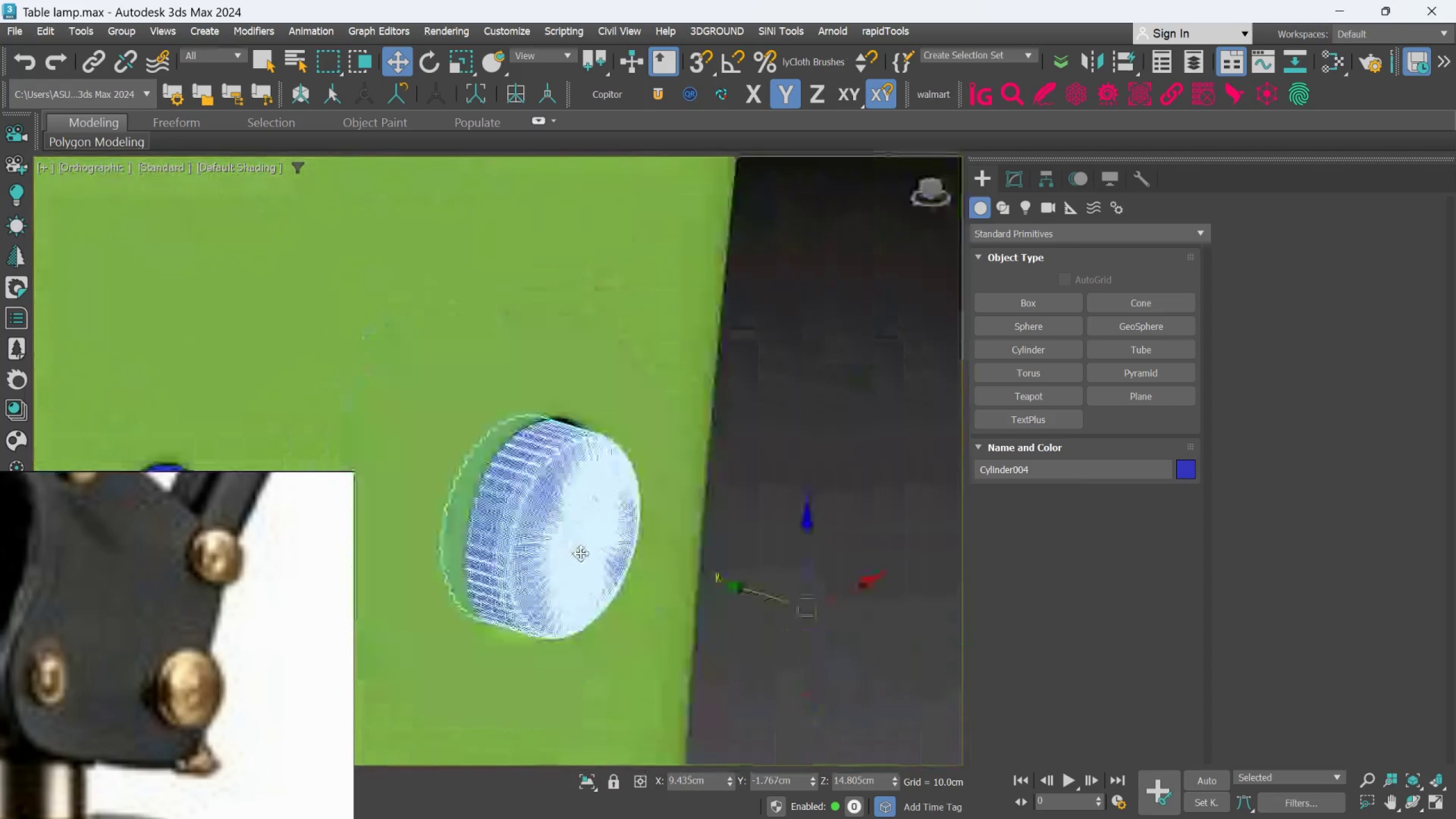 
hold_key(key=AltLeft, duration=0.86)
 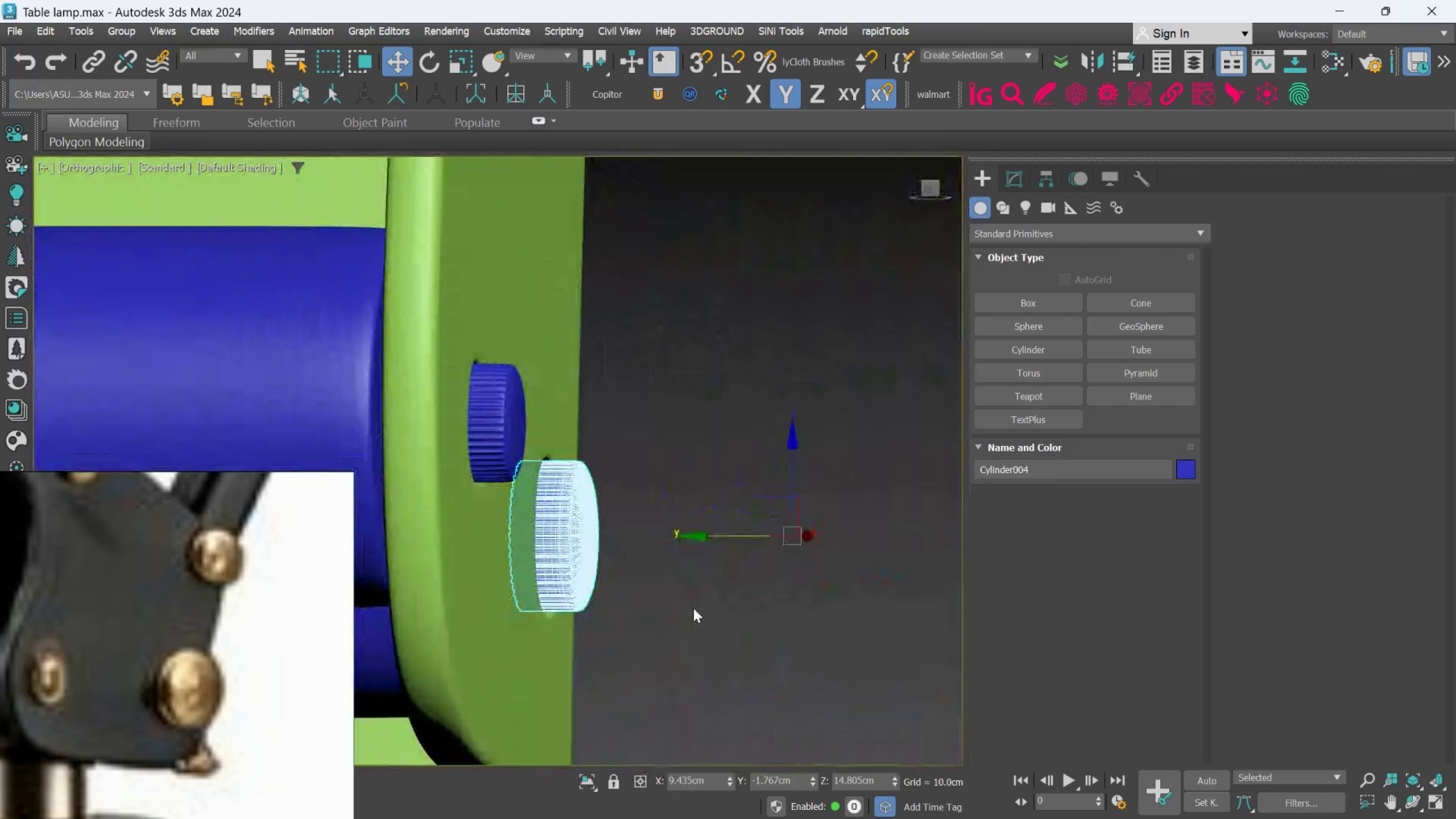 
scroll: coordinate [581, 553], scroll_direction: down, amount: 3.0
 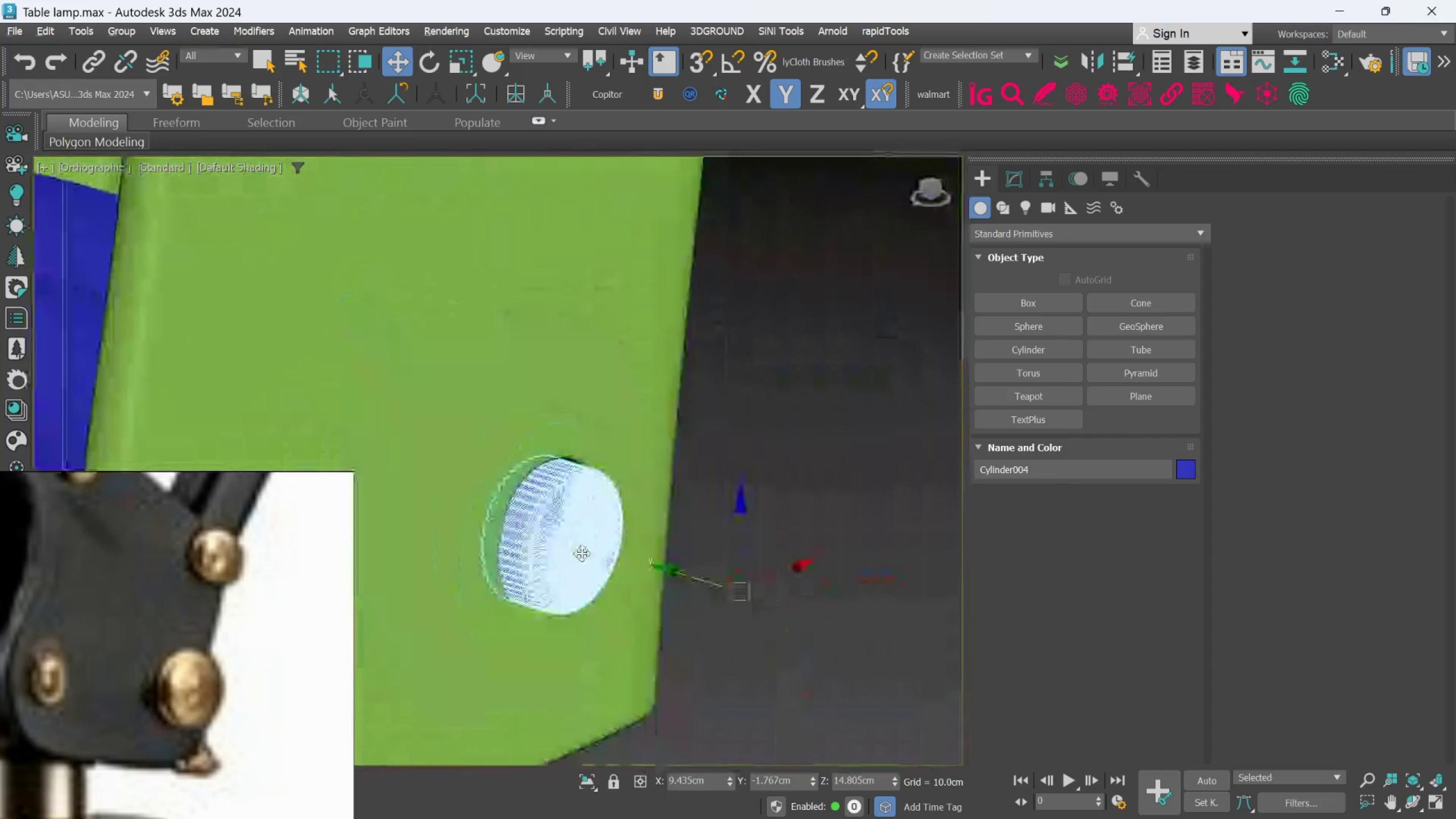 
left_click([693, 608])
 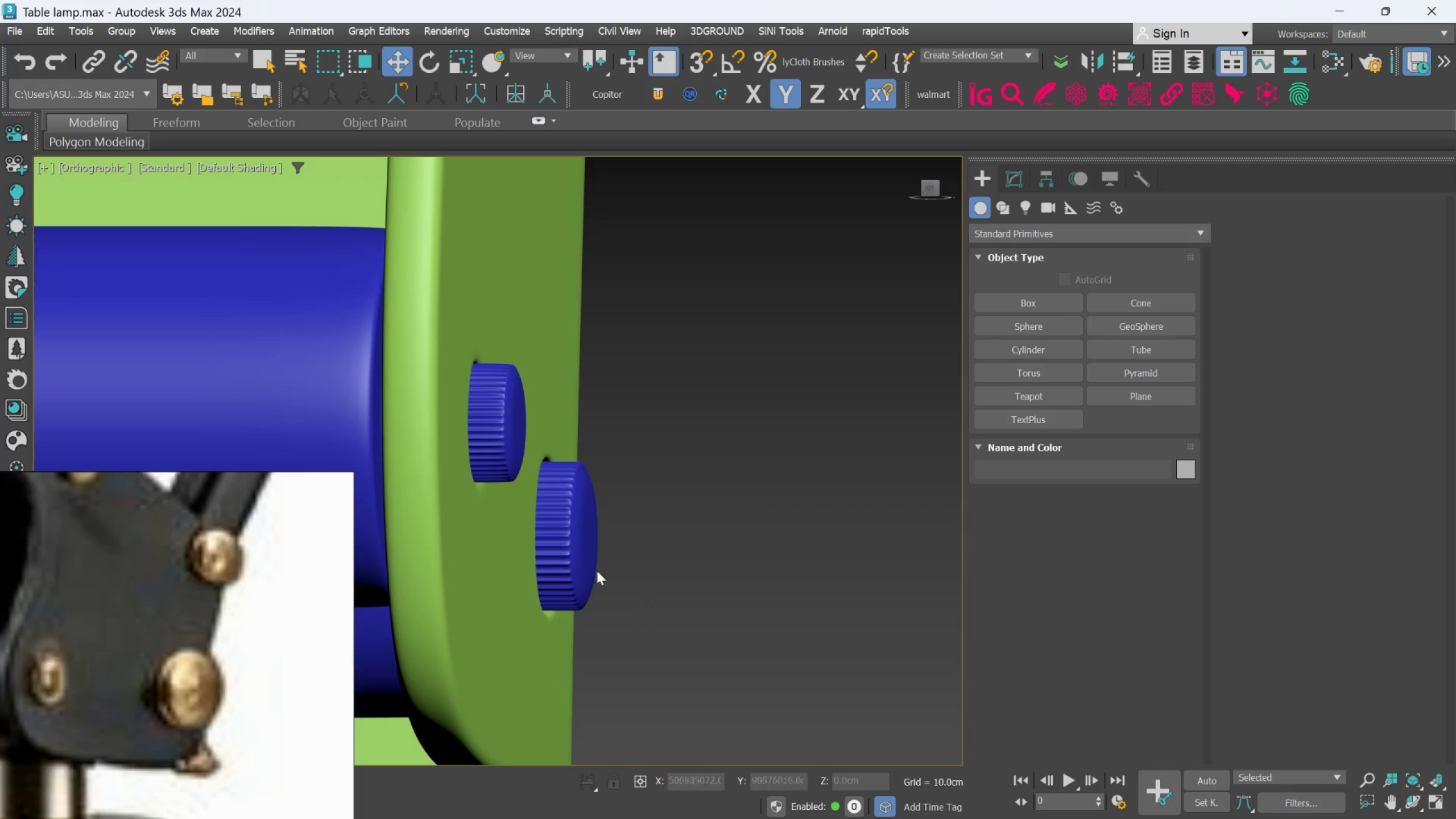 
scroll: coordinate [596, 570], scroll_direction: up, amount: 2.0
 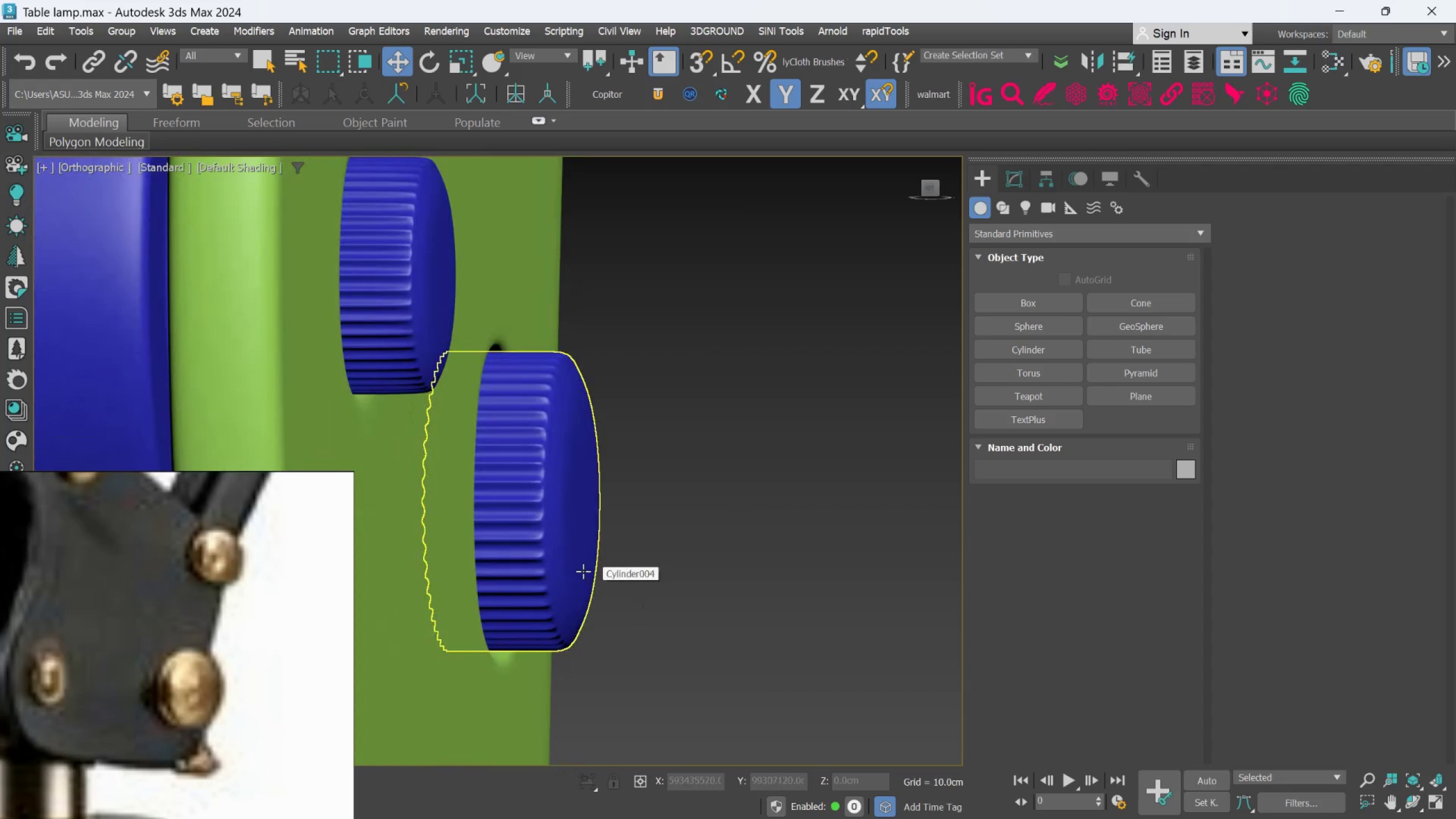 
left_click([582, 571])
 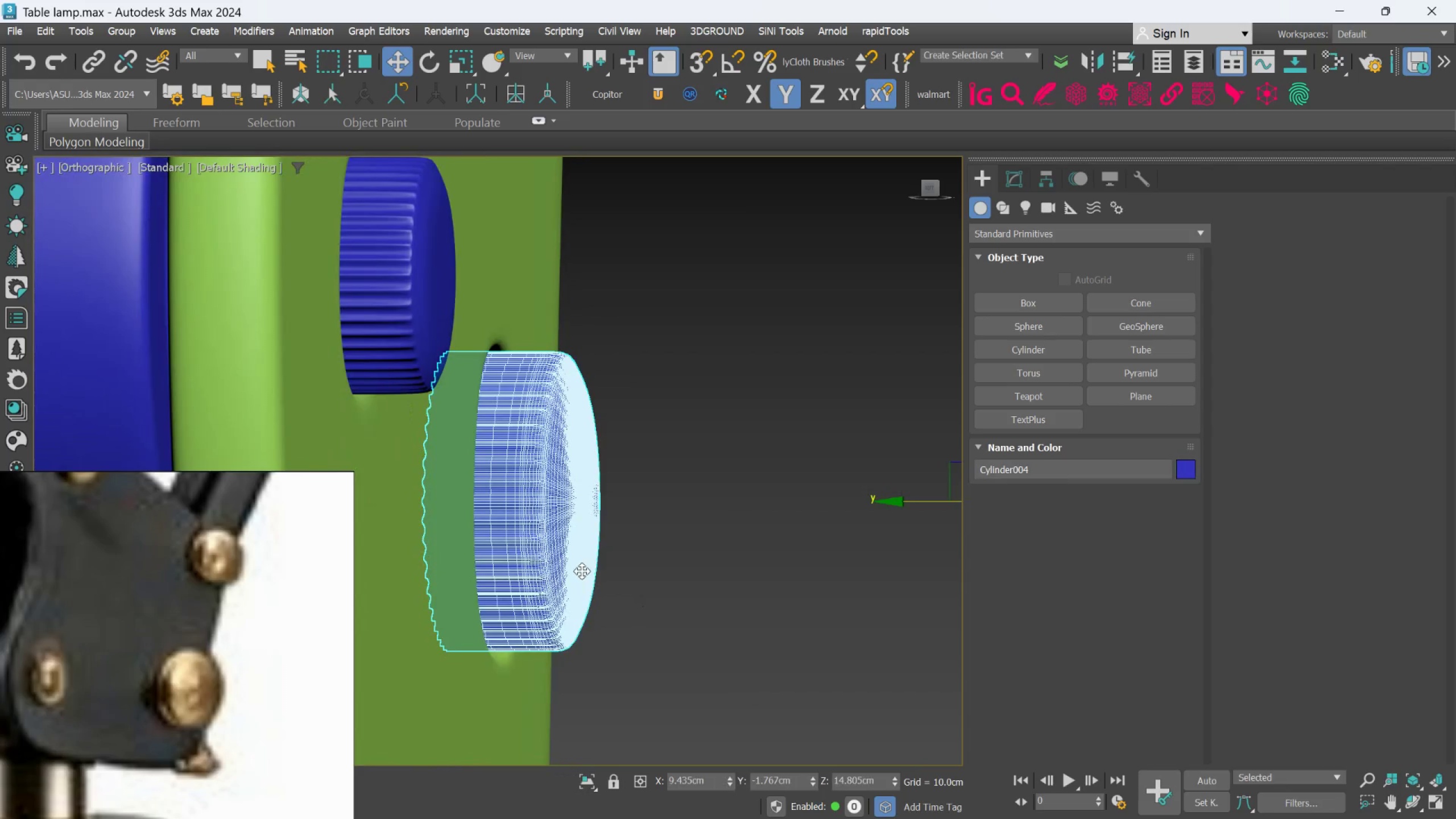 
hold_key(key=AltLeft, duration=0.97)
 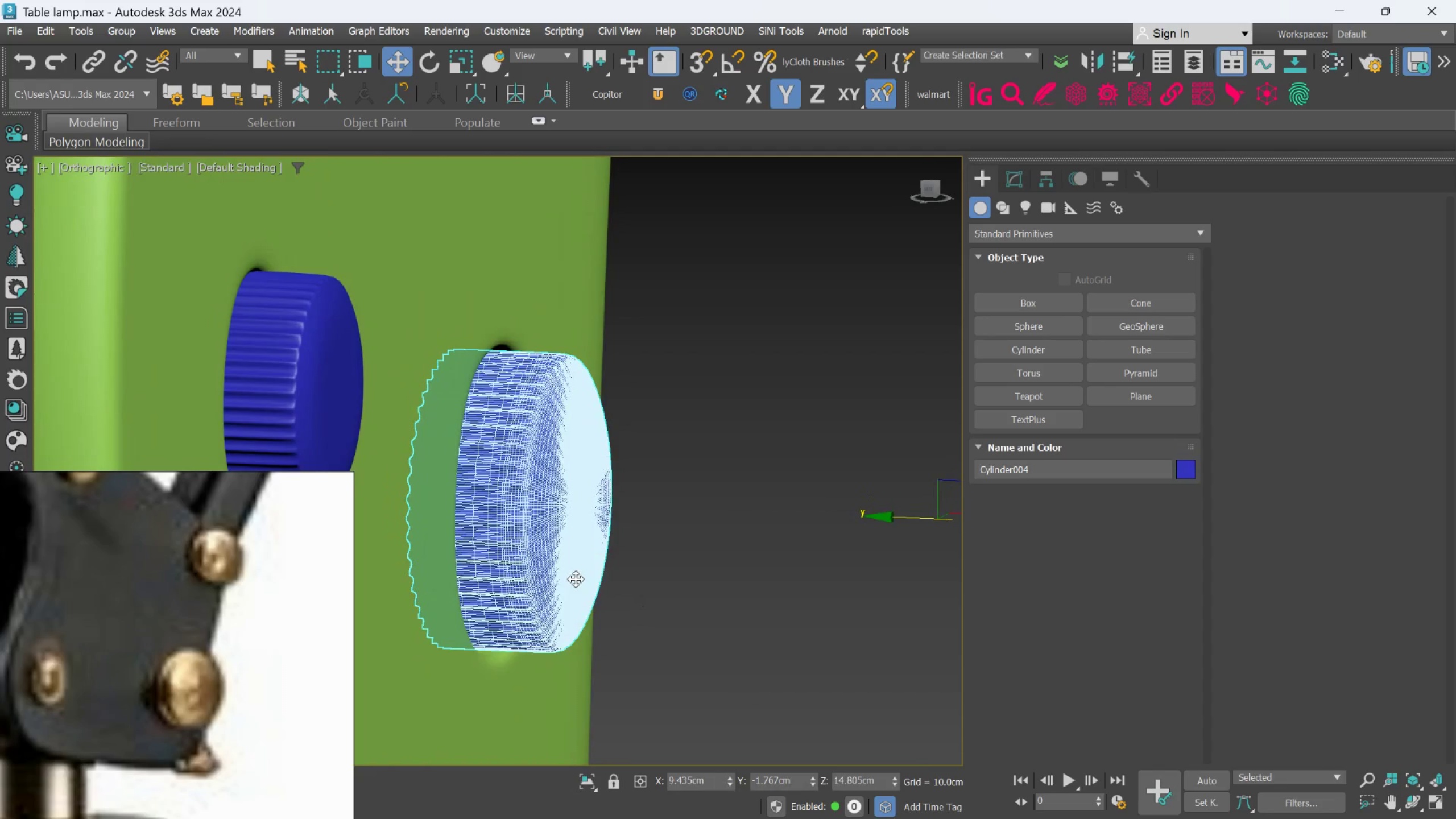 
key(Alt+AltLeft)
 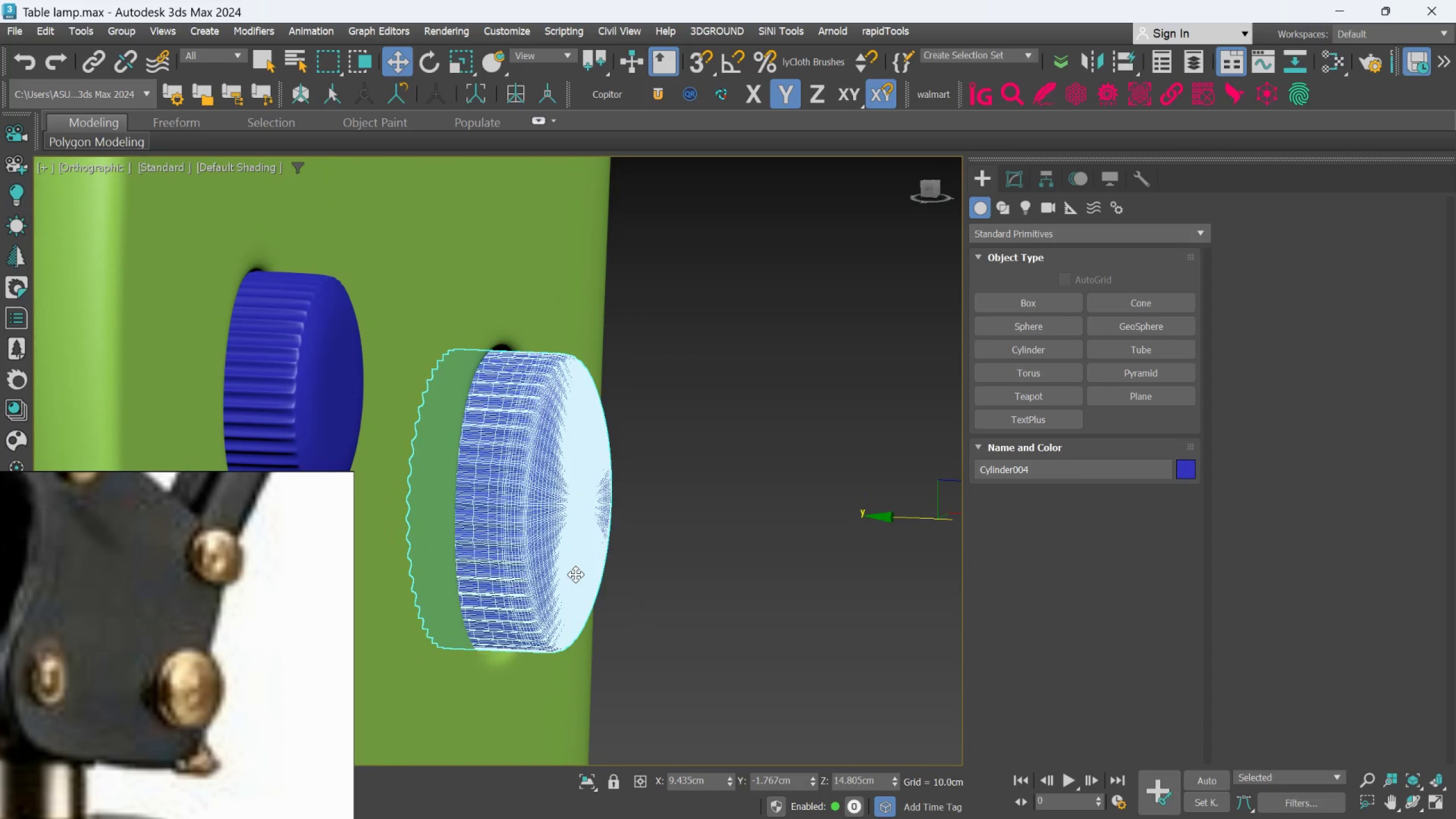 
hold_key(key=AltLeft, duration=1.5)
 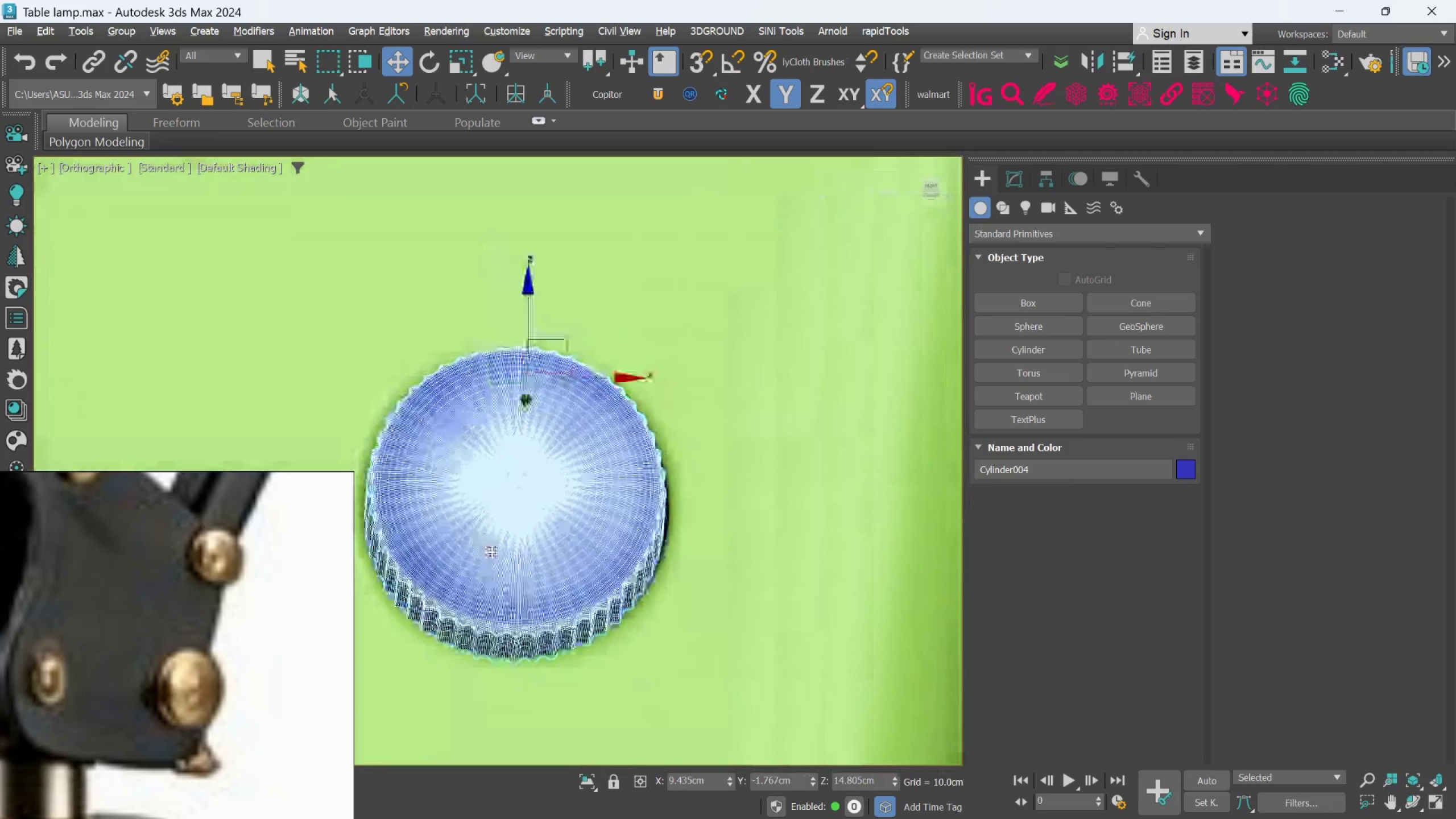 
hold_key(key=AltLeft, duration=1.41)
 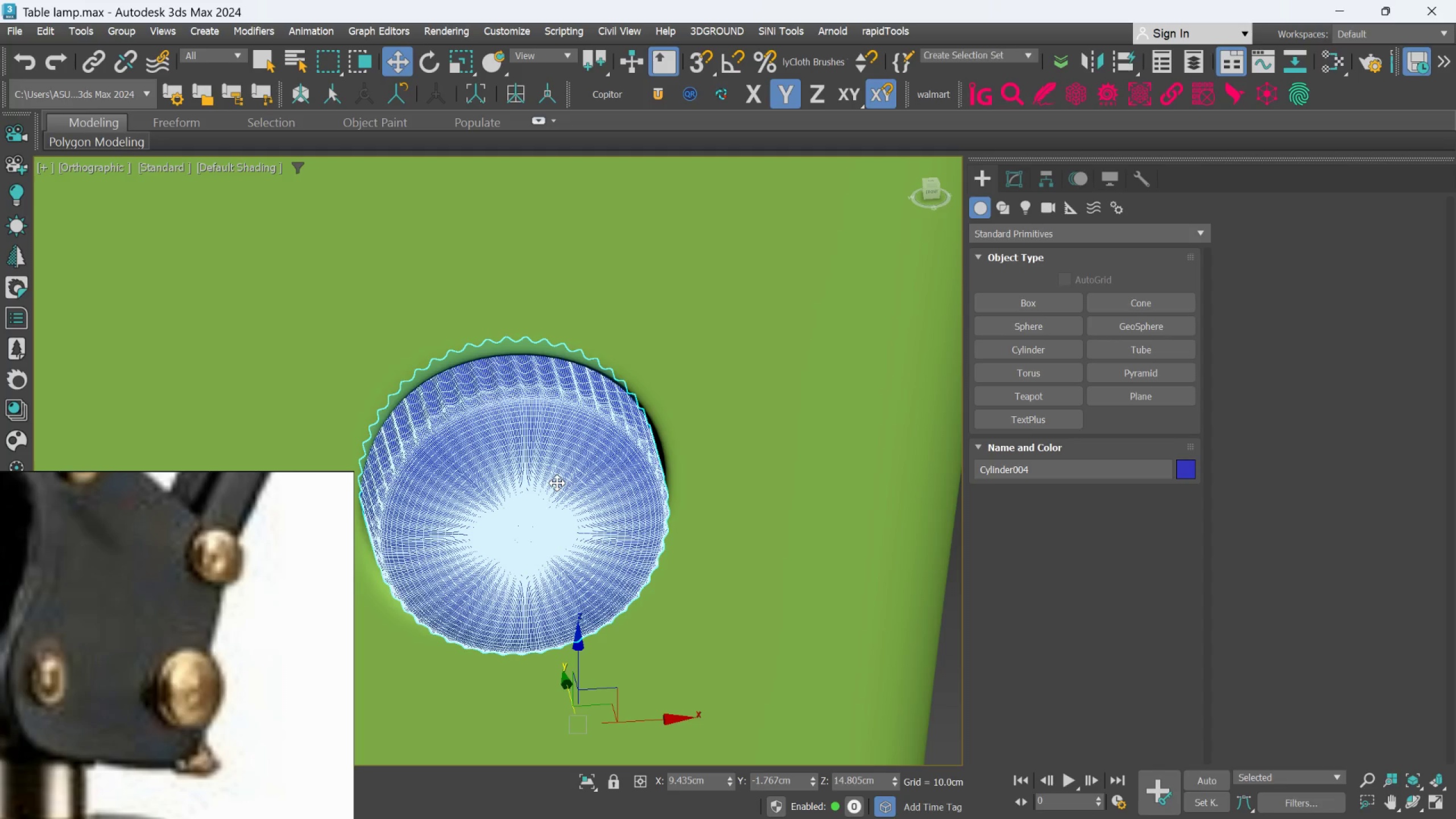 
wait(7.69)
 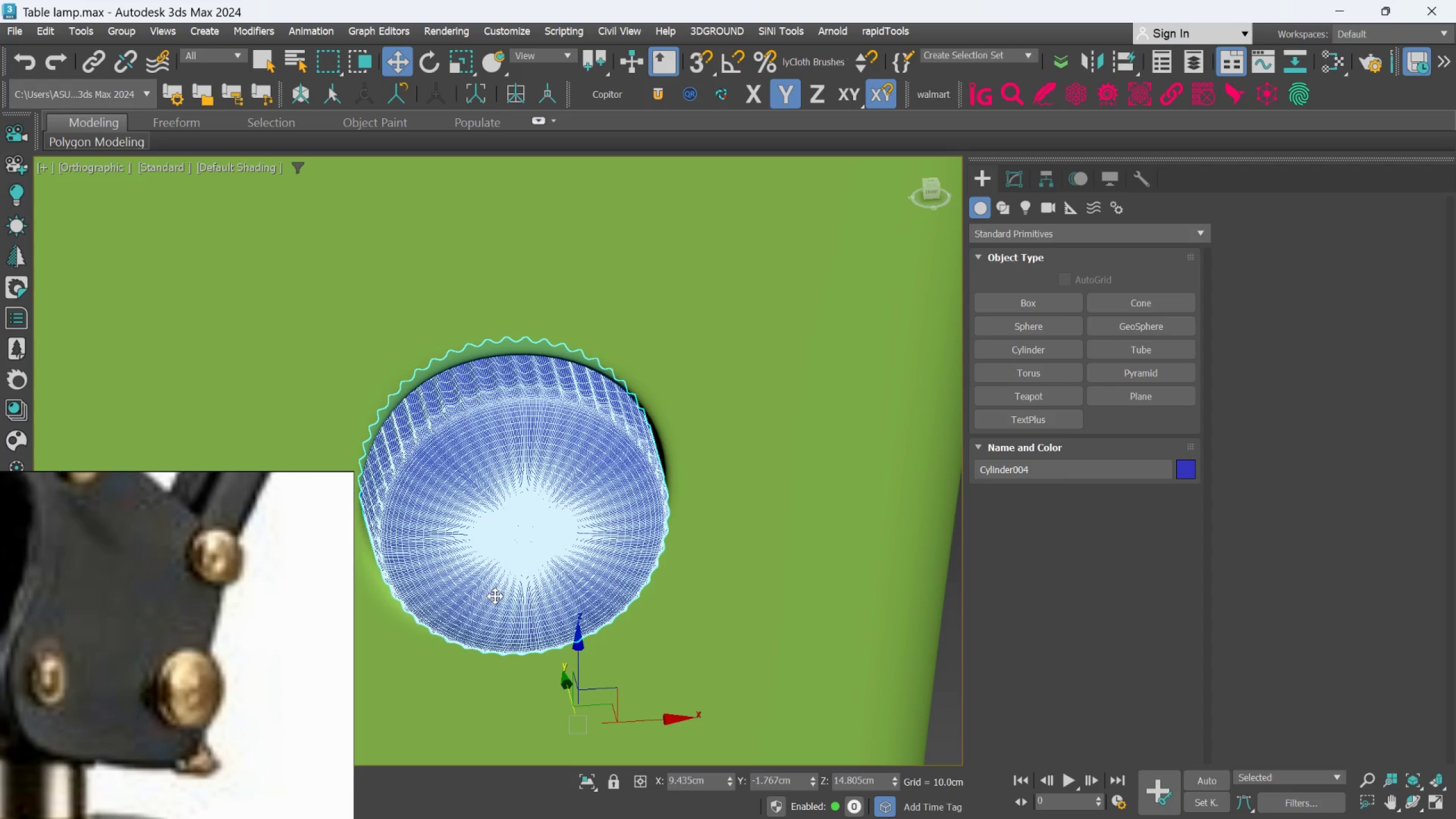 
key(R)
 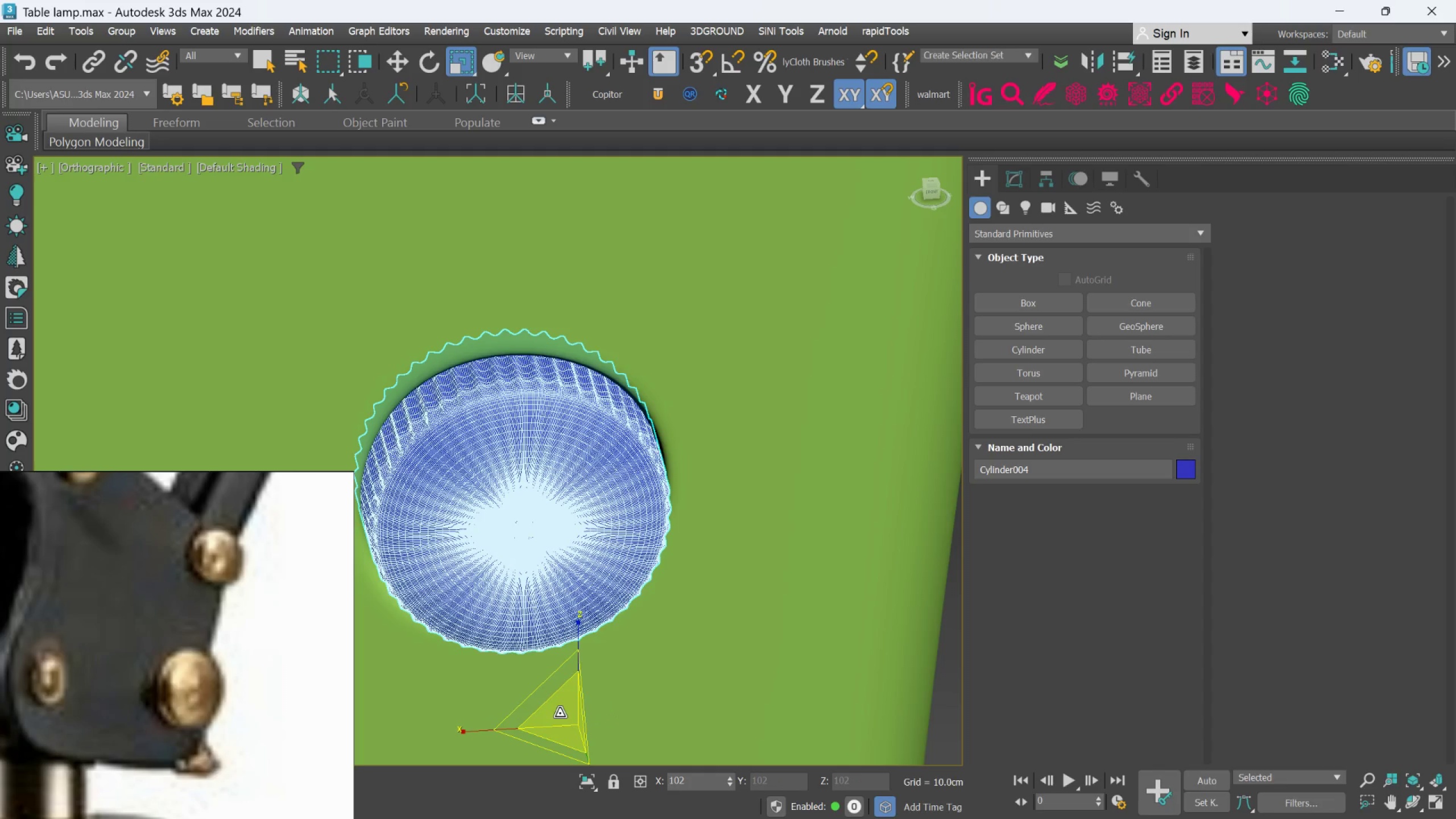 
hold_key(key=AltLeft, duration=1.5)
 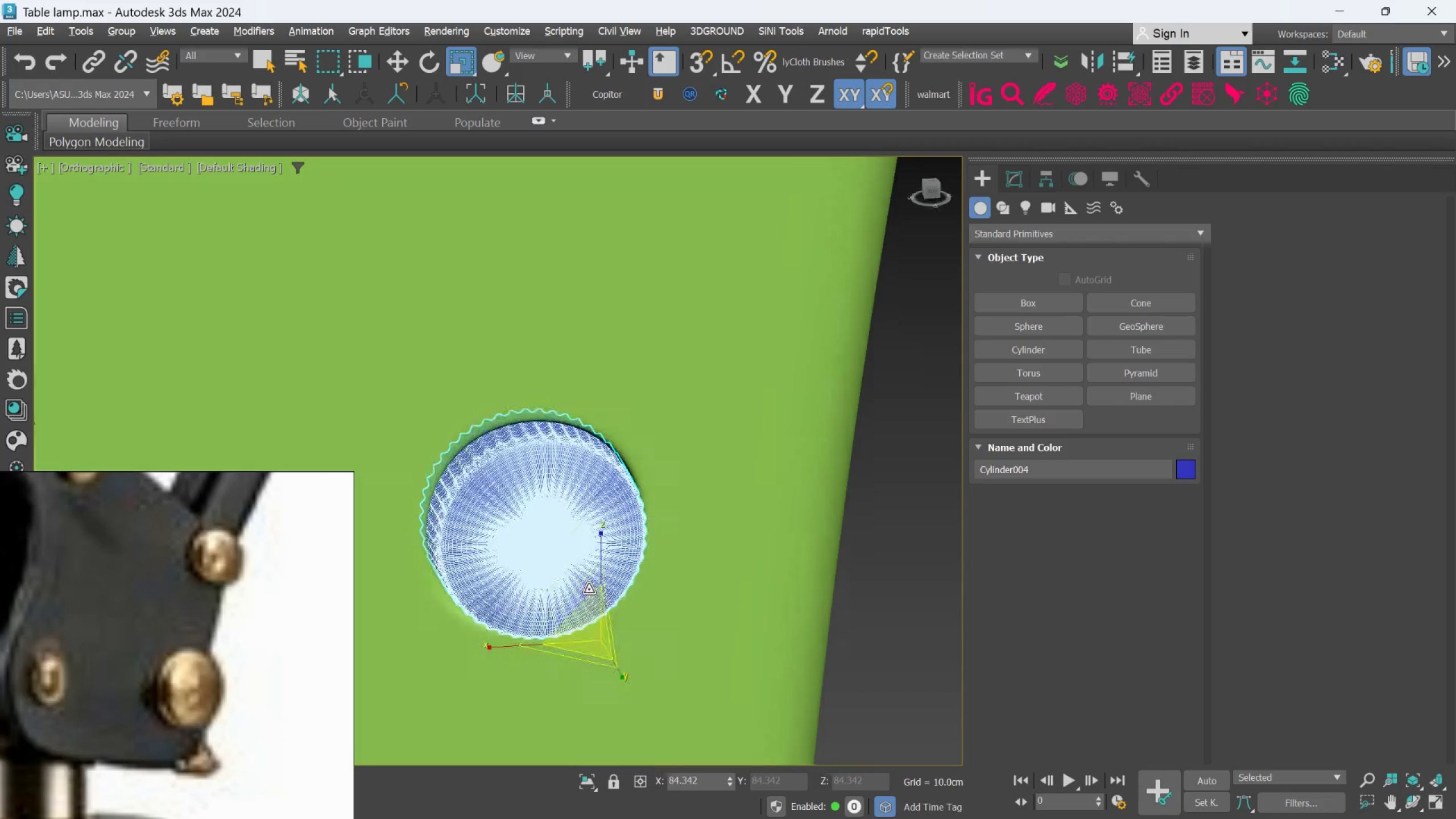 
scroll: coordinate [585, 599], scroll_direction: down, amount: 1.0
 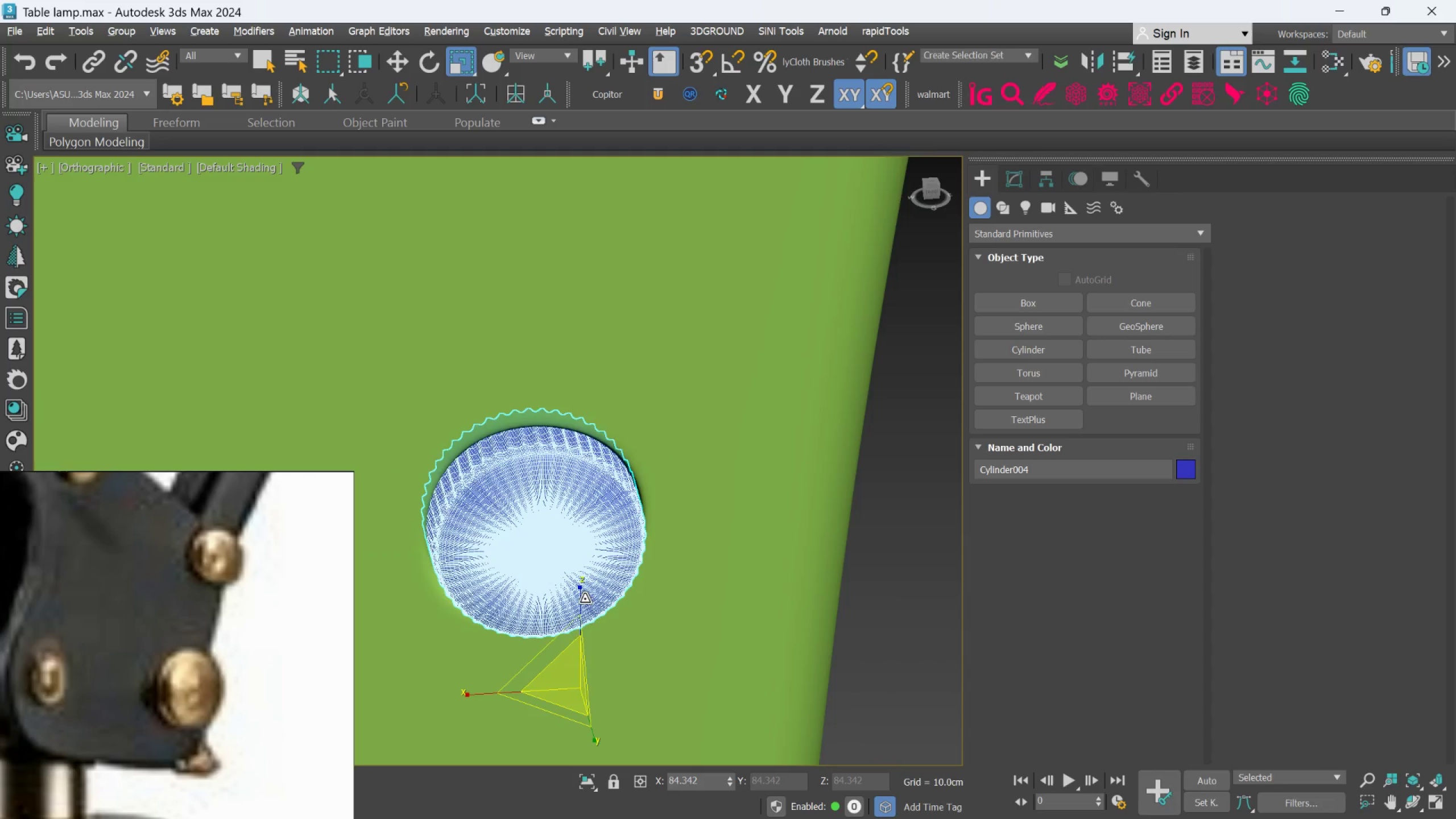 
hold_key(key=AltLeft, duration=0.88)
 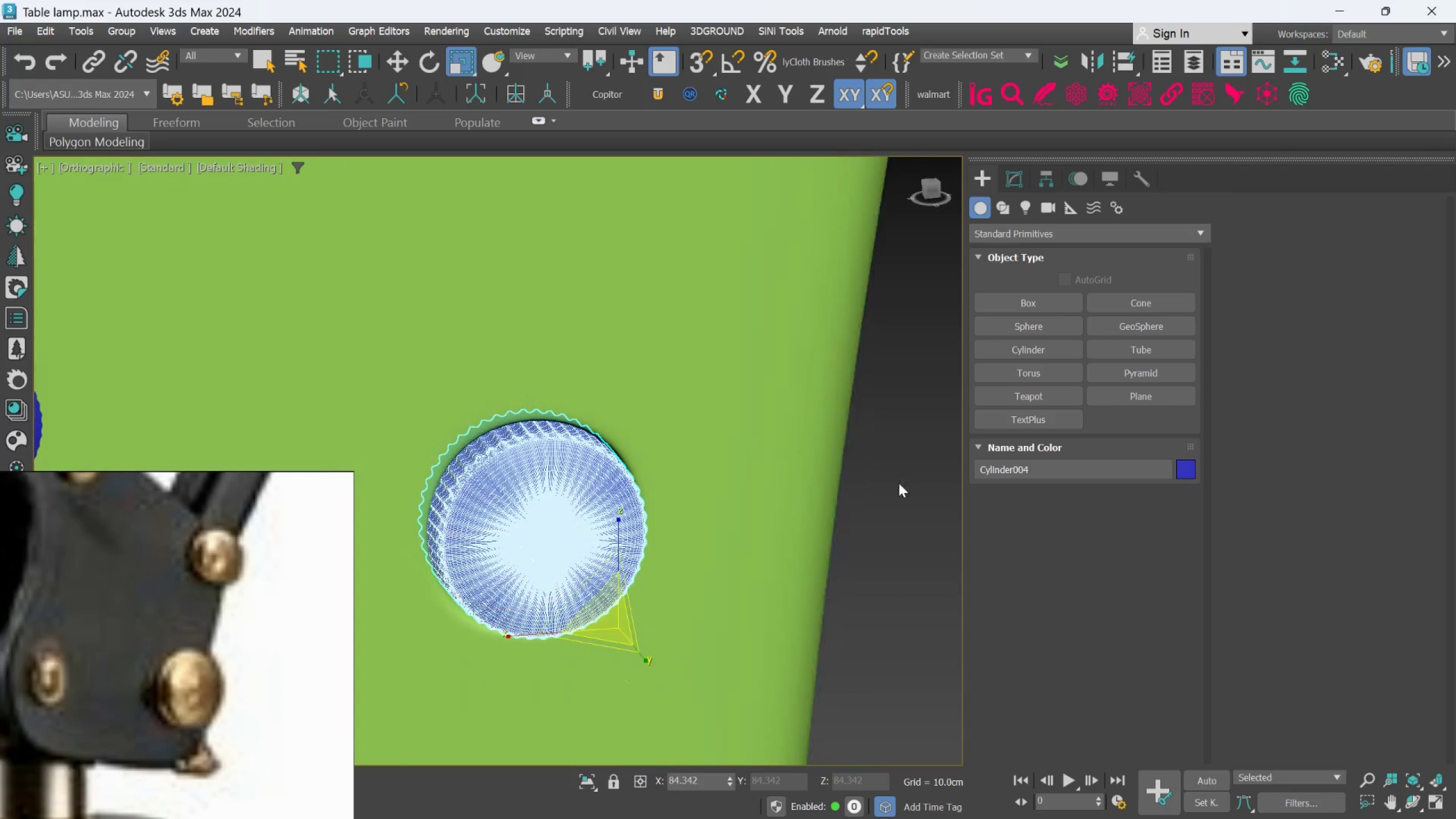 
left_click([899, 483])
 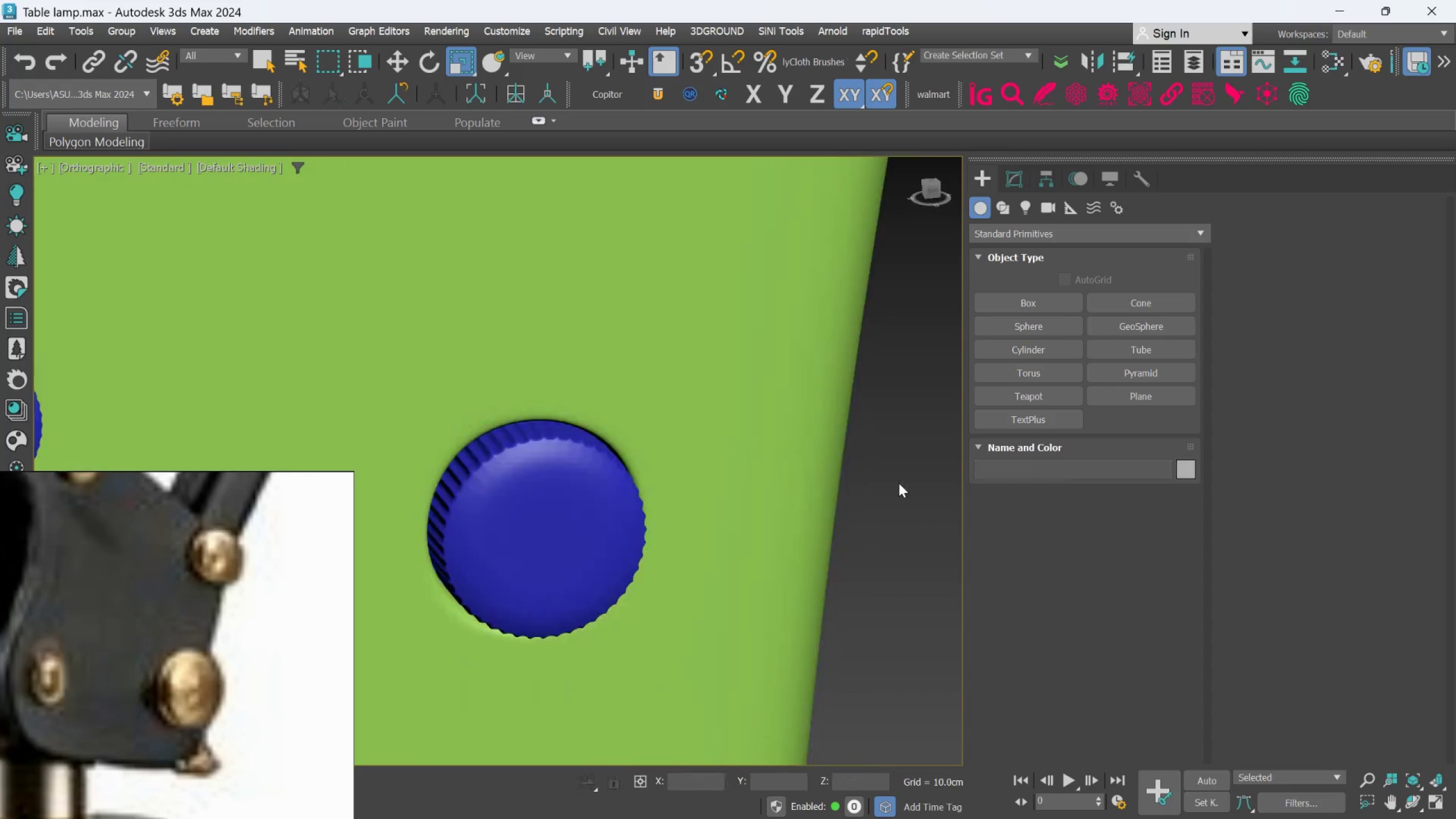 
scroll: coordinate [897, 485], scroll_direction: down, amount: 2.0
 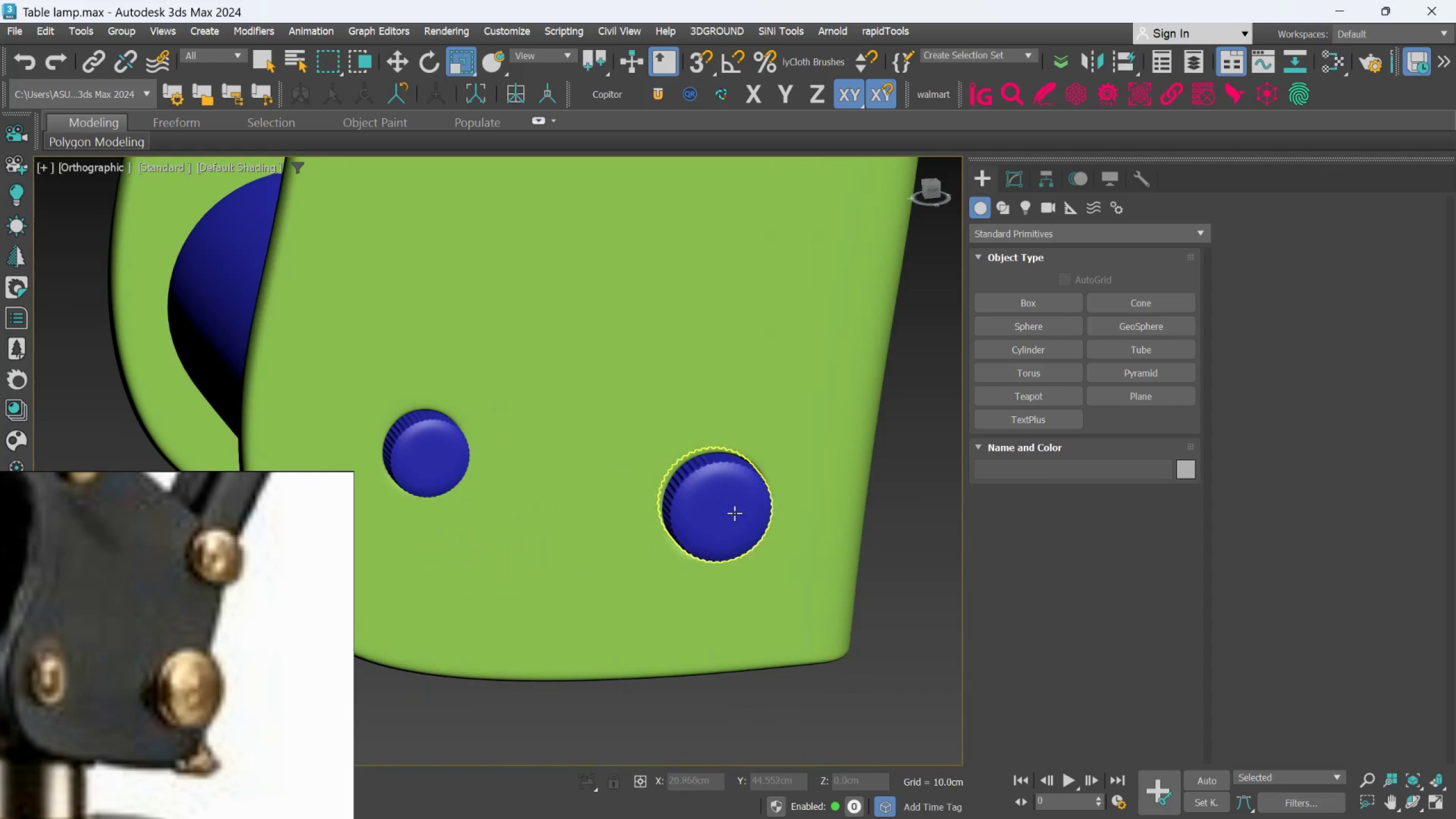 
left_click([733, 512])
 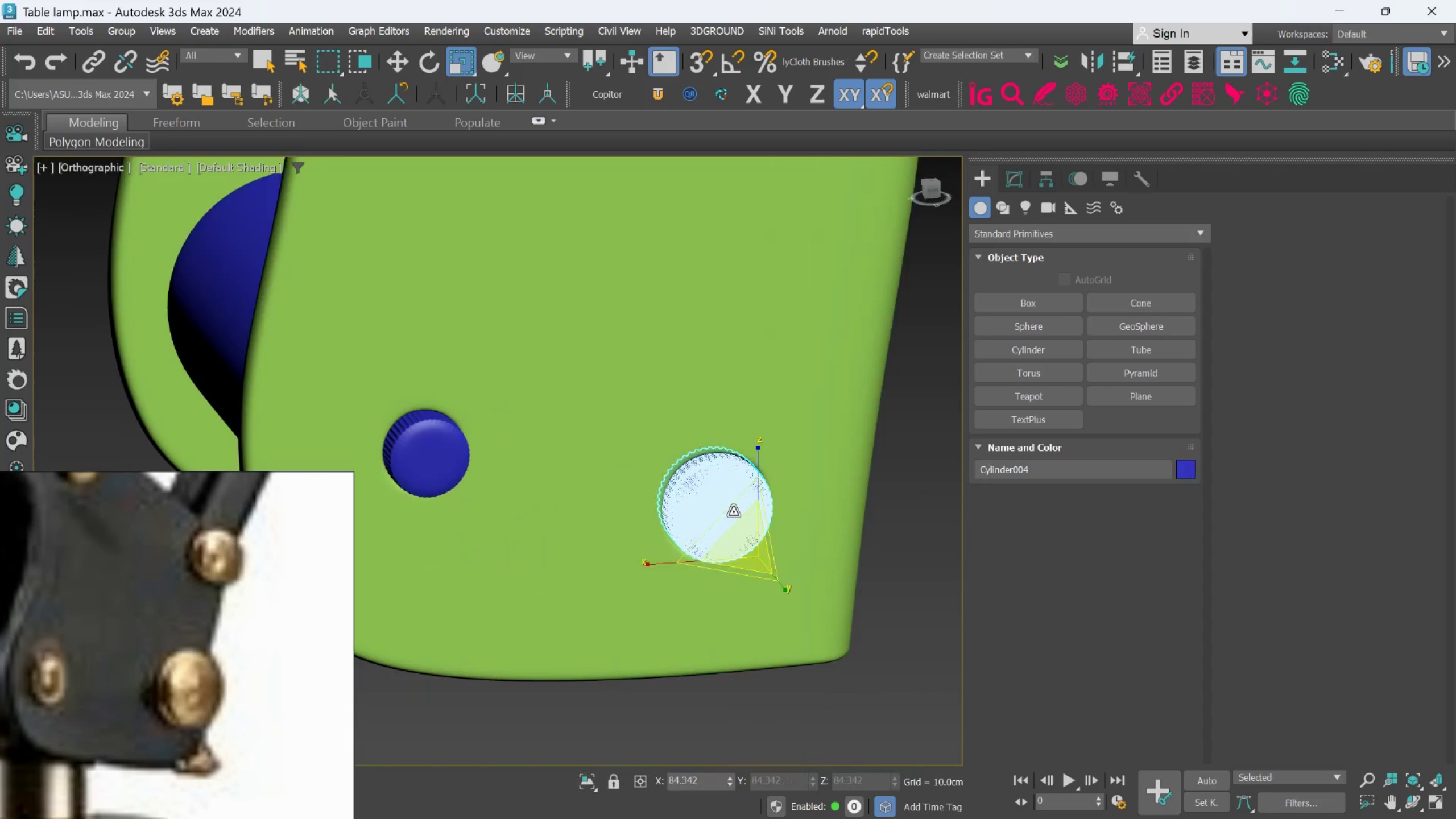 
hold_key(key=AltLeft, duration=1.5)
 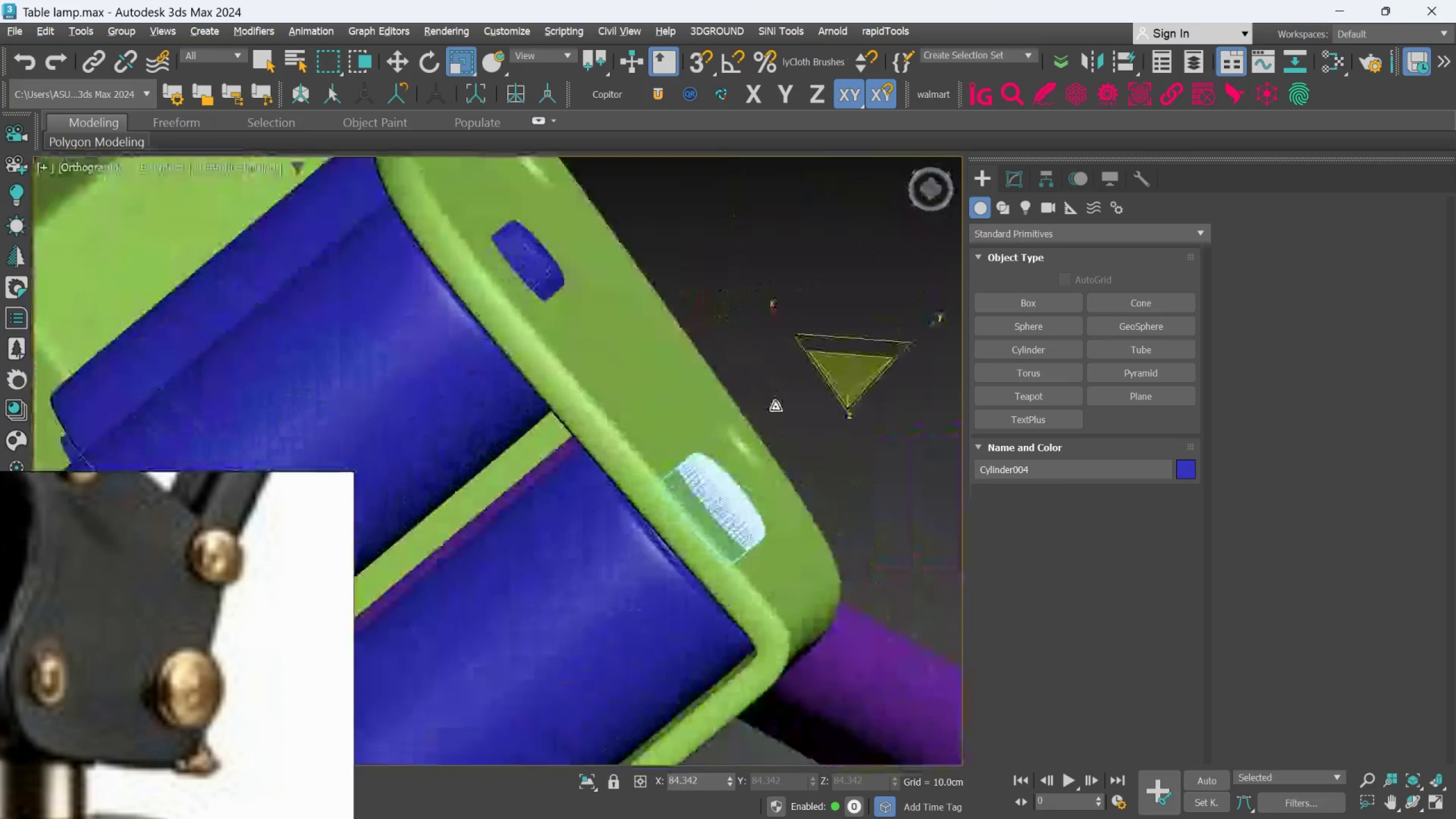 
hold_key(key=AltLeft, duration=1.51)
 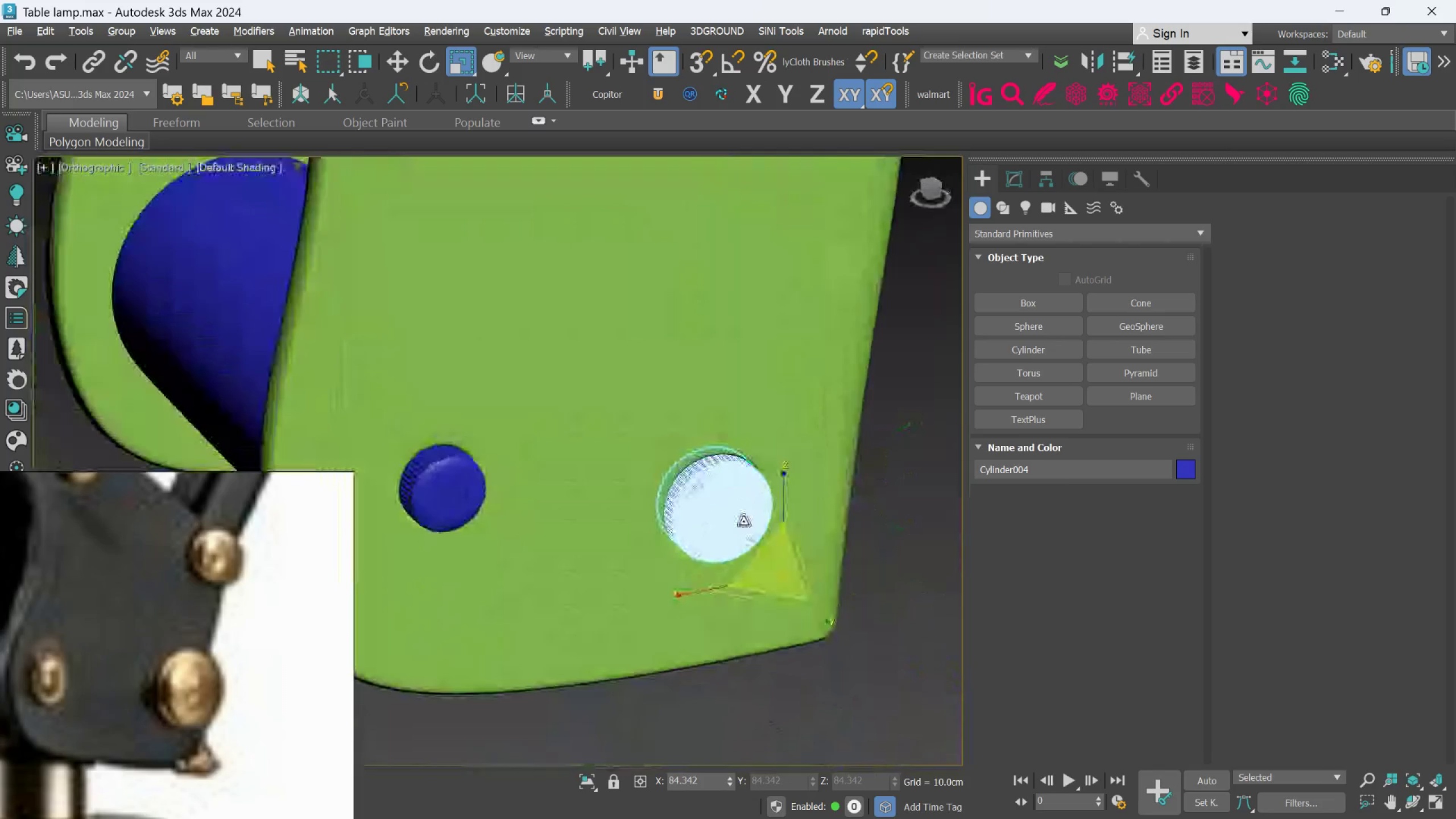 
key(Alt+AltLeft)
 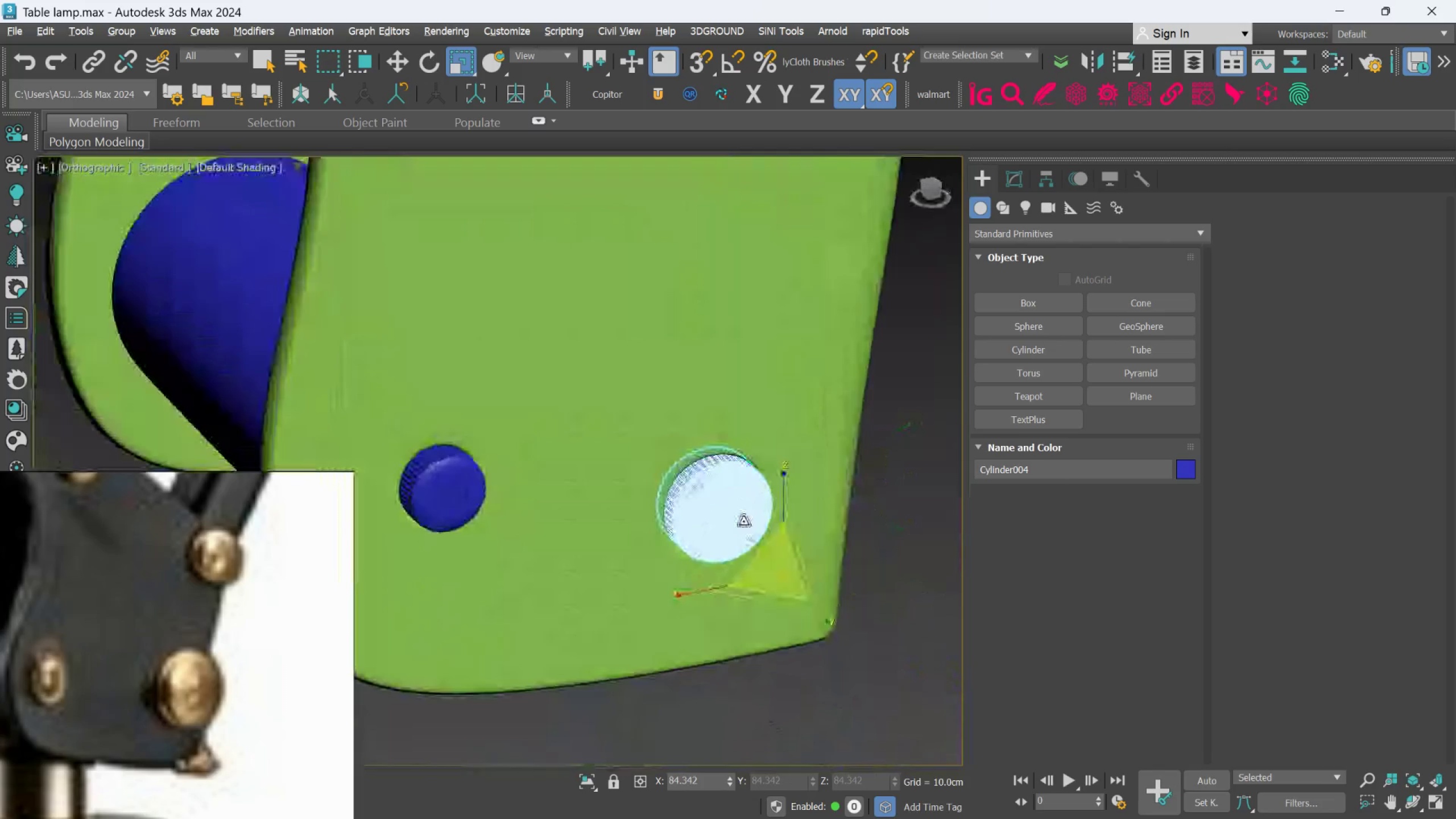 
key(Alt+AltLeft)
 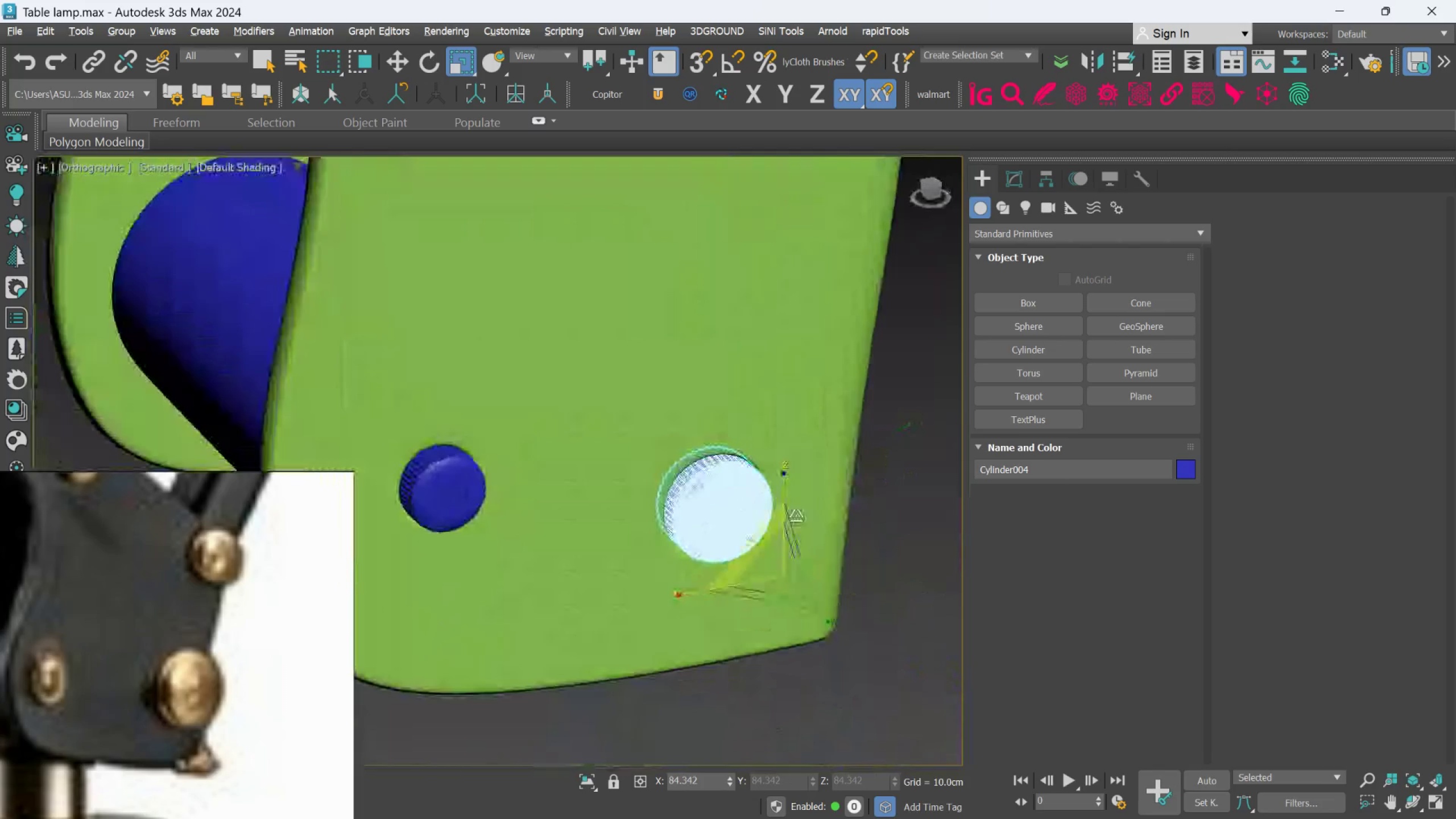 
key(Alt+AltLeft)
 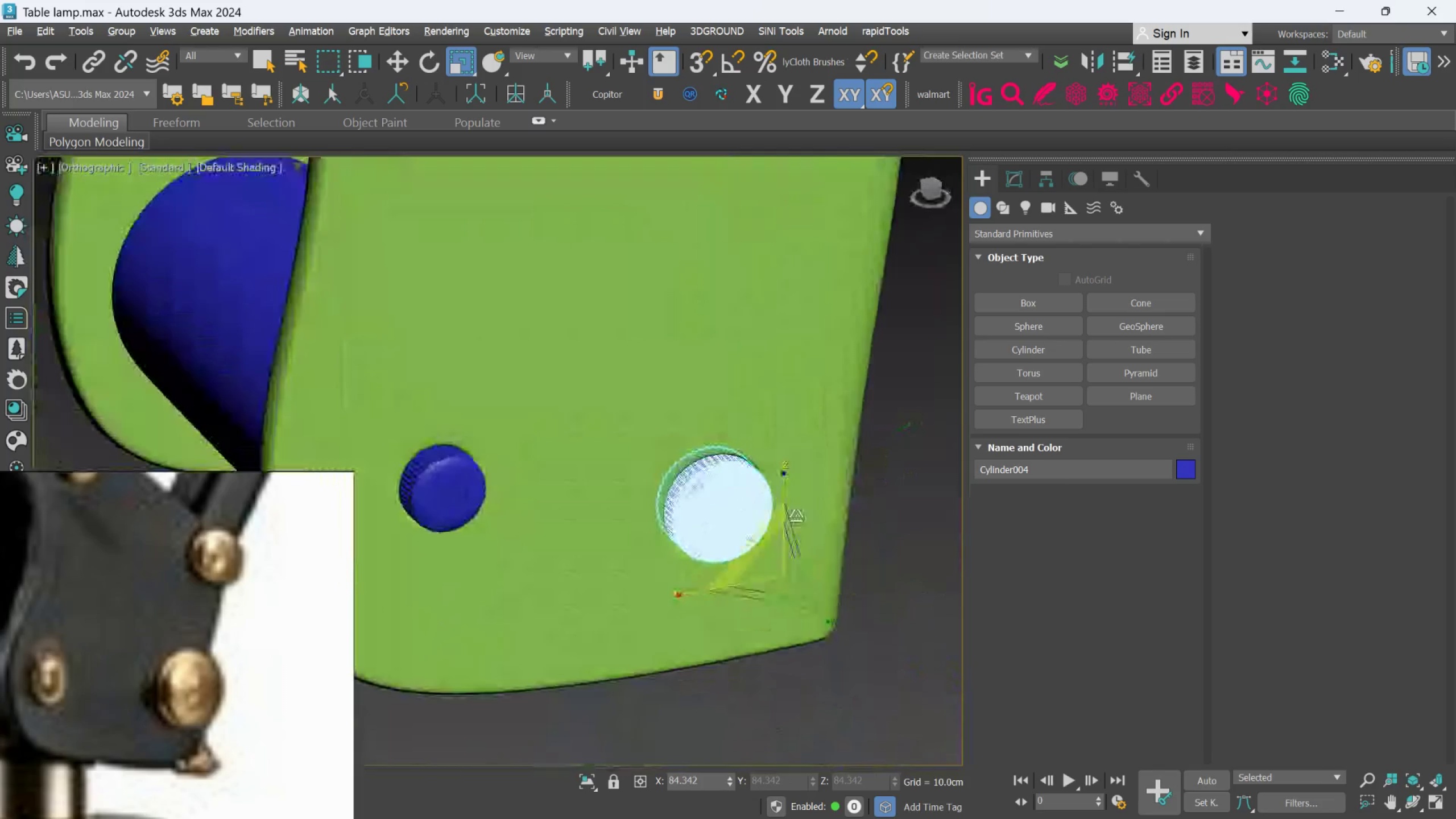 
key(Alt+AltLeft)
 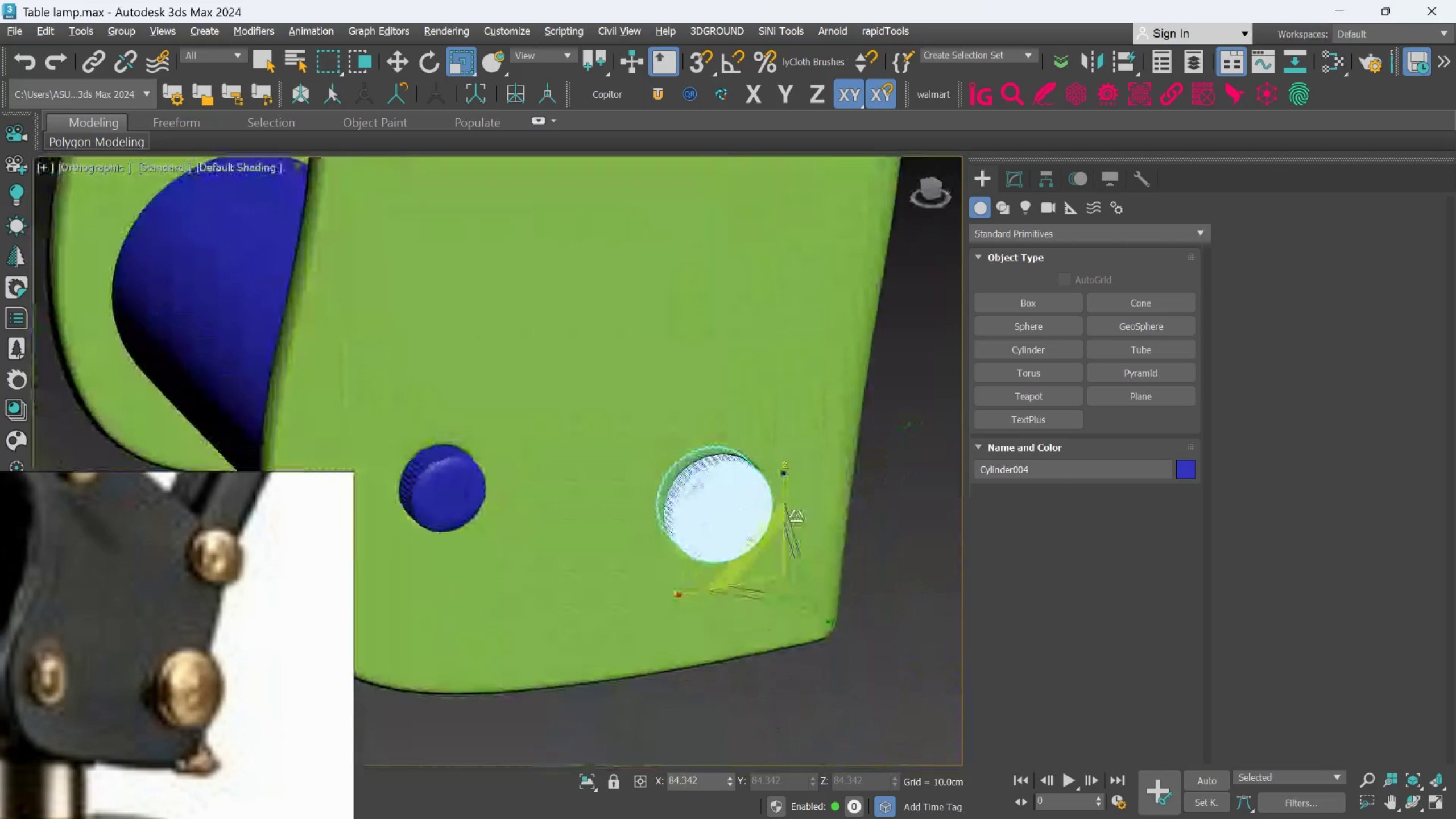 
key(Alt+AltLeft)
 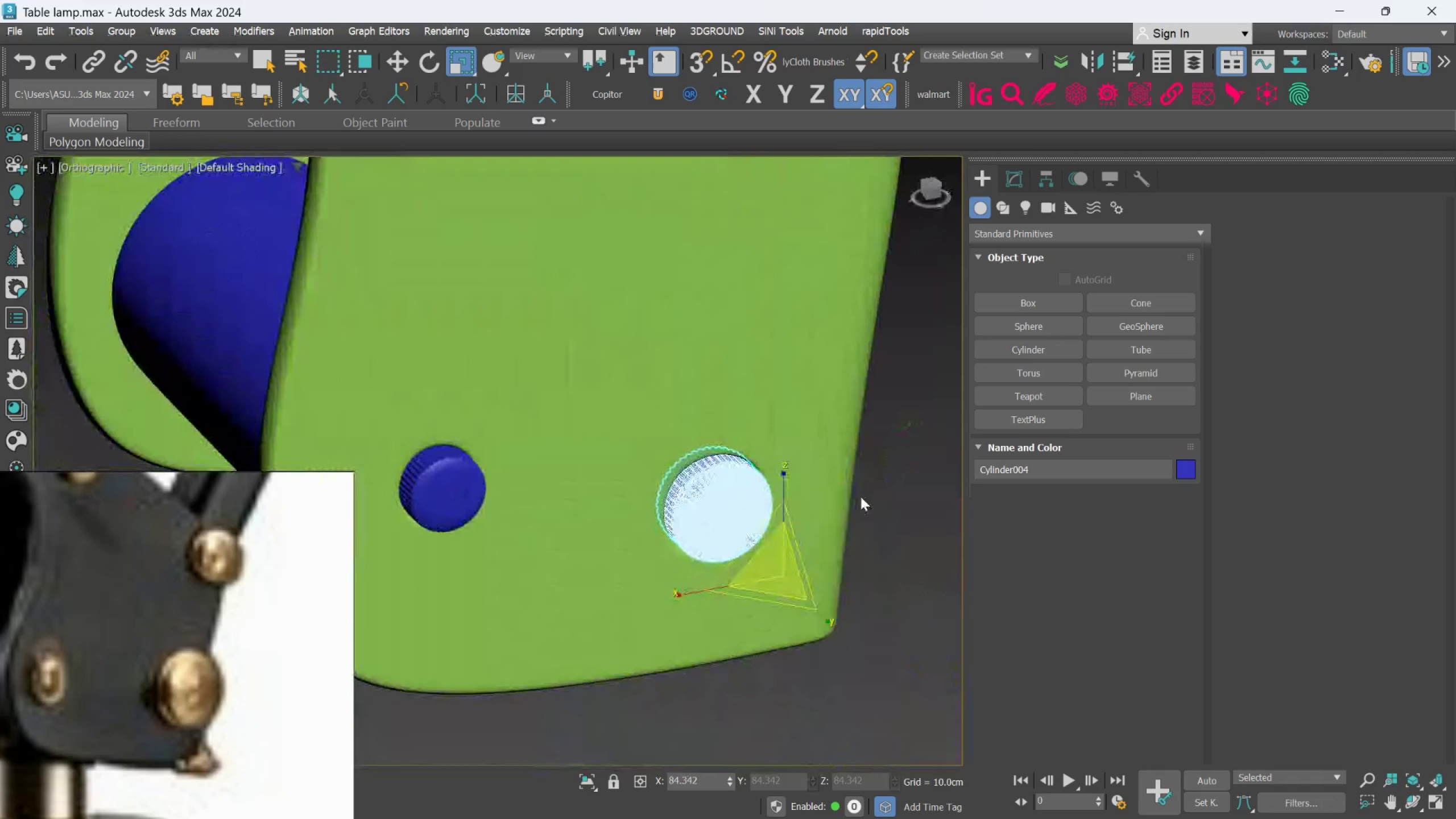 
left_click([866, 494])
 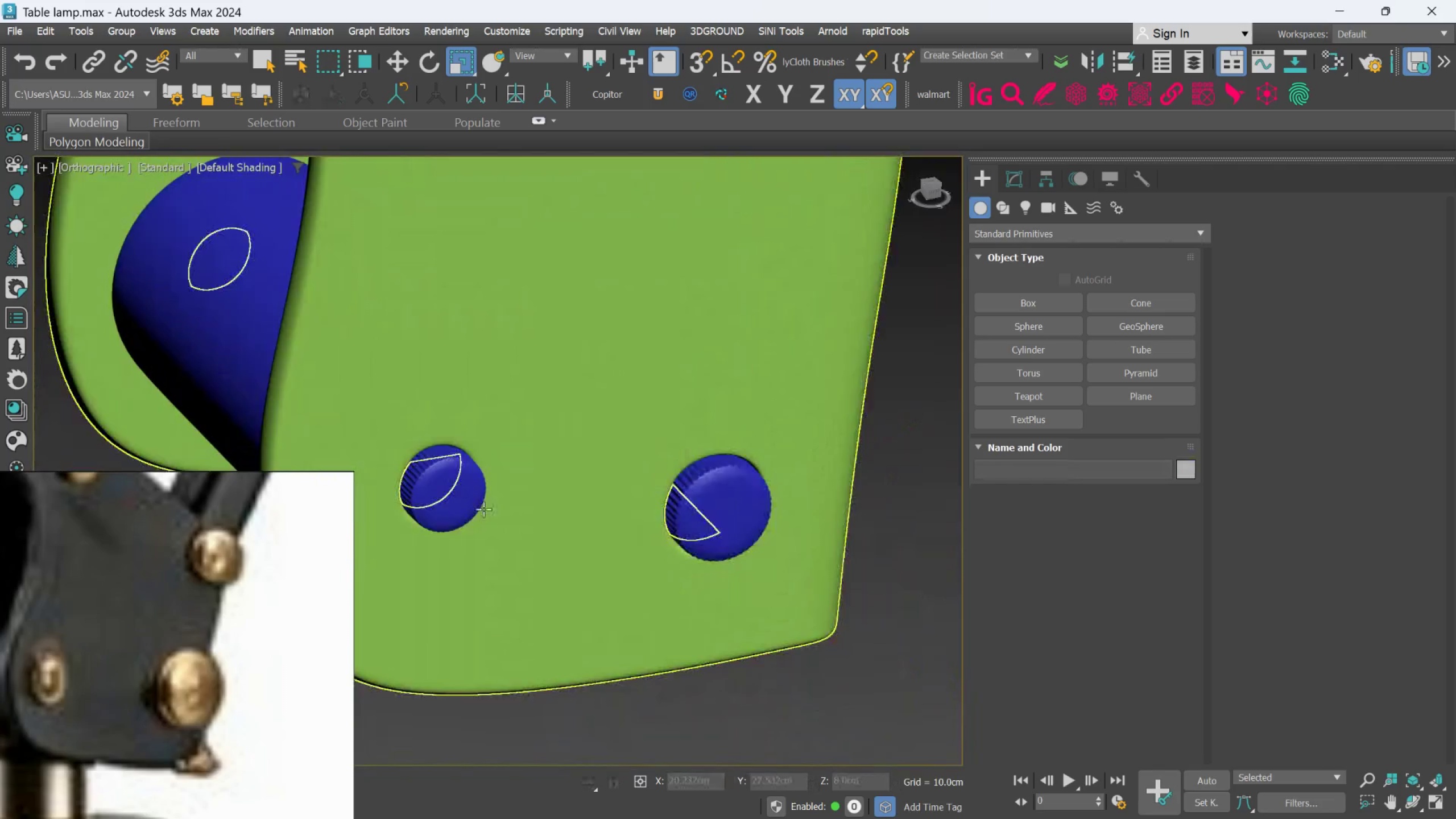 
scroll: coordinate [444, 502], scroll_direction: up, amount: 2.0
 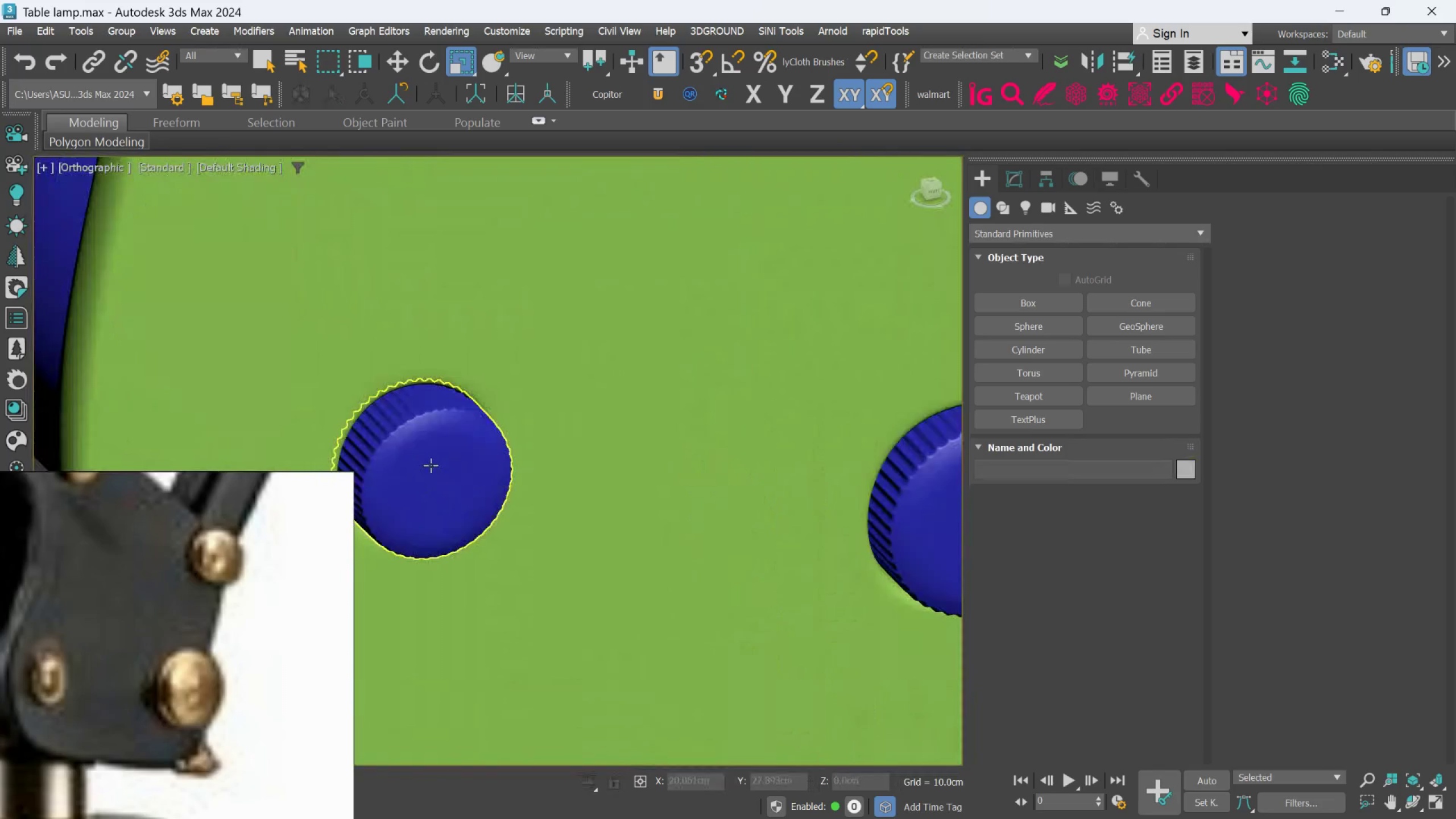 
left_click([431, 465])
 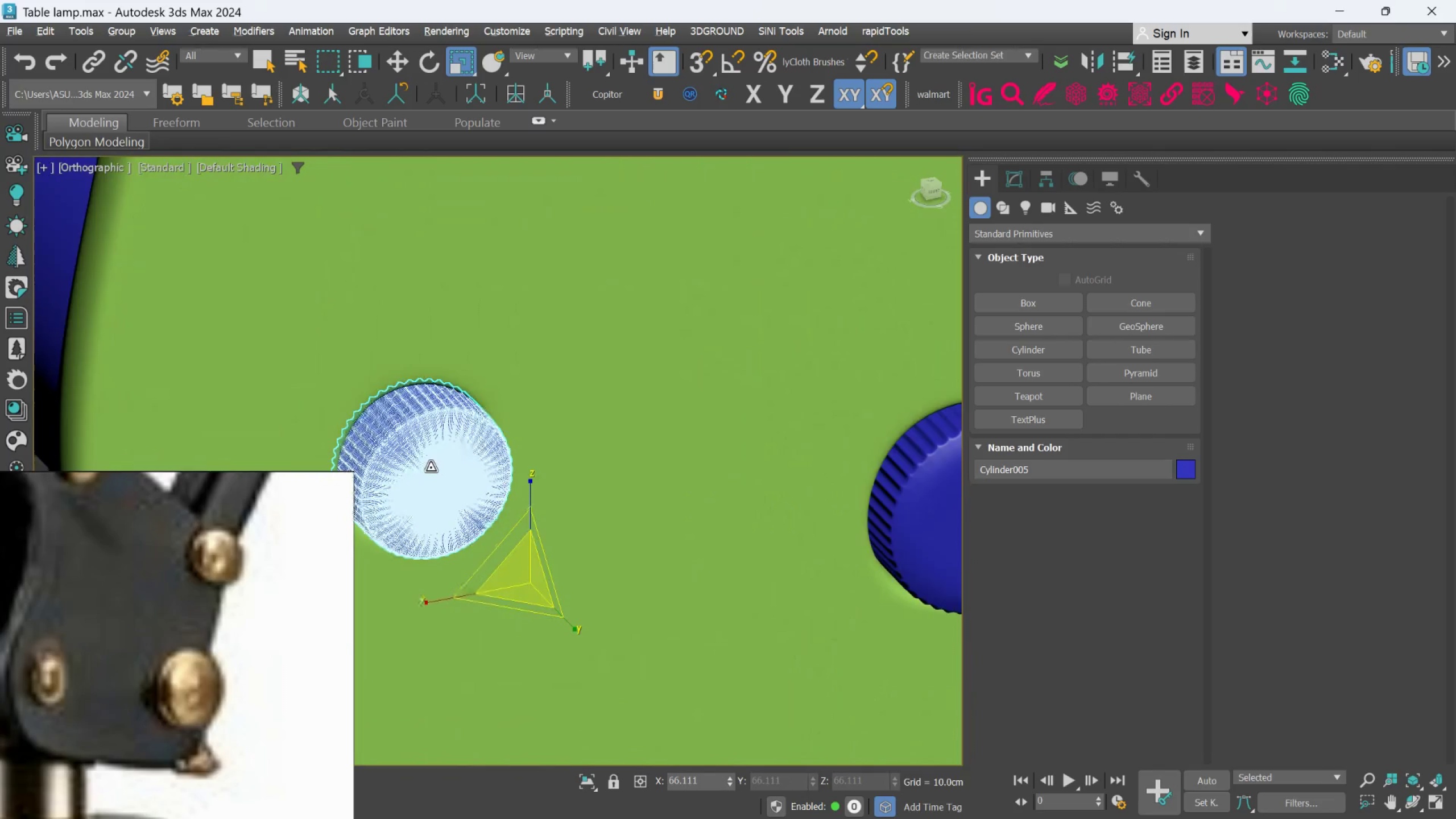 
hold_key(key=AltLeft, duration=1.5)
 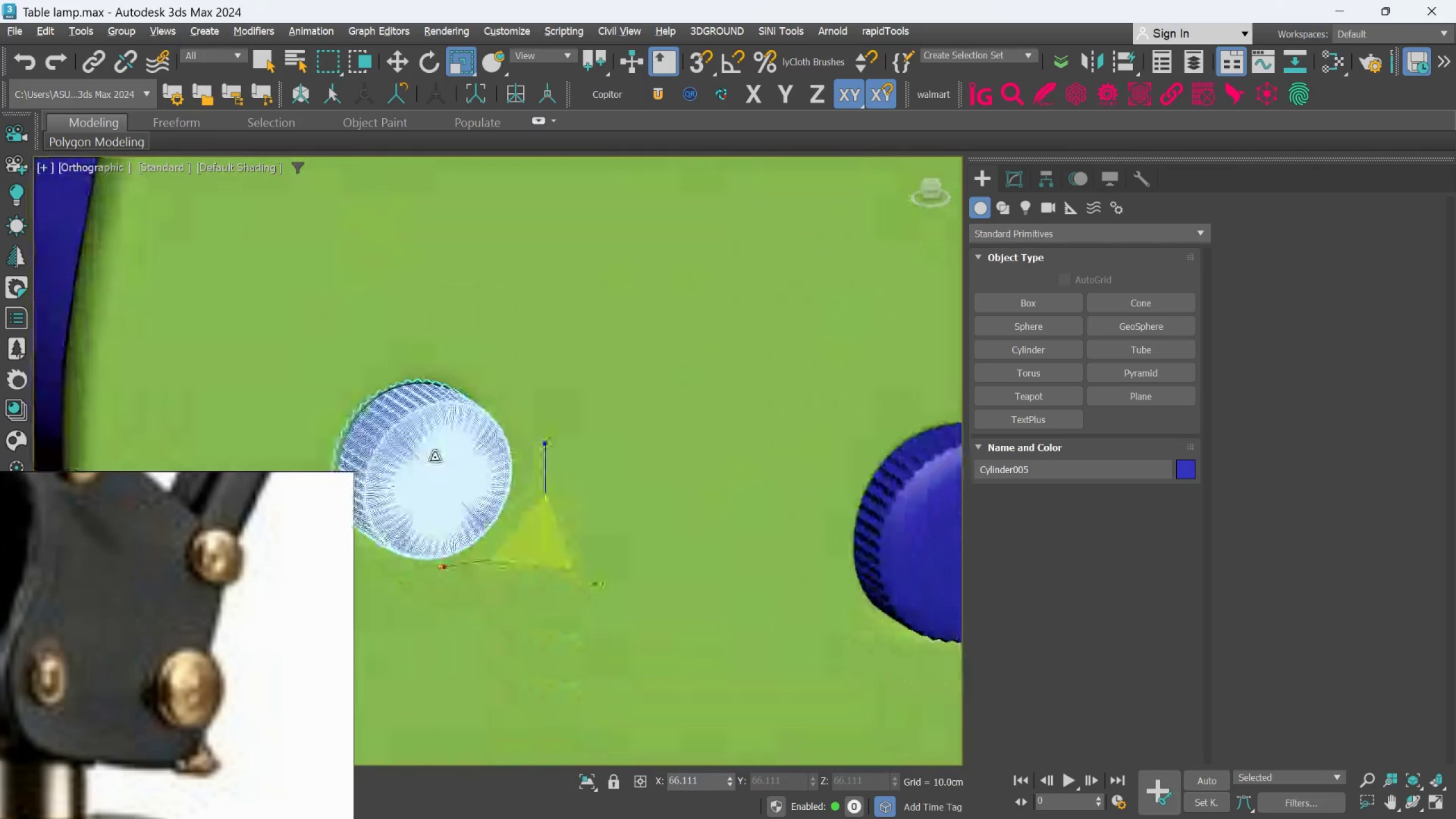 
hold_key(key=AltLeft, duration=1.52)
 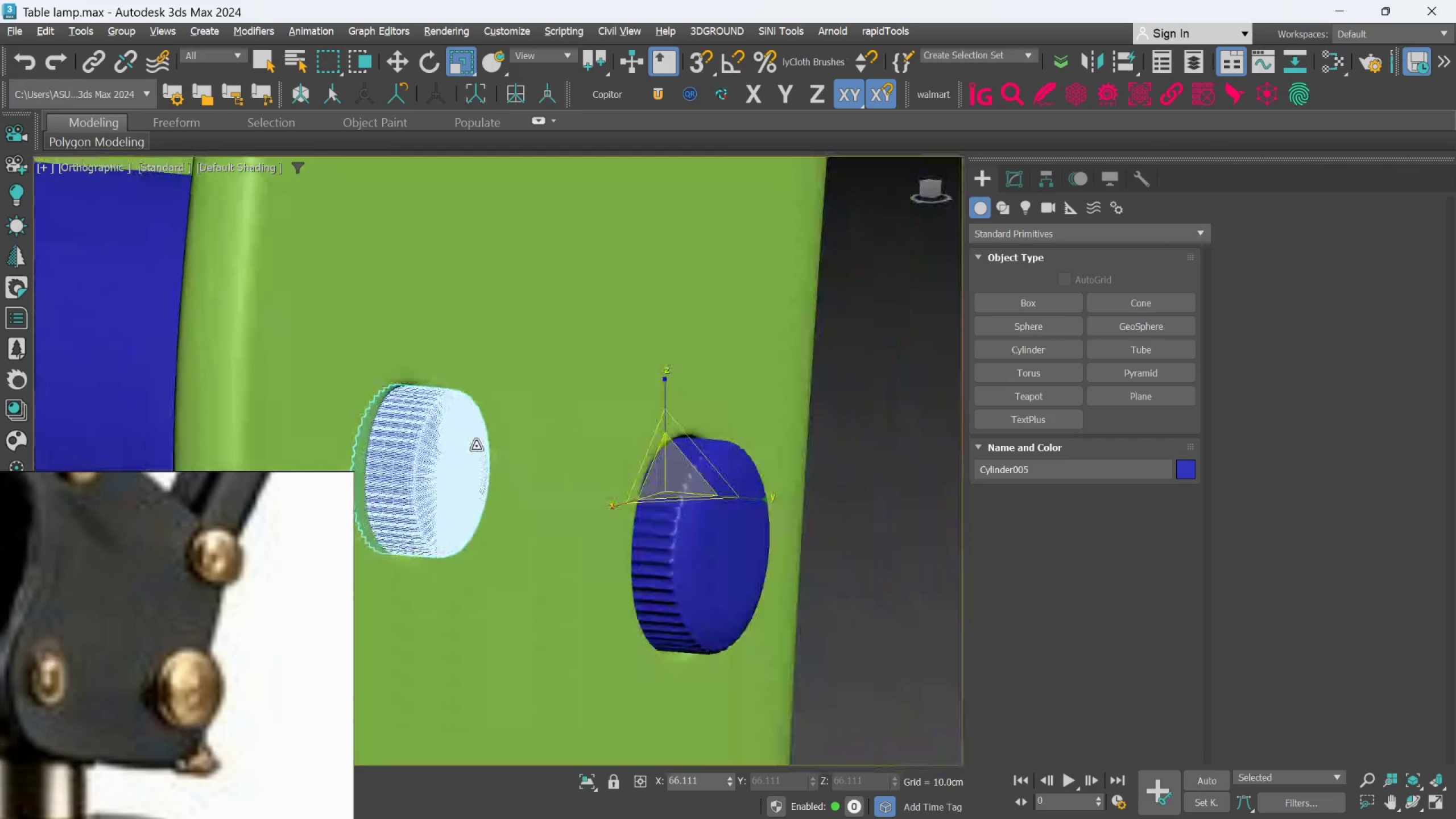 
hold_key(key=AltLeft, duration=1.11)
 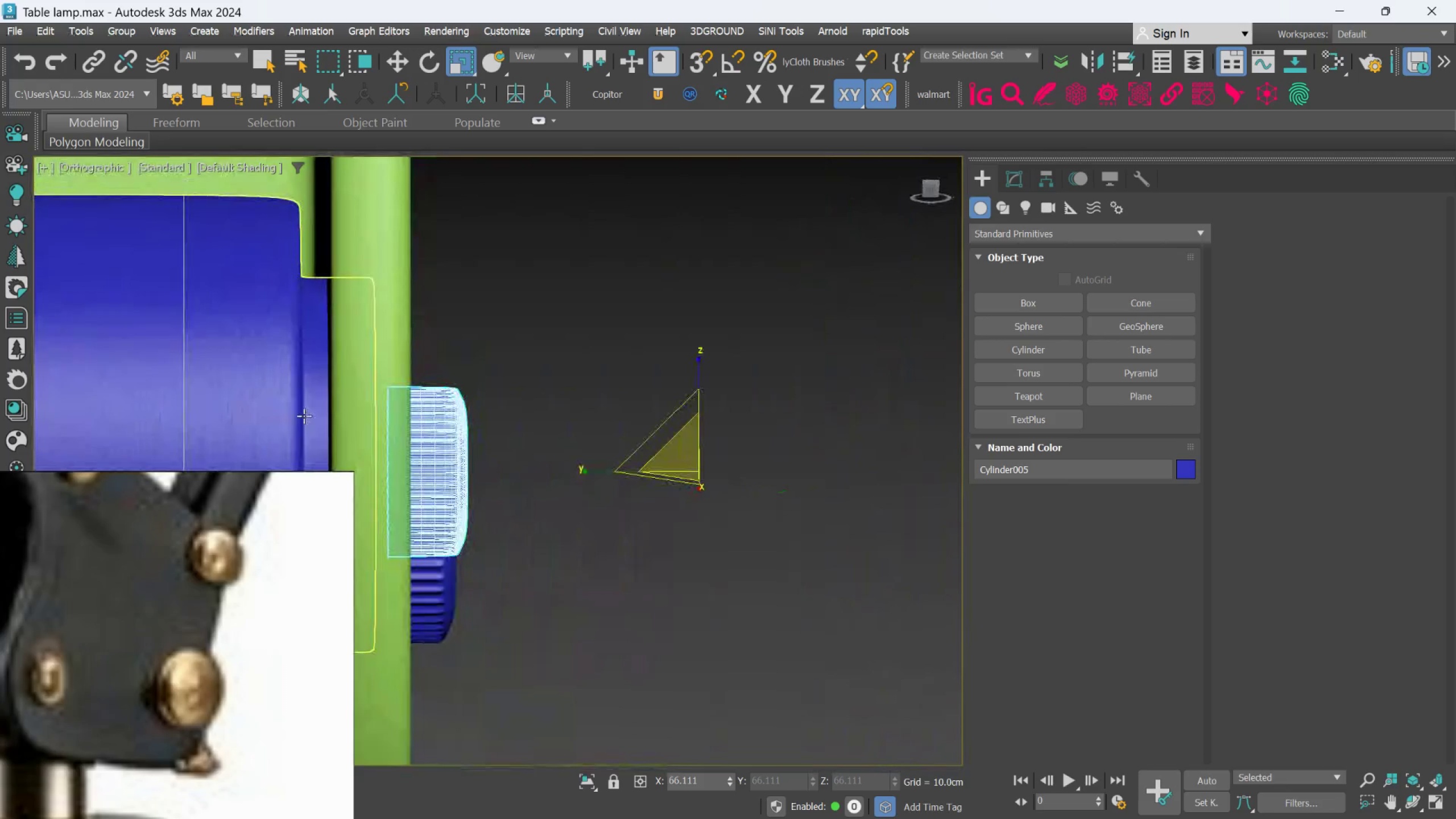 
hold_key(key=ControlLeft, duration=0.81)
left_click([298, 413])
 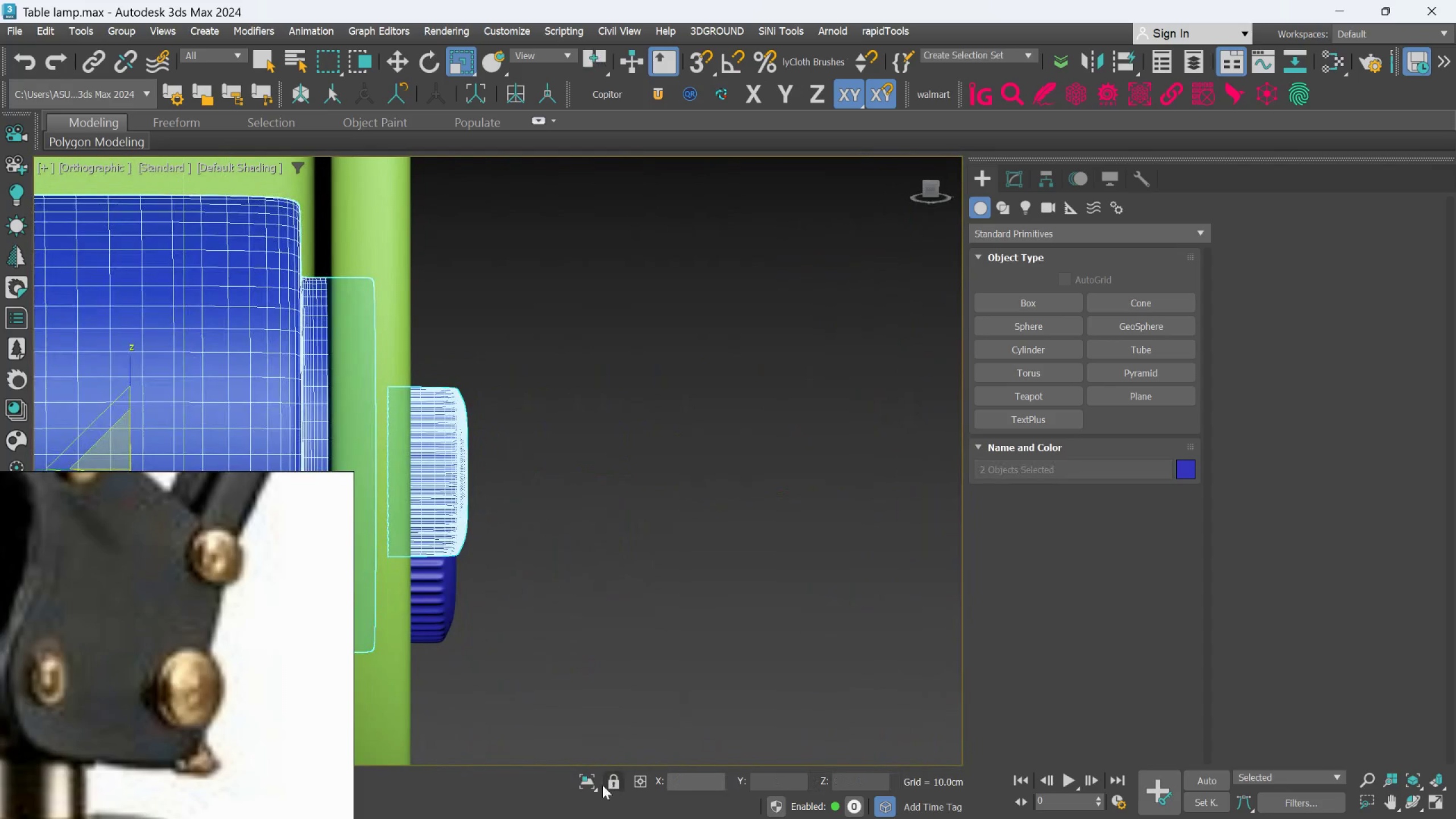 
left_click([584, 778])
 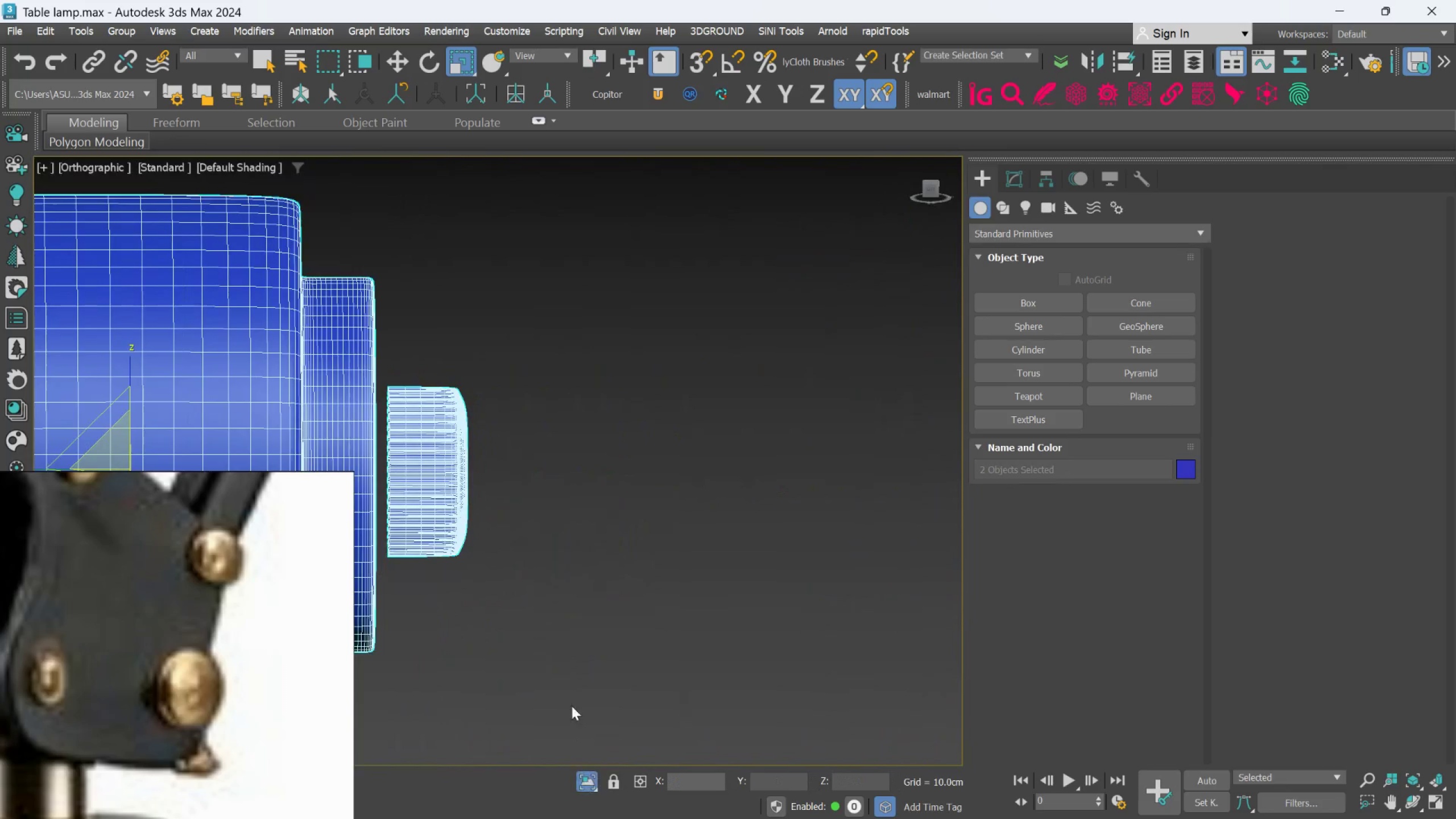 
key(Alt+AltLeft)
 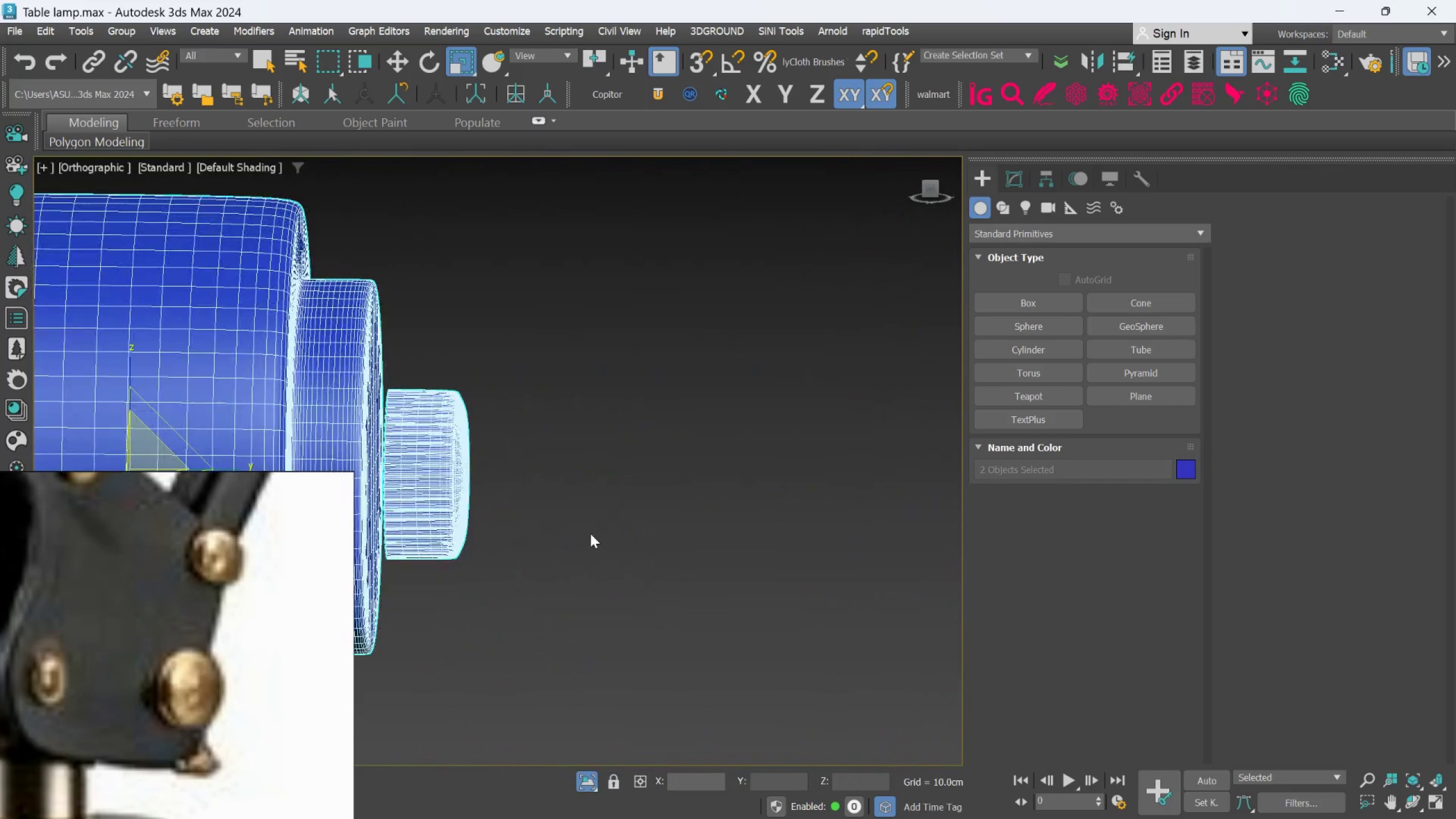 
left_click([590, 533])
 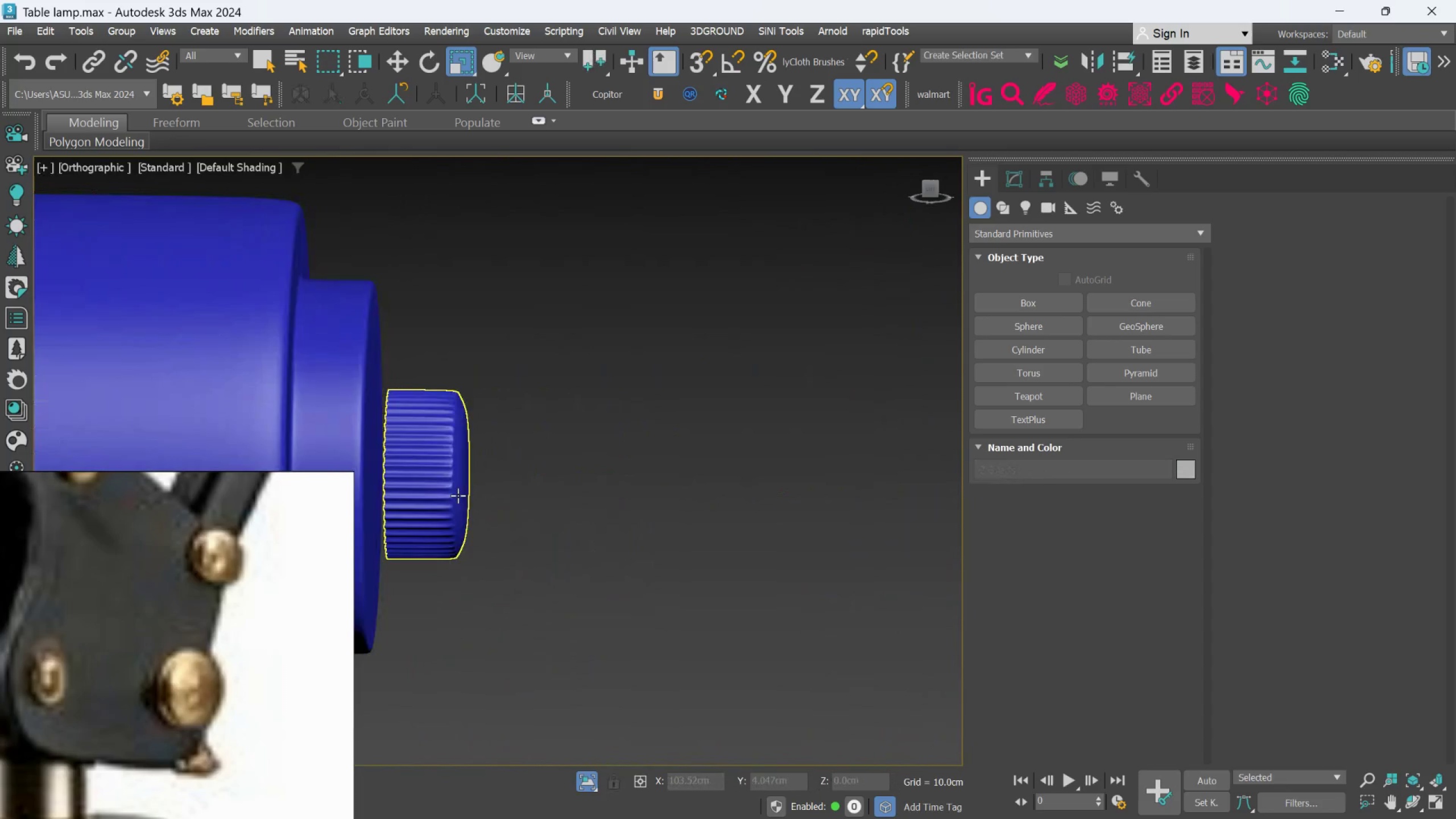 
left_click([457, 495])
 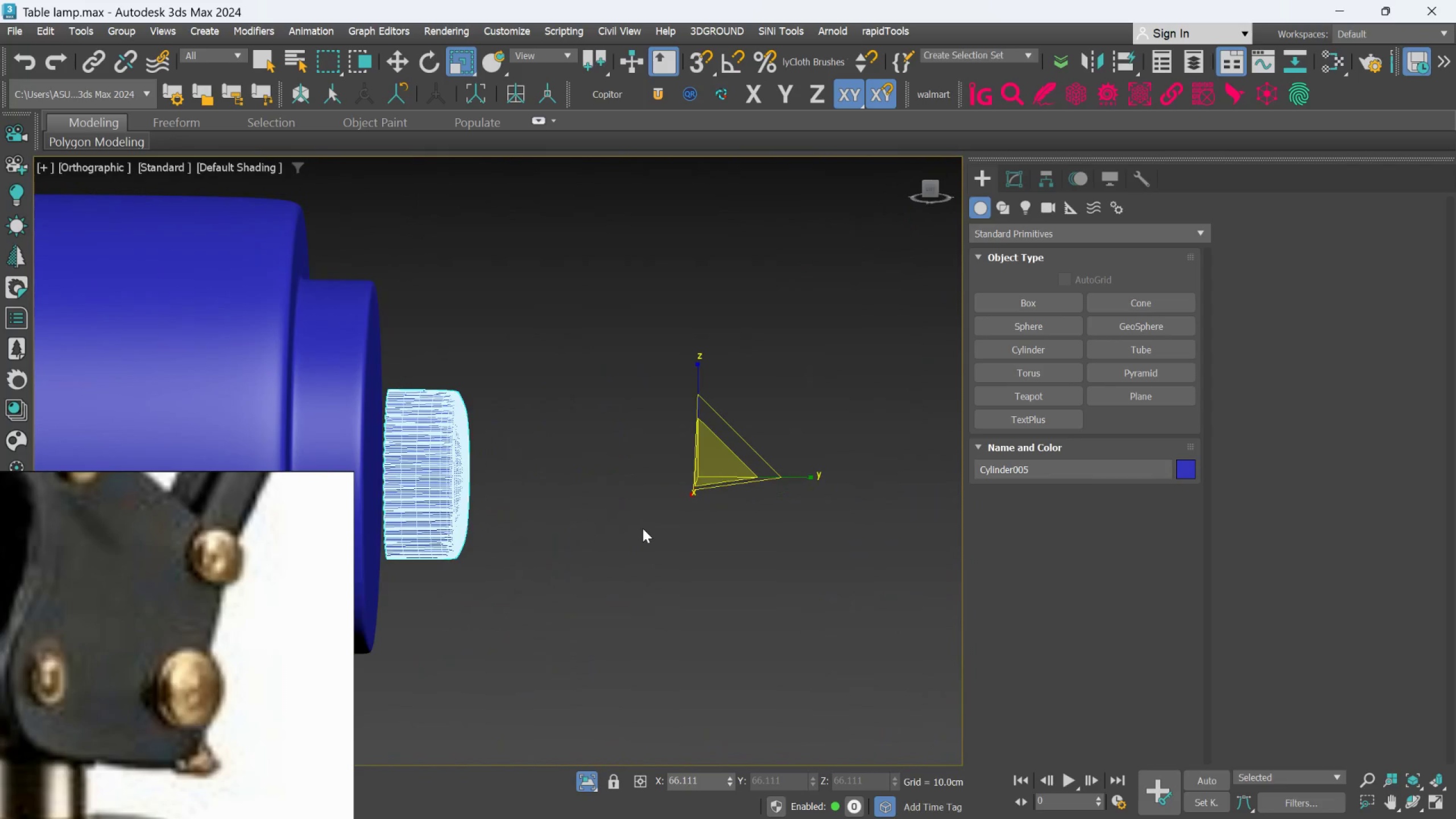 
key(W)
 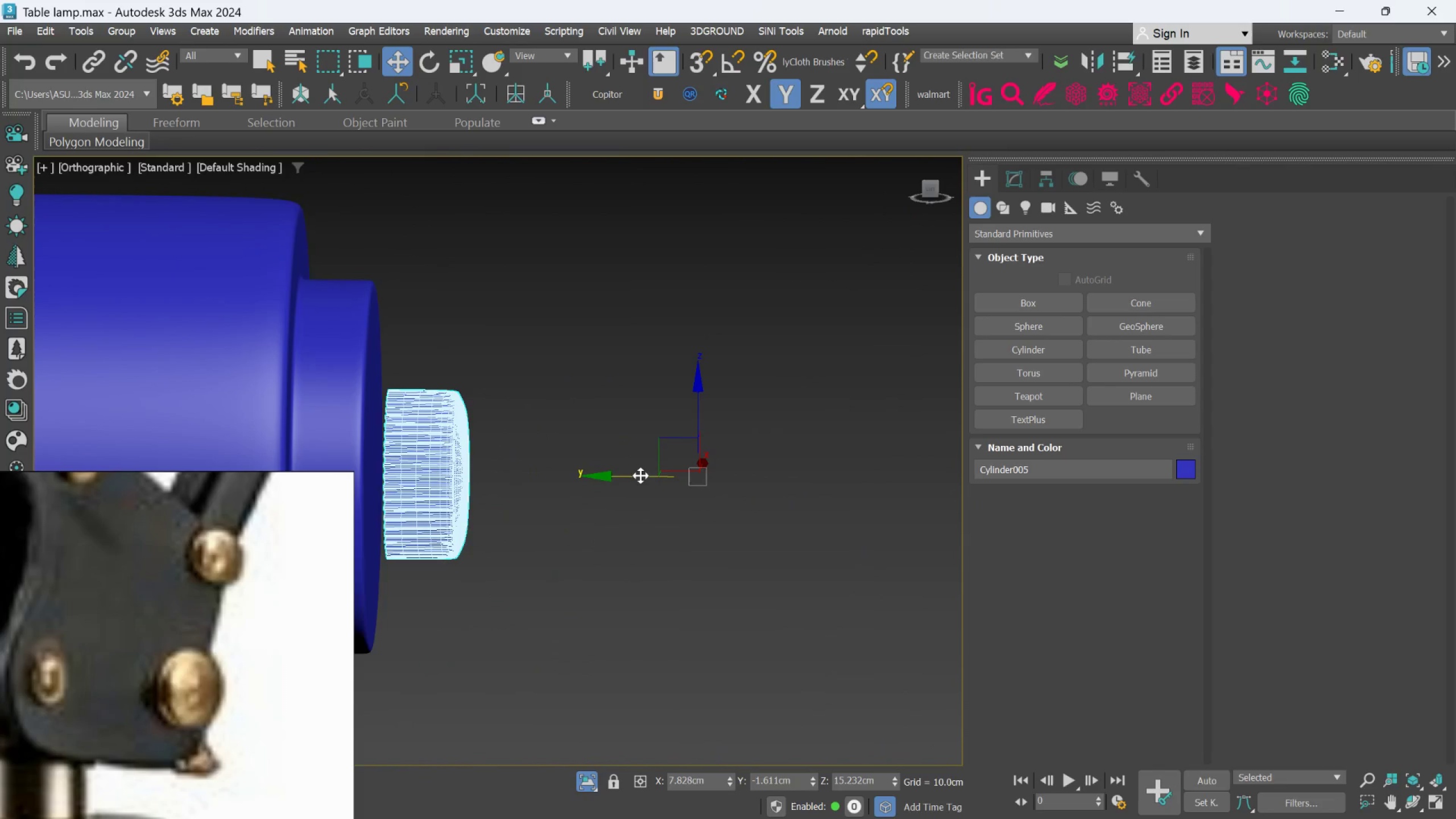 
left_click_drag(start_coordinate=[640, 475], to_coordinate=[622, 476])
 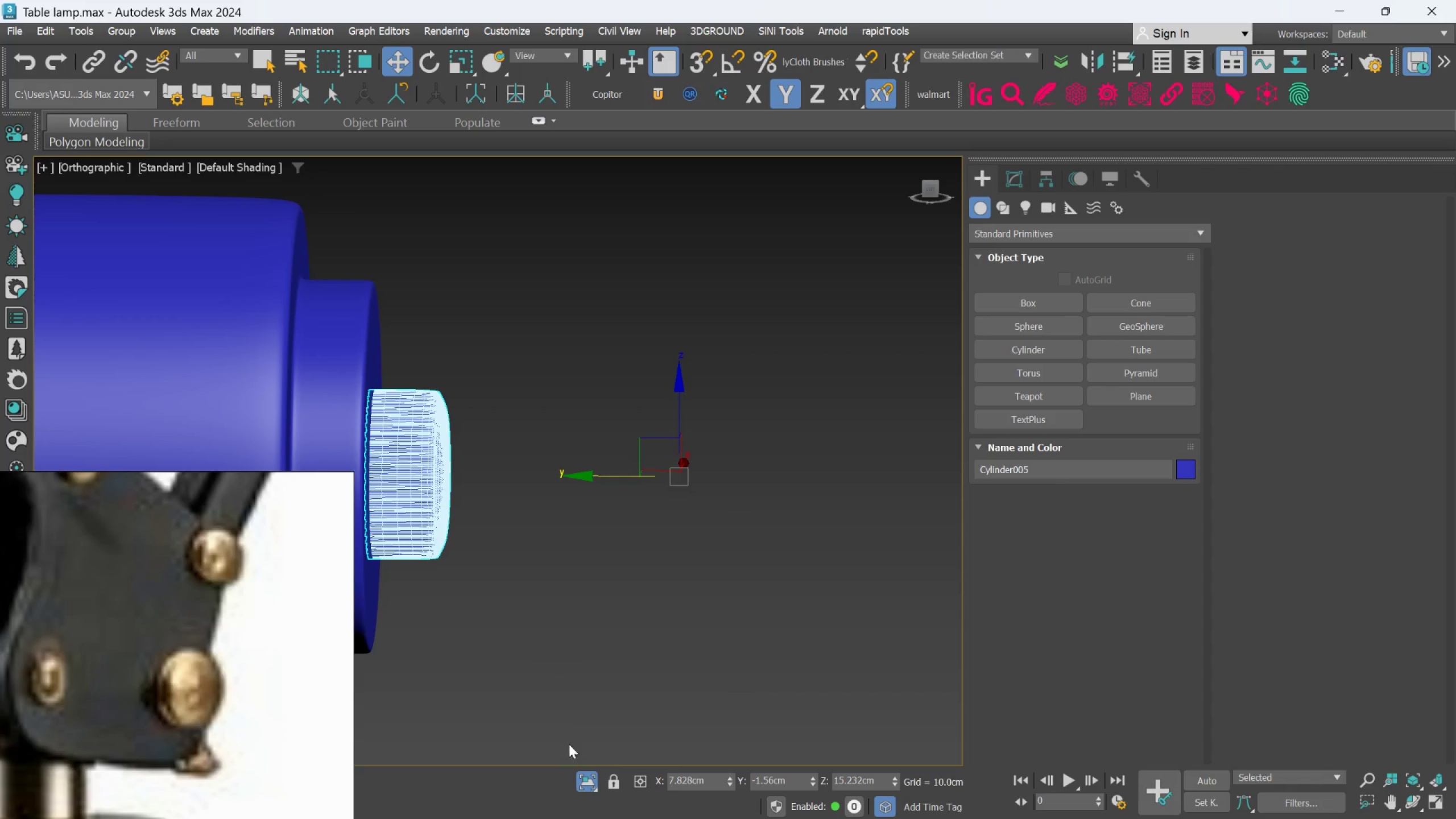 
left_click([581, 772])
 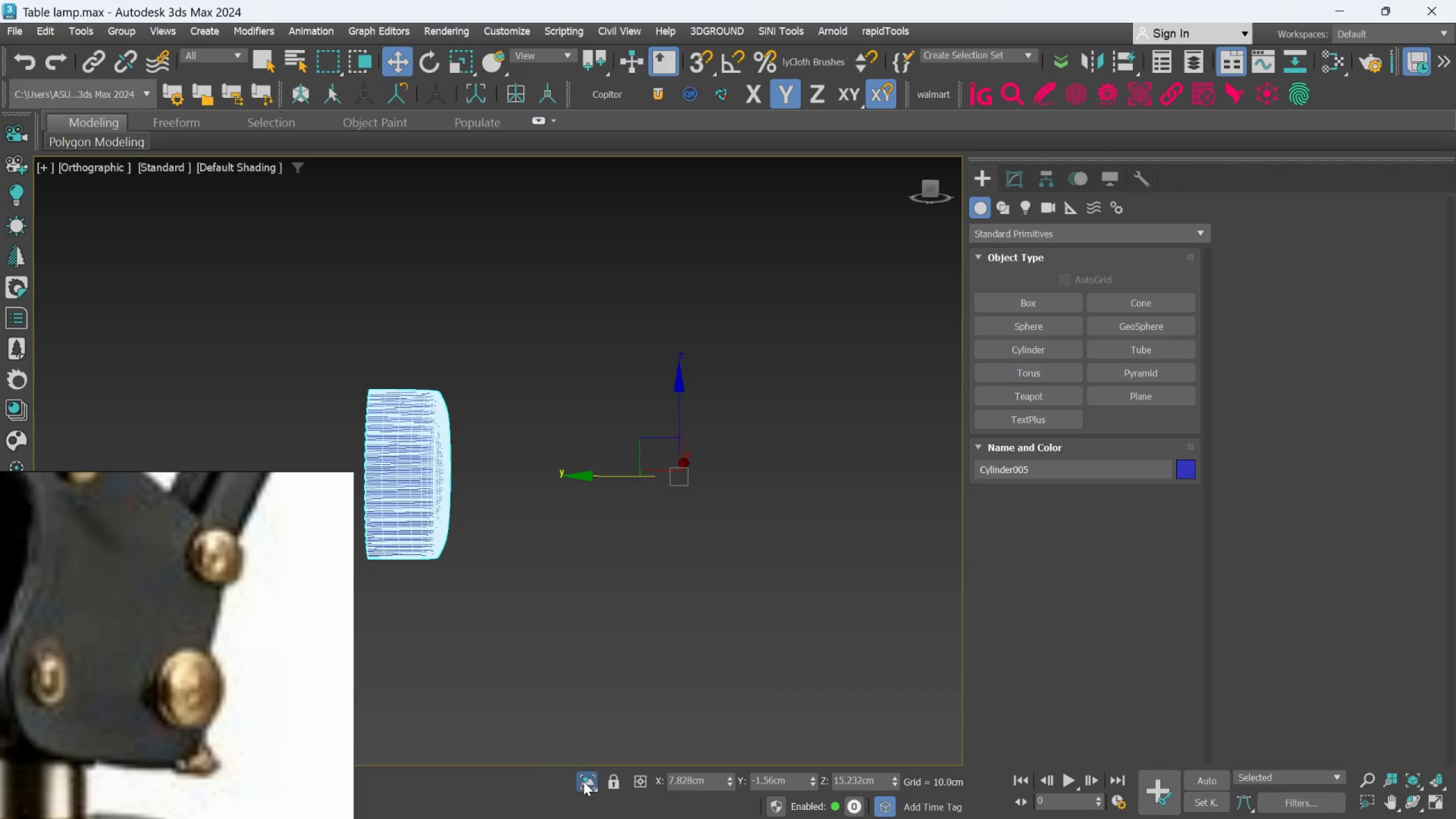 
left_click([585, 782])
 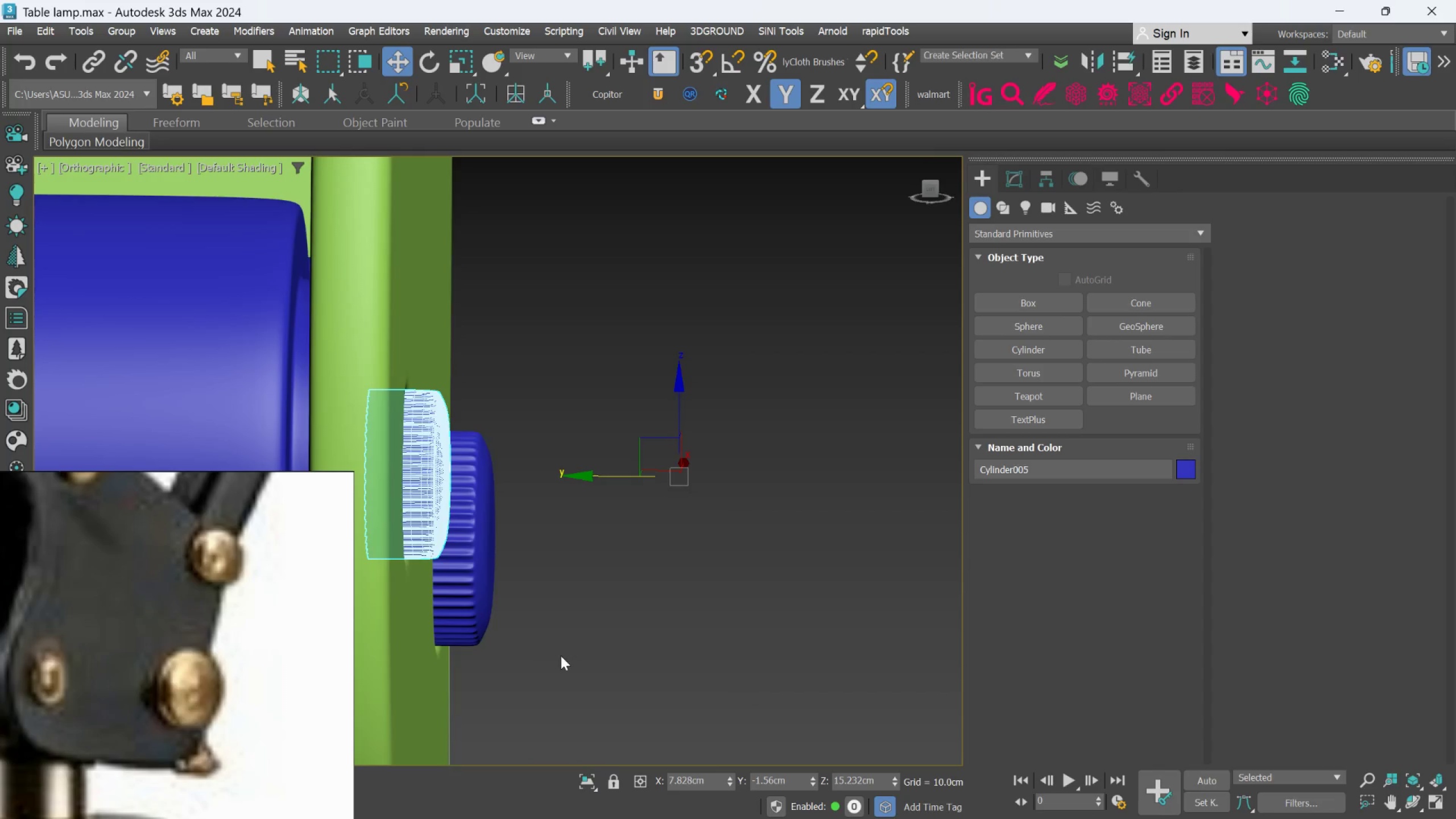 
hold_key(key=AltLeft, duration=0.53)
 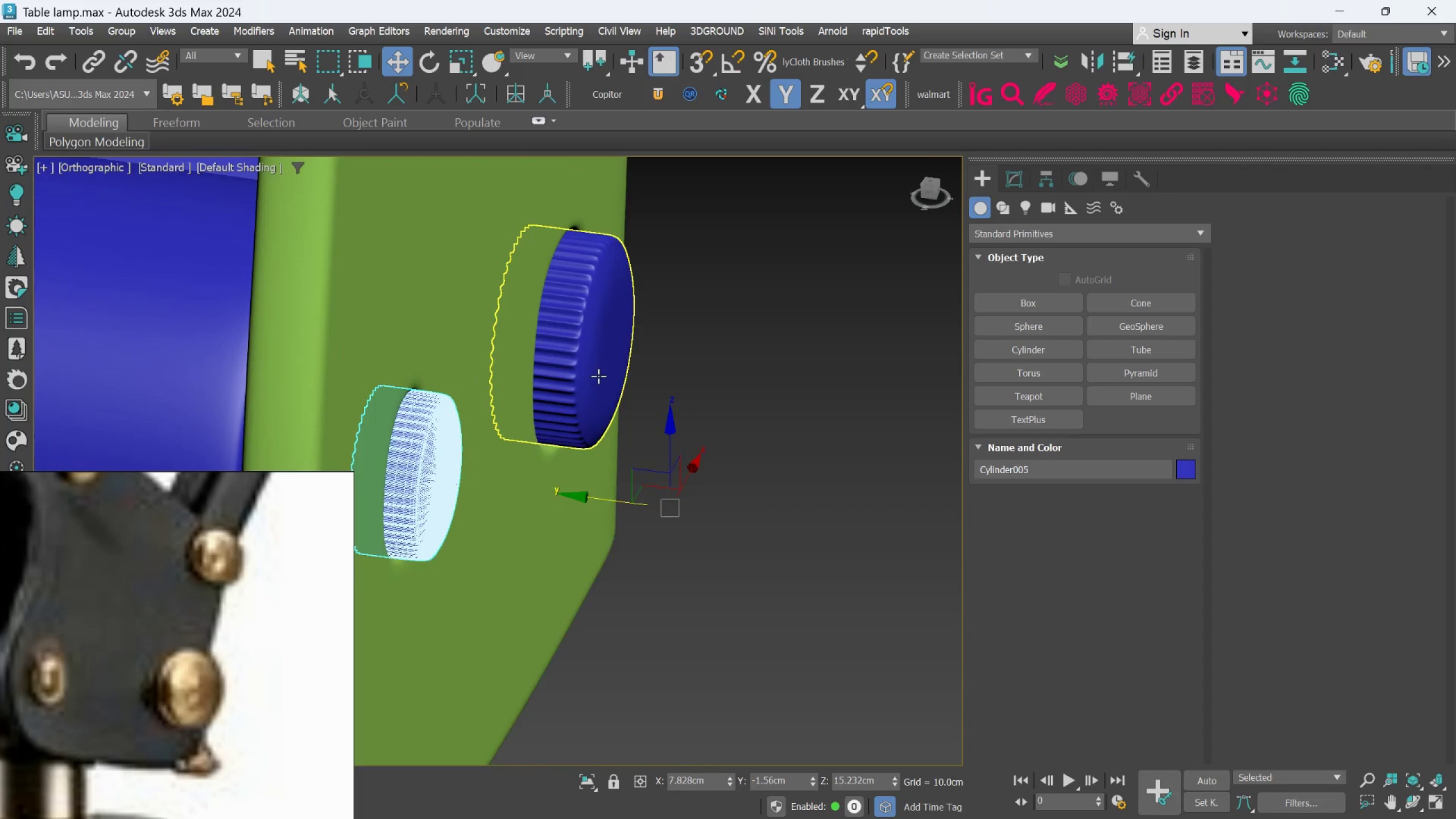 
left_click([598, 376])
 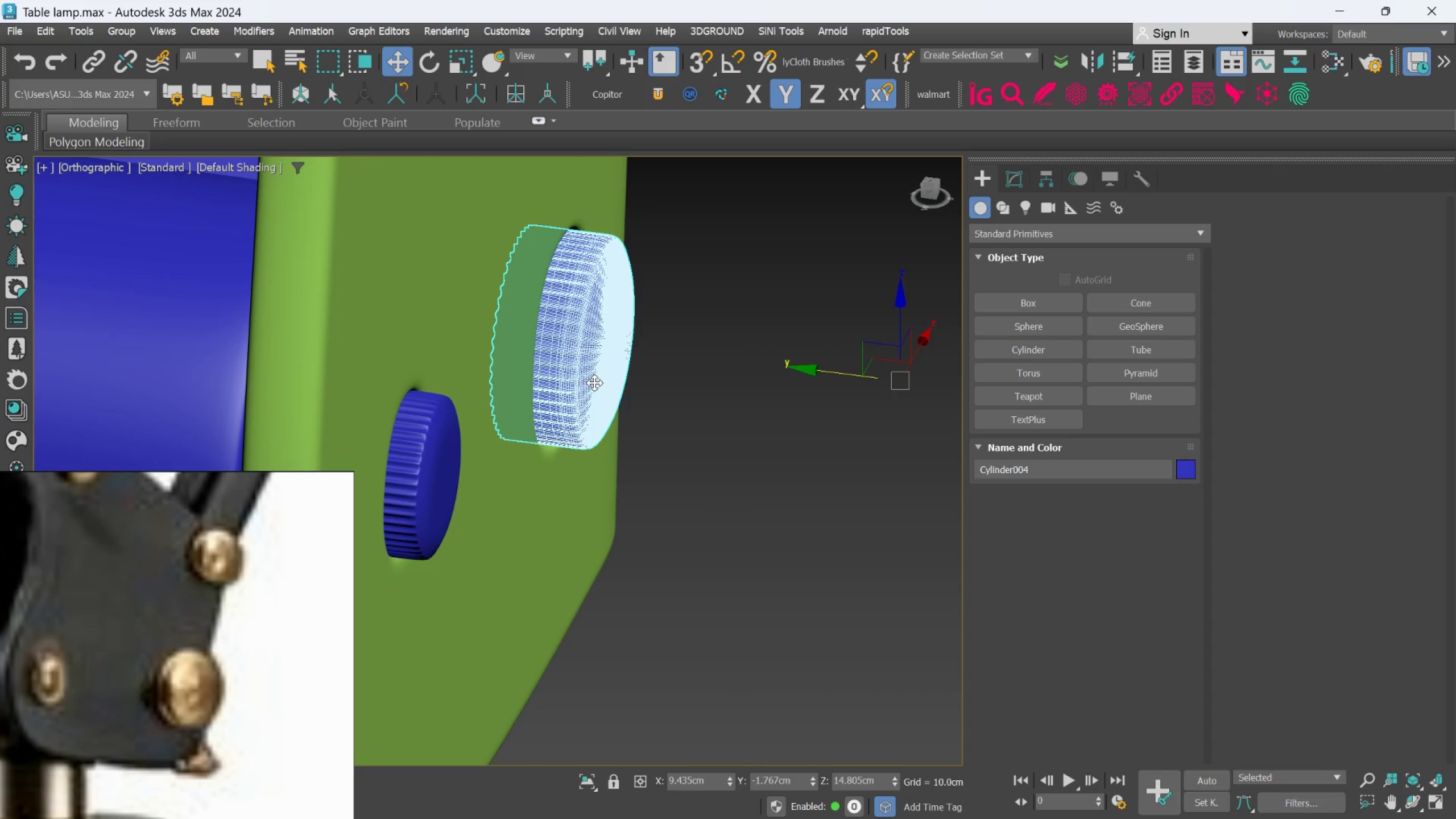 
hold_key(key=AltLeft, duration=0.38)
 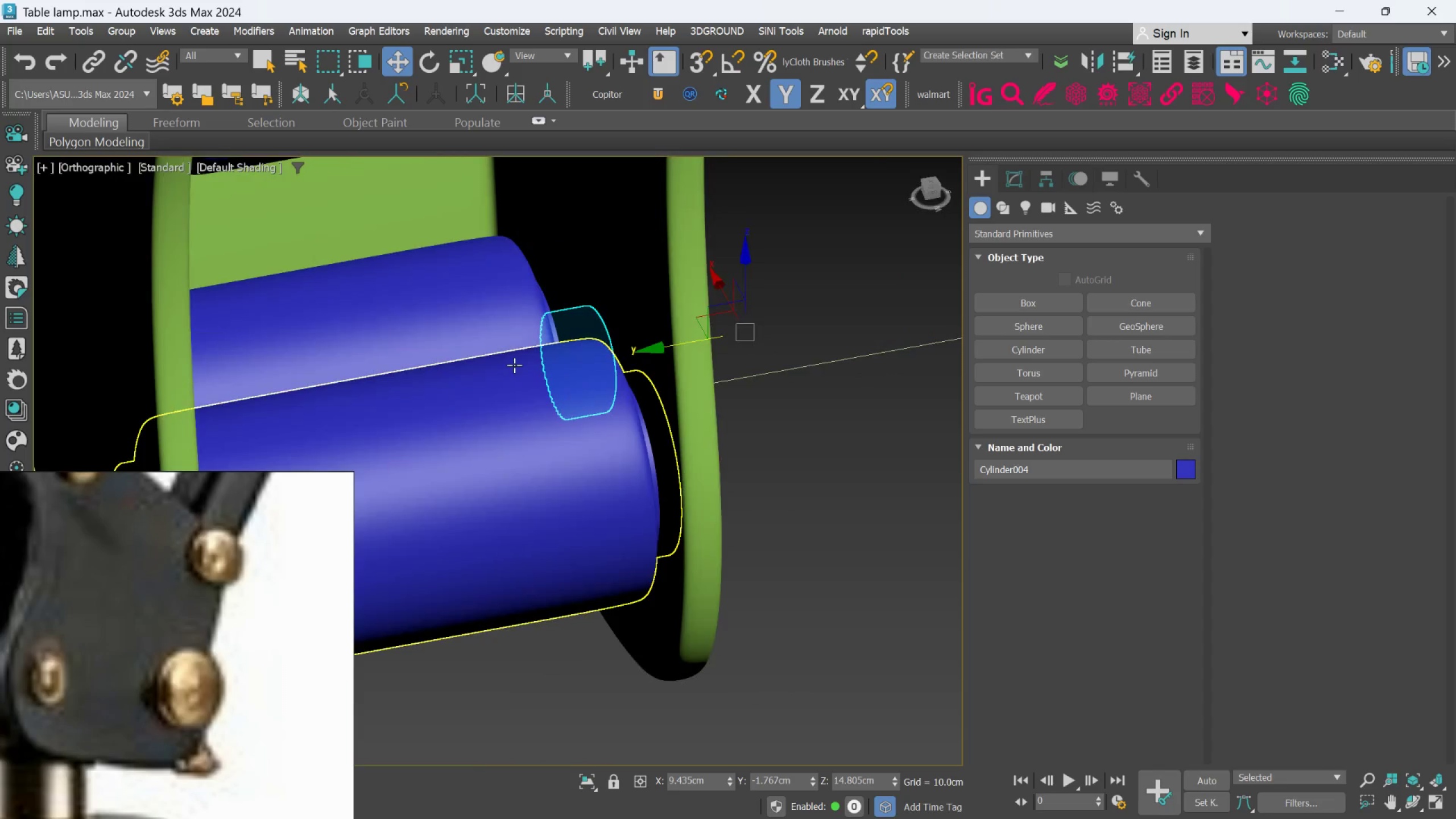 
scroll: coordinate [594, 387], scroll_direction: down, amount: 2.0
 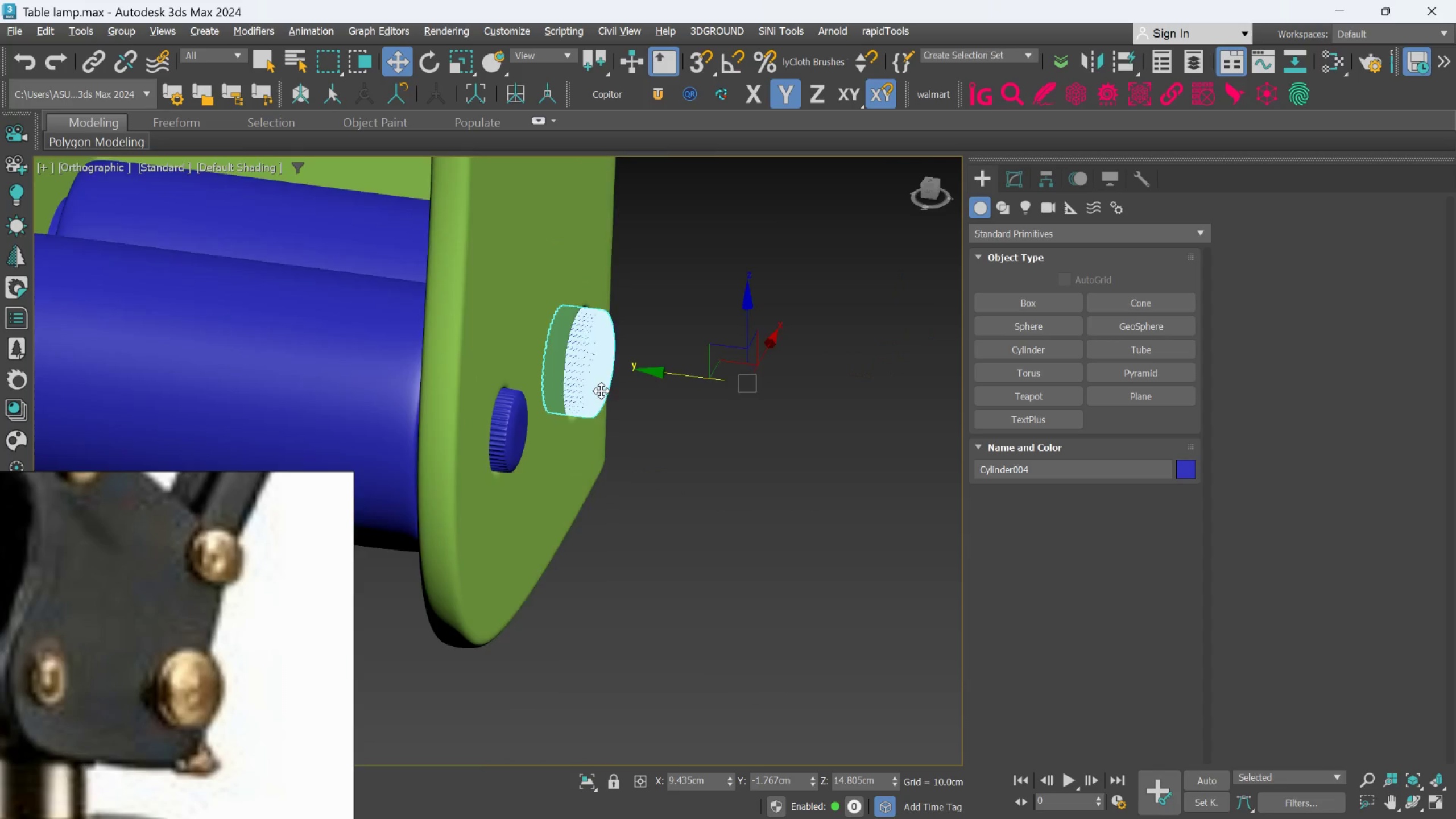 
hold_key(key=ControlLeft, duration=0.94)
left_click([506, 337])
 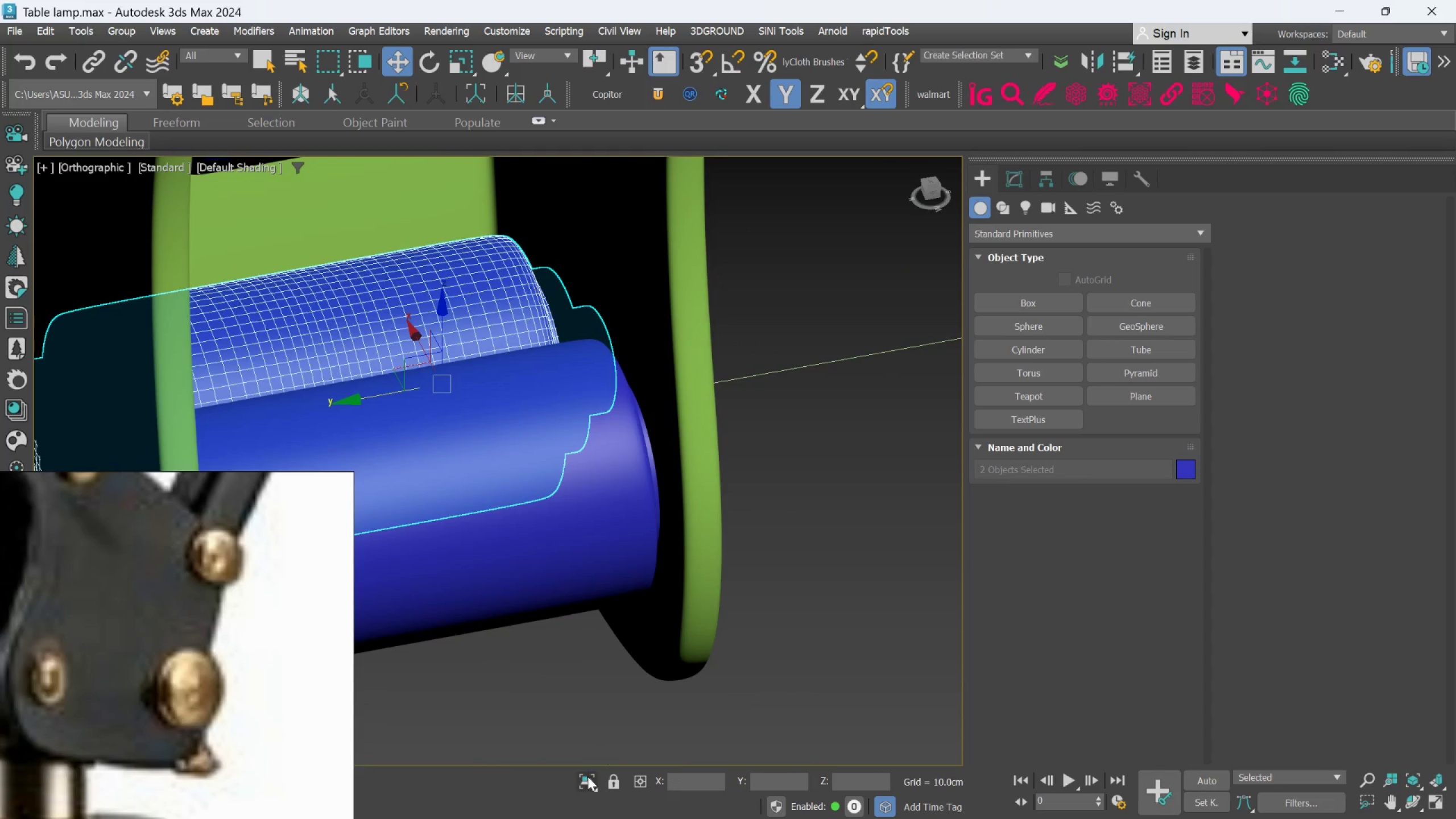 
left_click([588, 776])
 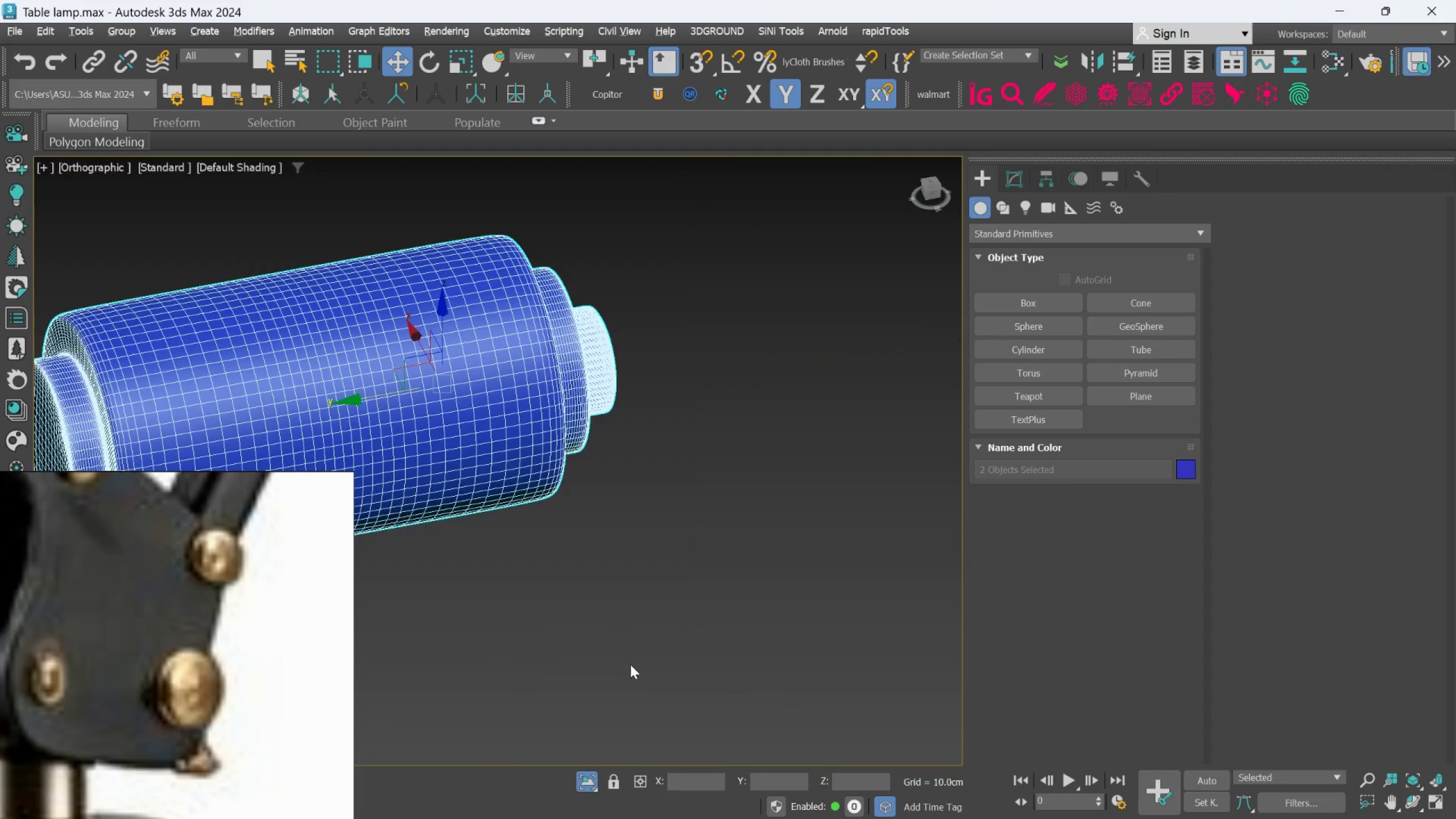 
hold_key(key=AltLeft, duration=0.48)
 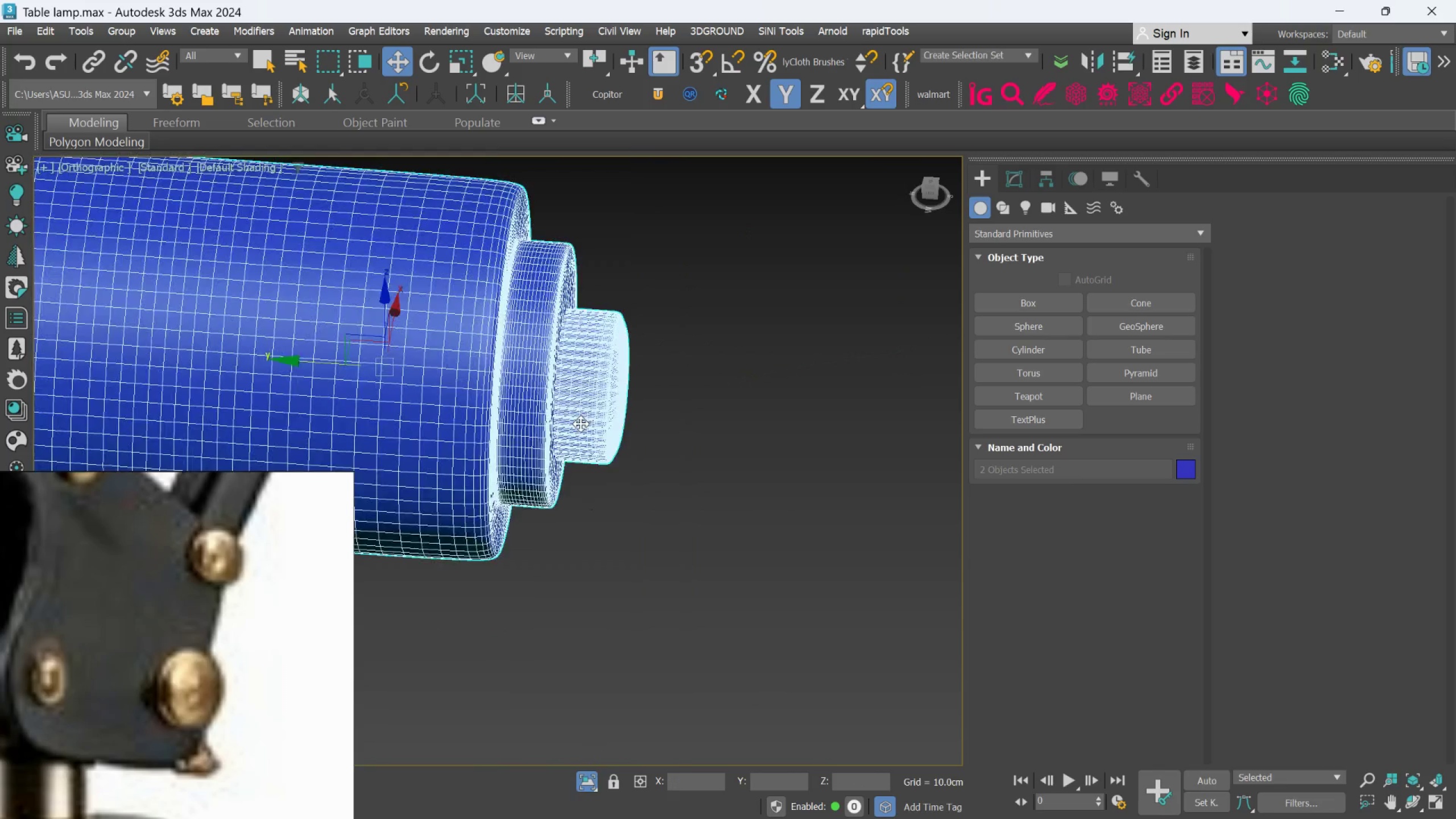 
scroll: coordinate [634, 403], scroll_direction: up, amount: 4.0
 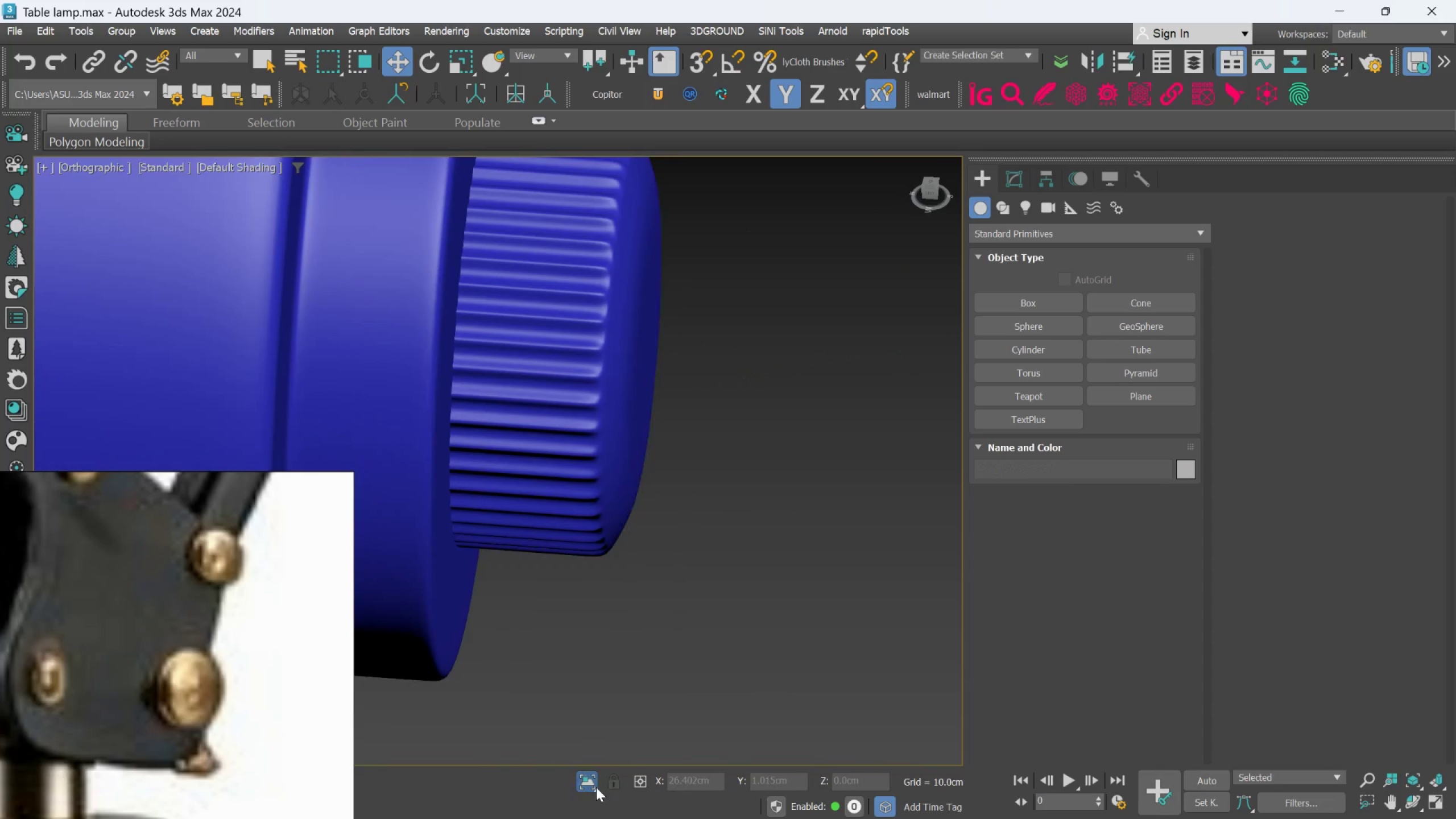 
left_click([589, 787])
 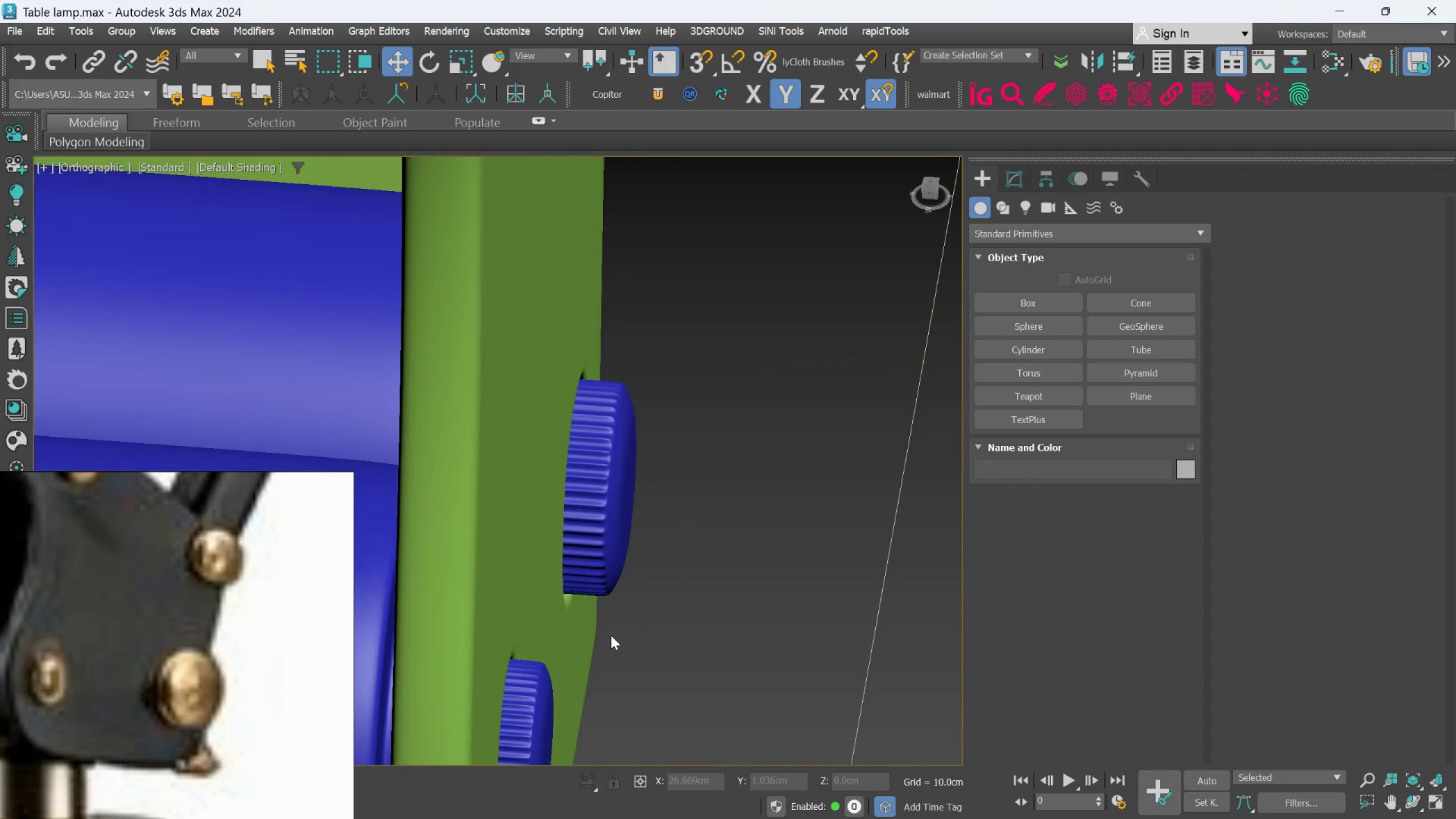 
hold_key(key=AltLeft, duration=0.48)
 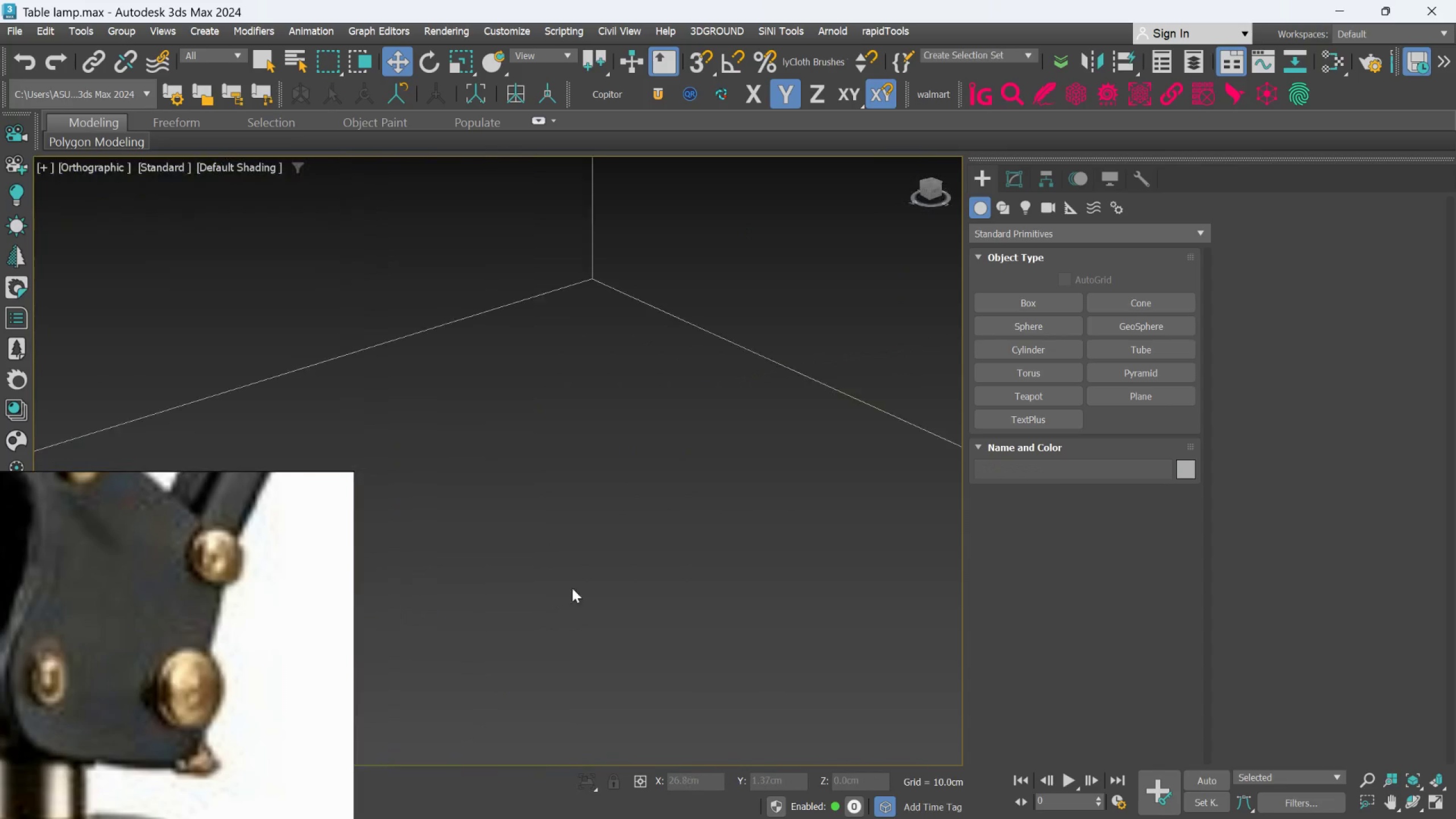 
scroll: coordinate [813, 602], scroll_direction: down, amount: 10.0
 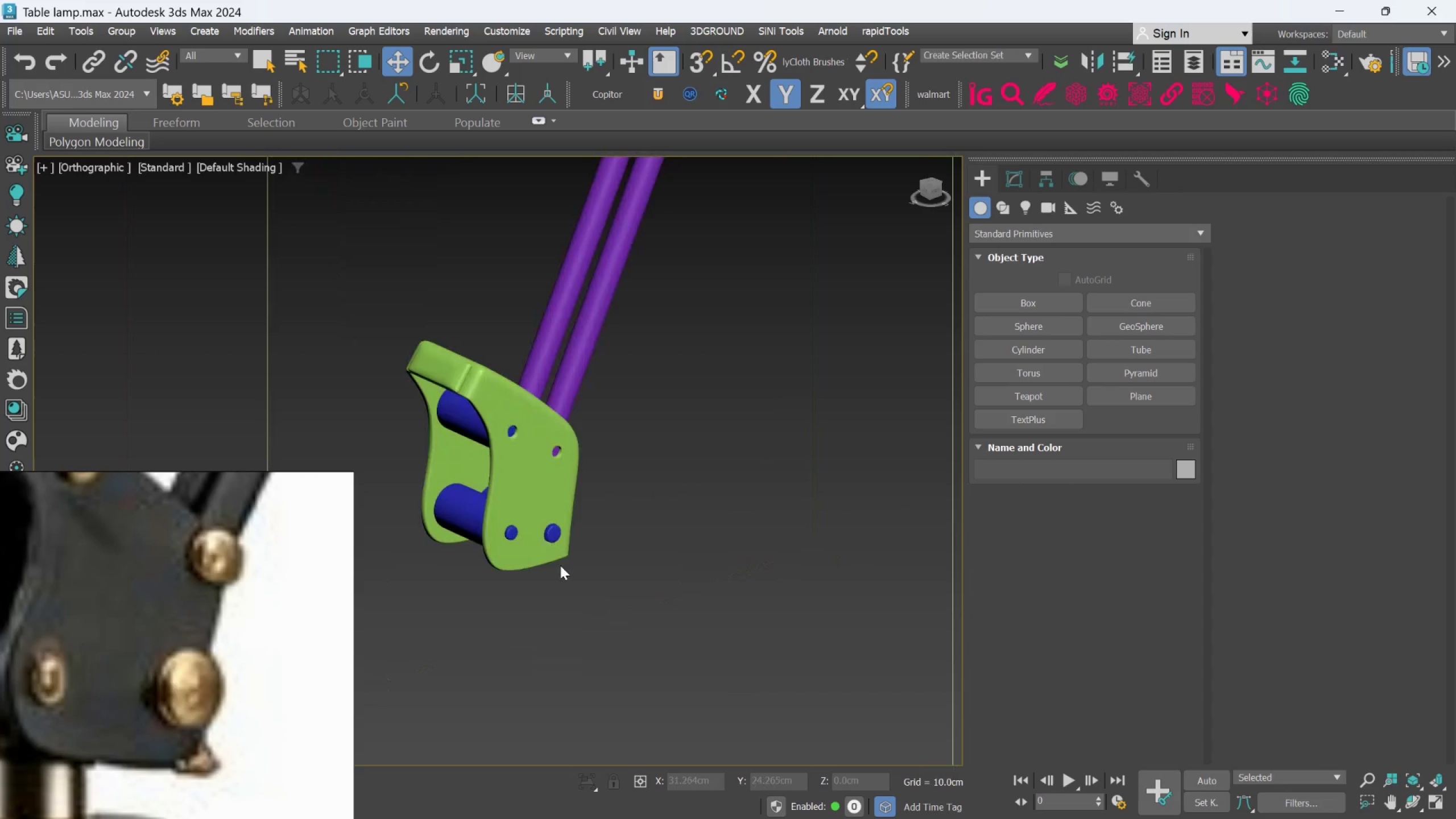 
scroll: coordinate [519, 370], scroll_direction: up, amount: 3.0
 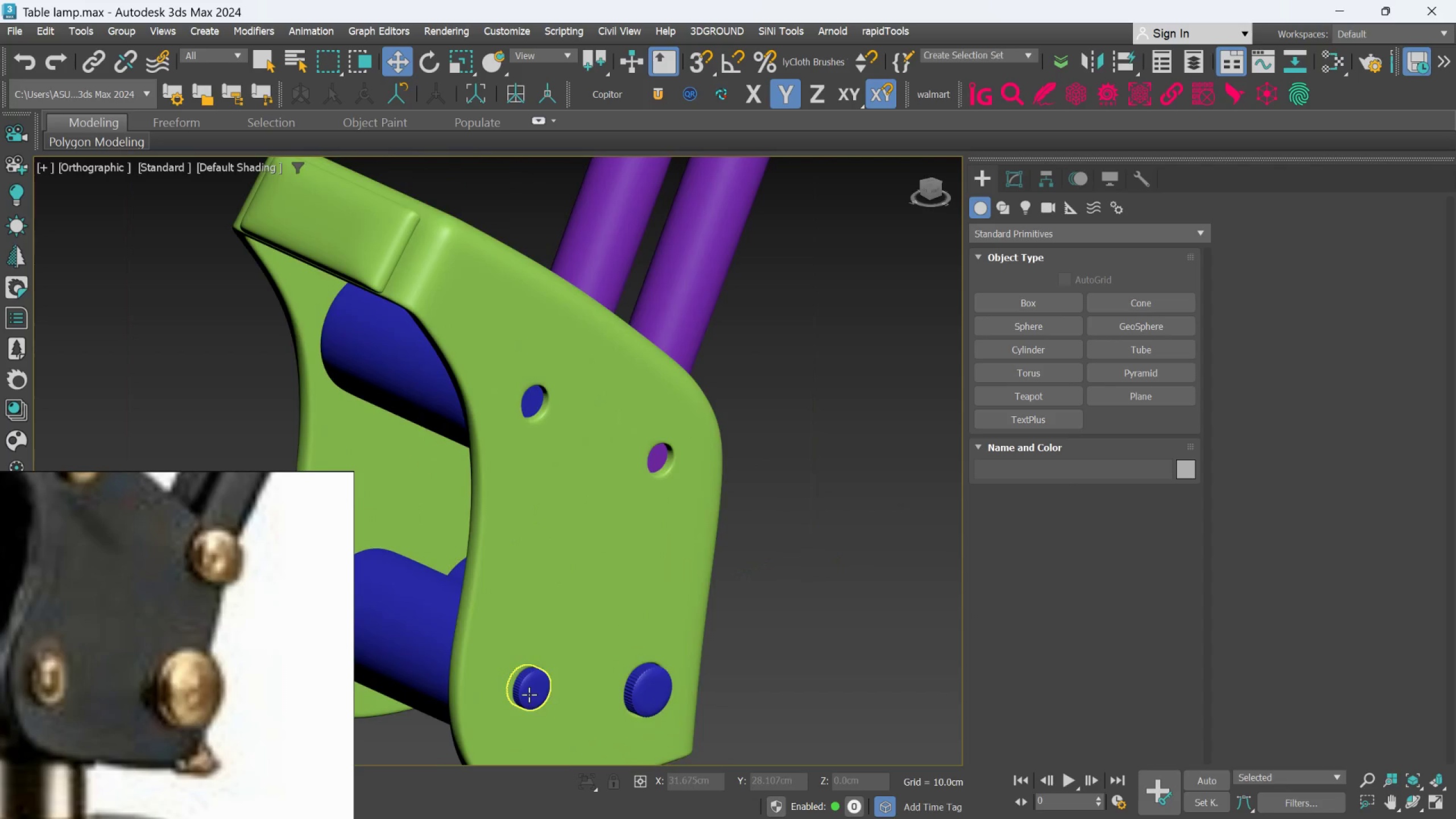 
left_click([530, 688])
 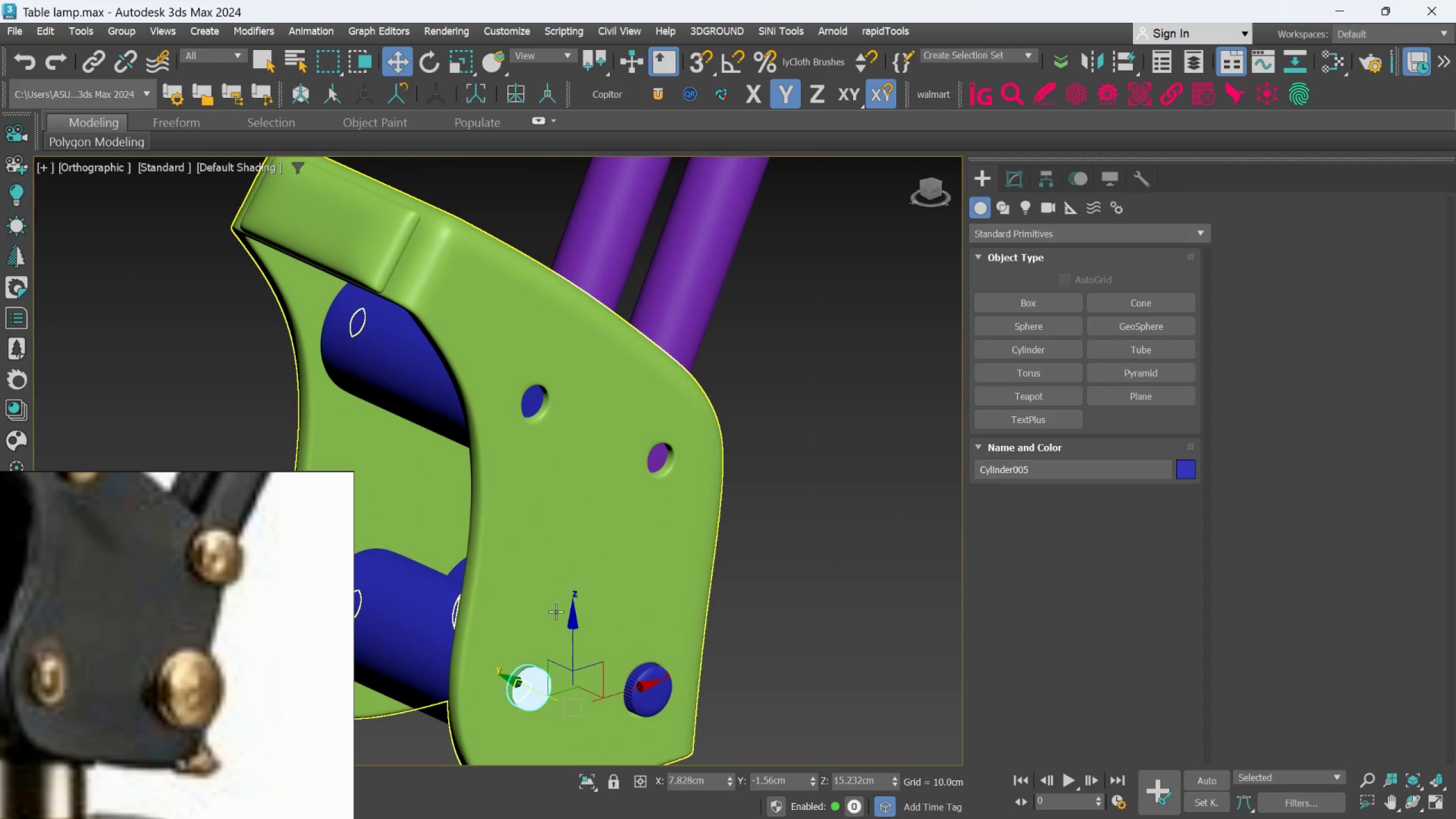 
scroll: coordinate [556, 605], scroll_direction: down, amount: 2.0
 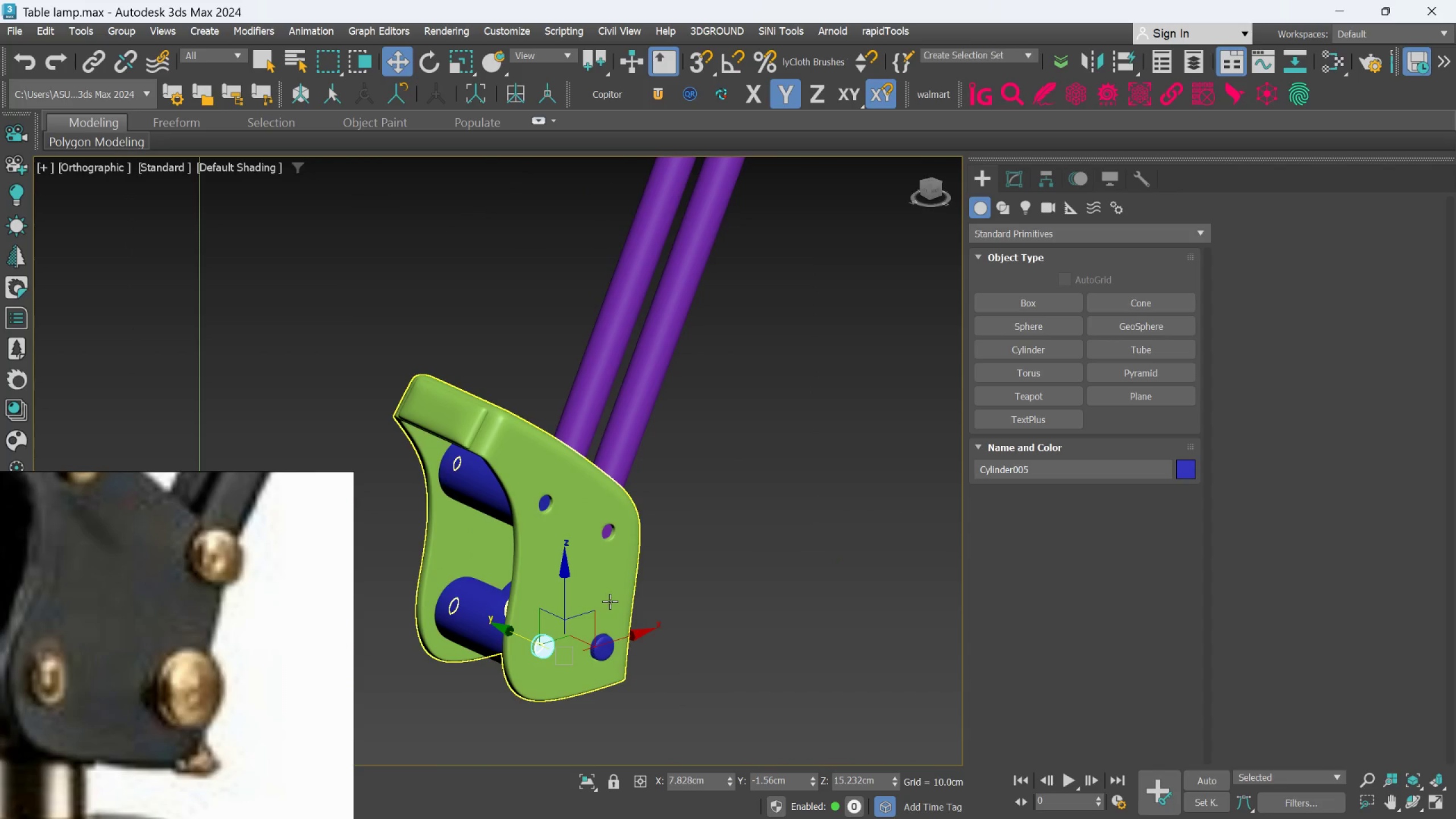 
hold_key(key=AltLeft, duration=0.81)
 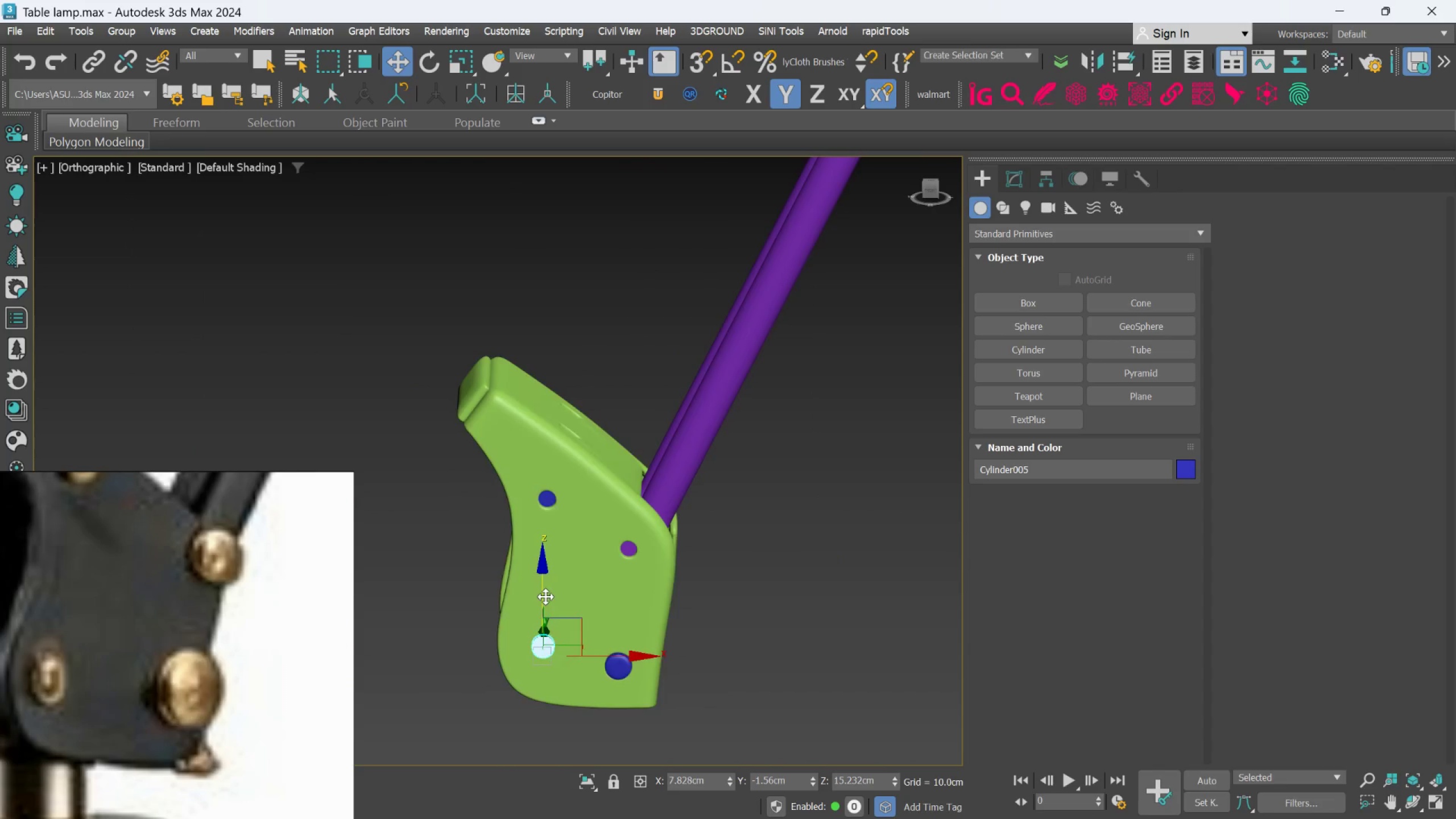 
scroll: coordinate [545, 597], scroll_direction: up, amount: 1.0
 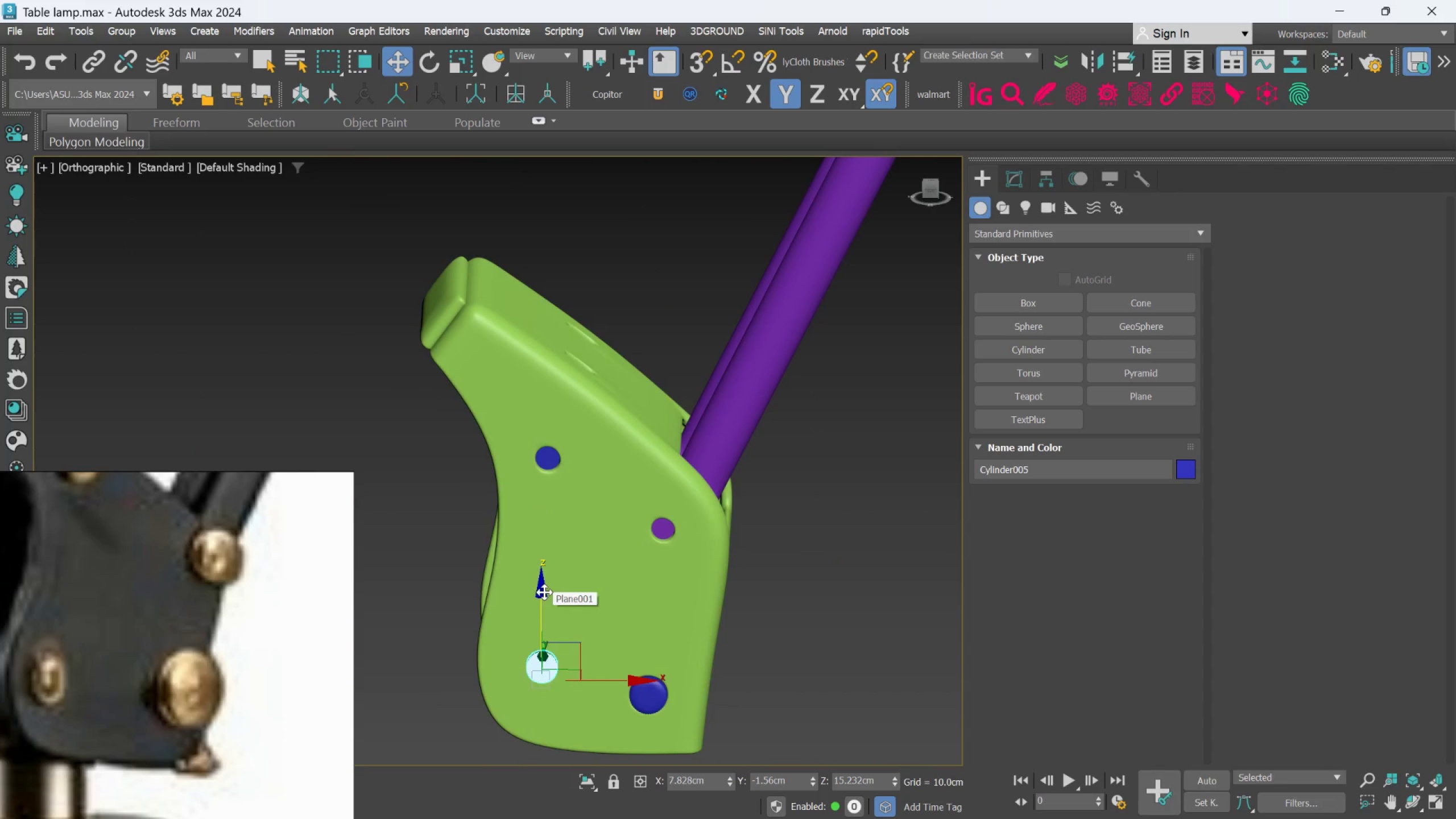 
hold_key(key=ShiftLeft, duration=1.5)
left_click_drag(start_coordinate=[540, 593], to_coordinate=[540, 392])
 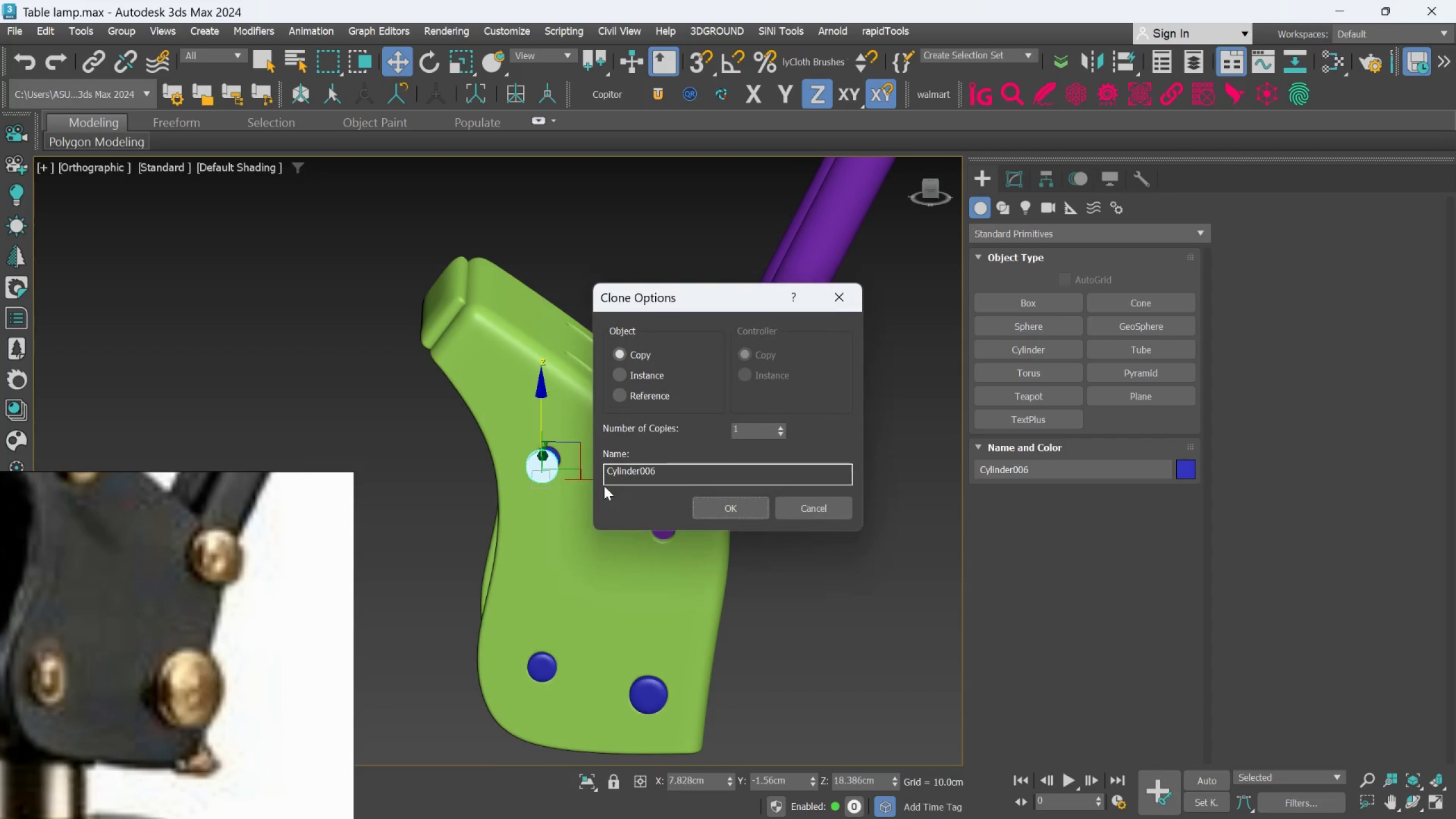 
hold_key(key=ShiftLeft, duration=1.5)
 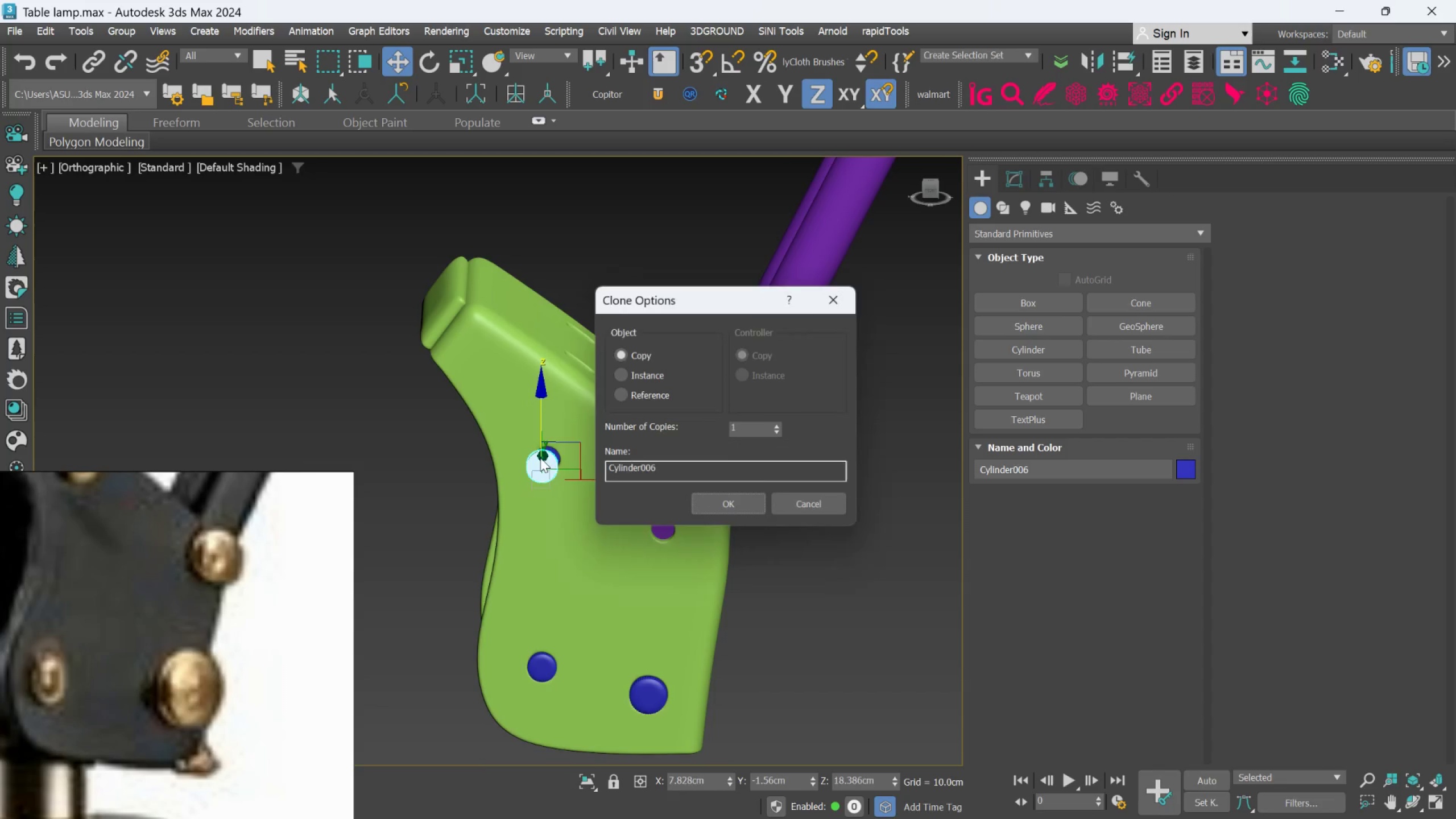 
key(Shift+ShiftLeft)
 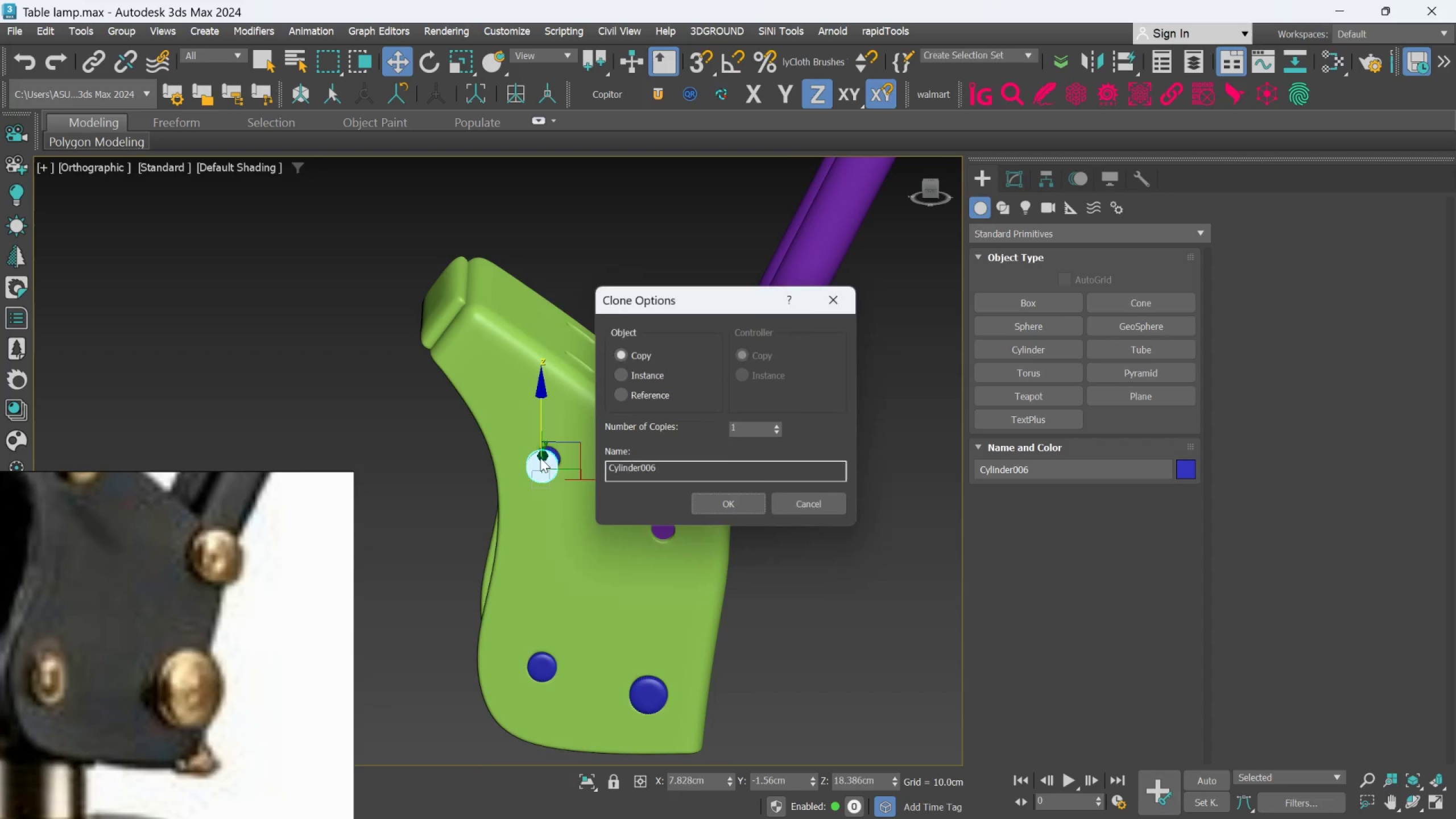 
key(Shift+ShiftLeft)
 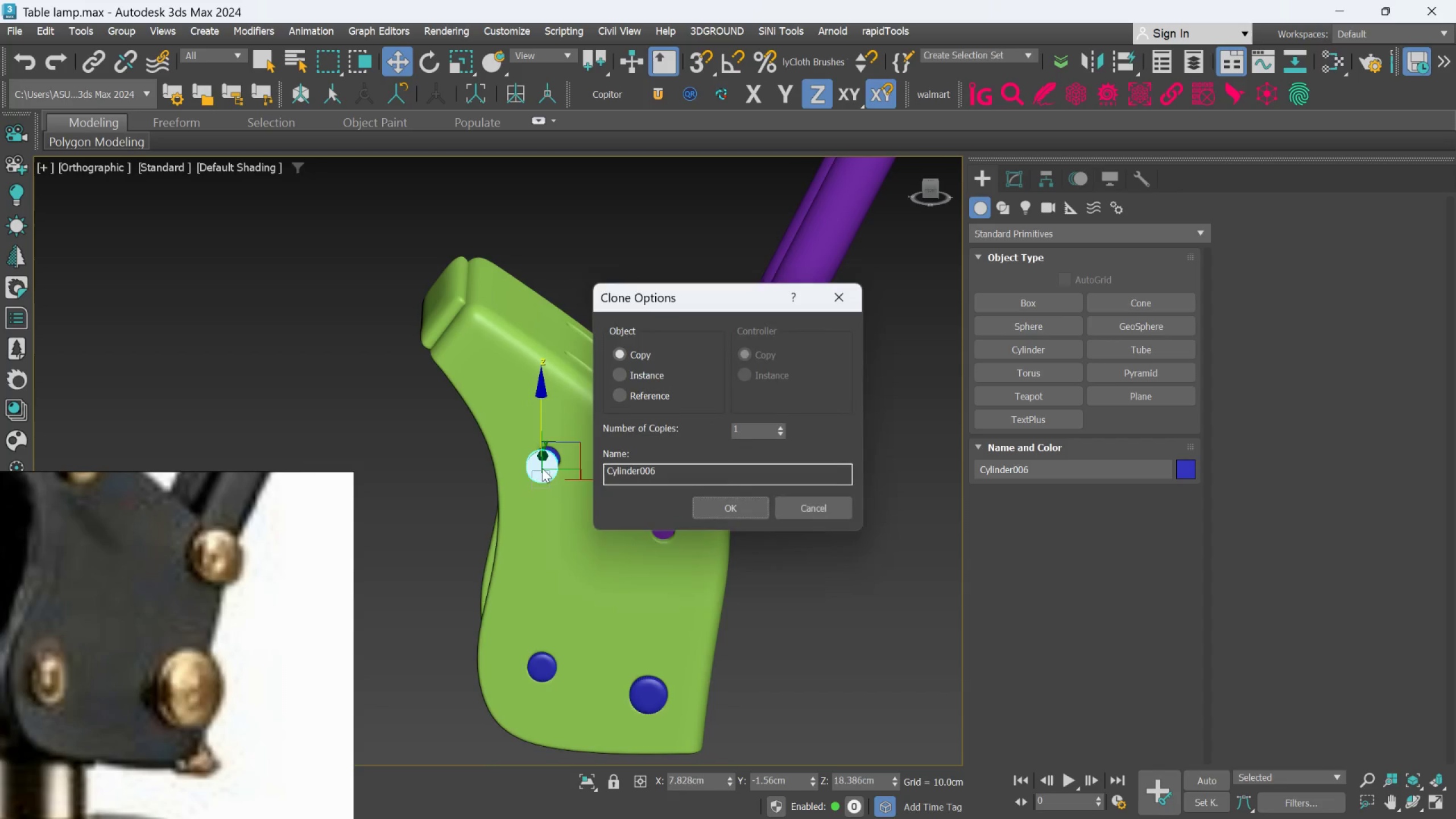 
scroll: coordinate [542, 468], scroll_direction: up, amount: 2.0
 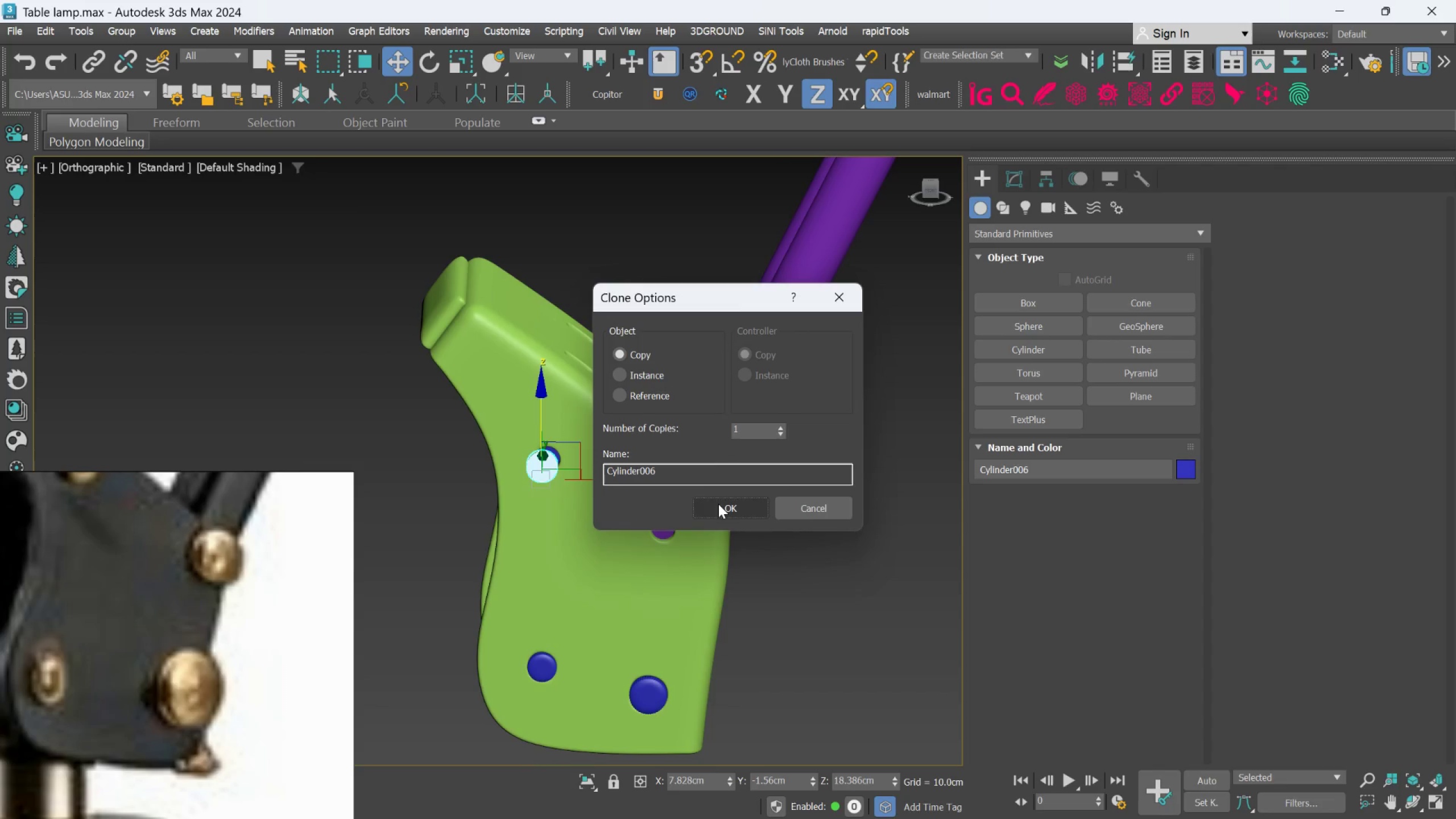 
left_click([719, 504])
 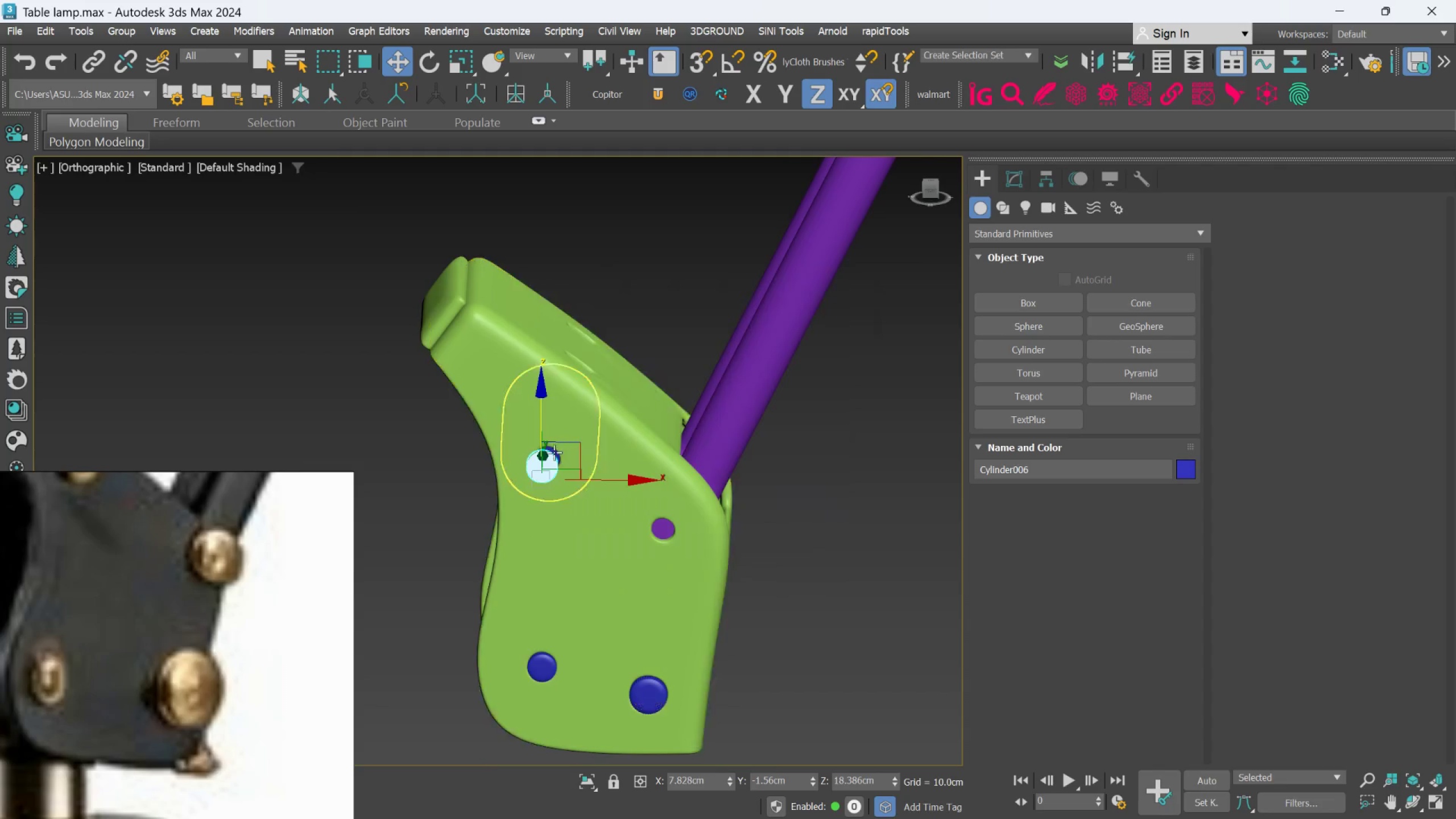 
scroll: coordinate [565, 450], scroll_direction: up, amount: 3.0
 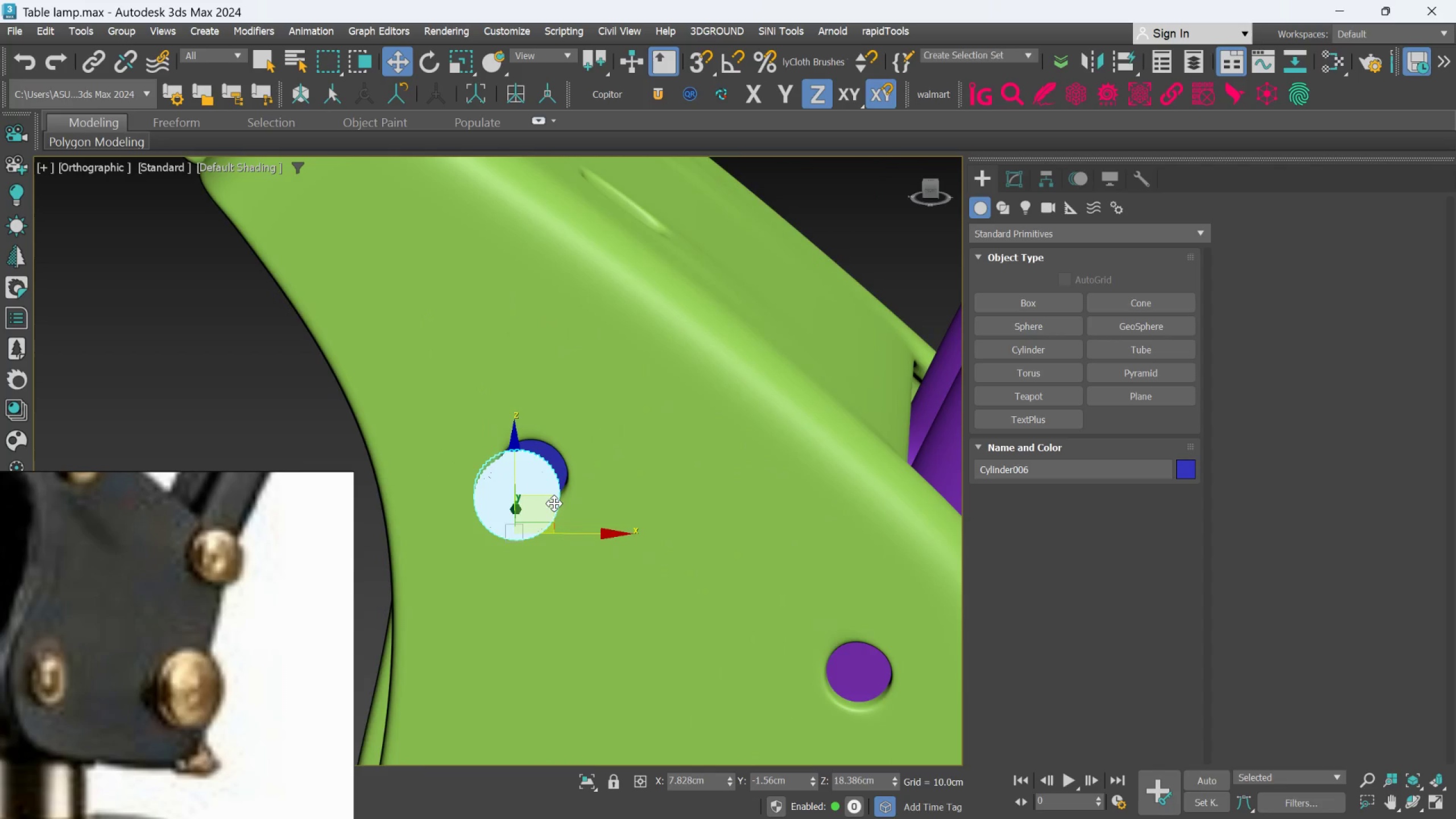 
left_click_drag(start_coordinate=[554, 503], to_coordinate=[569, 493])
 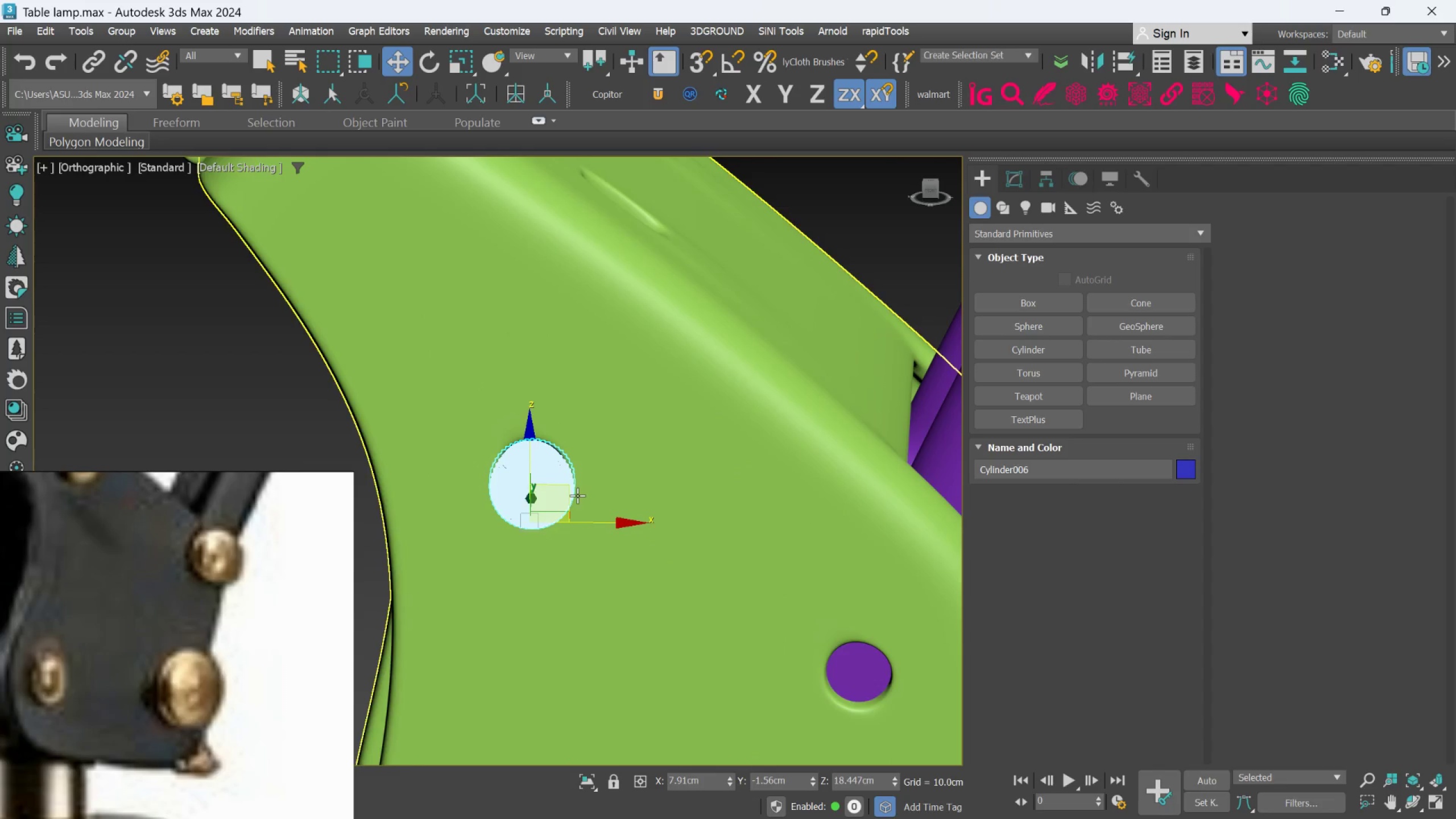 
scroll: coordinate [724, 581], scroll_direction: down, amount: 2.0
 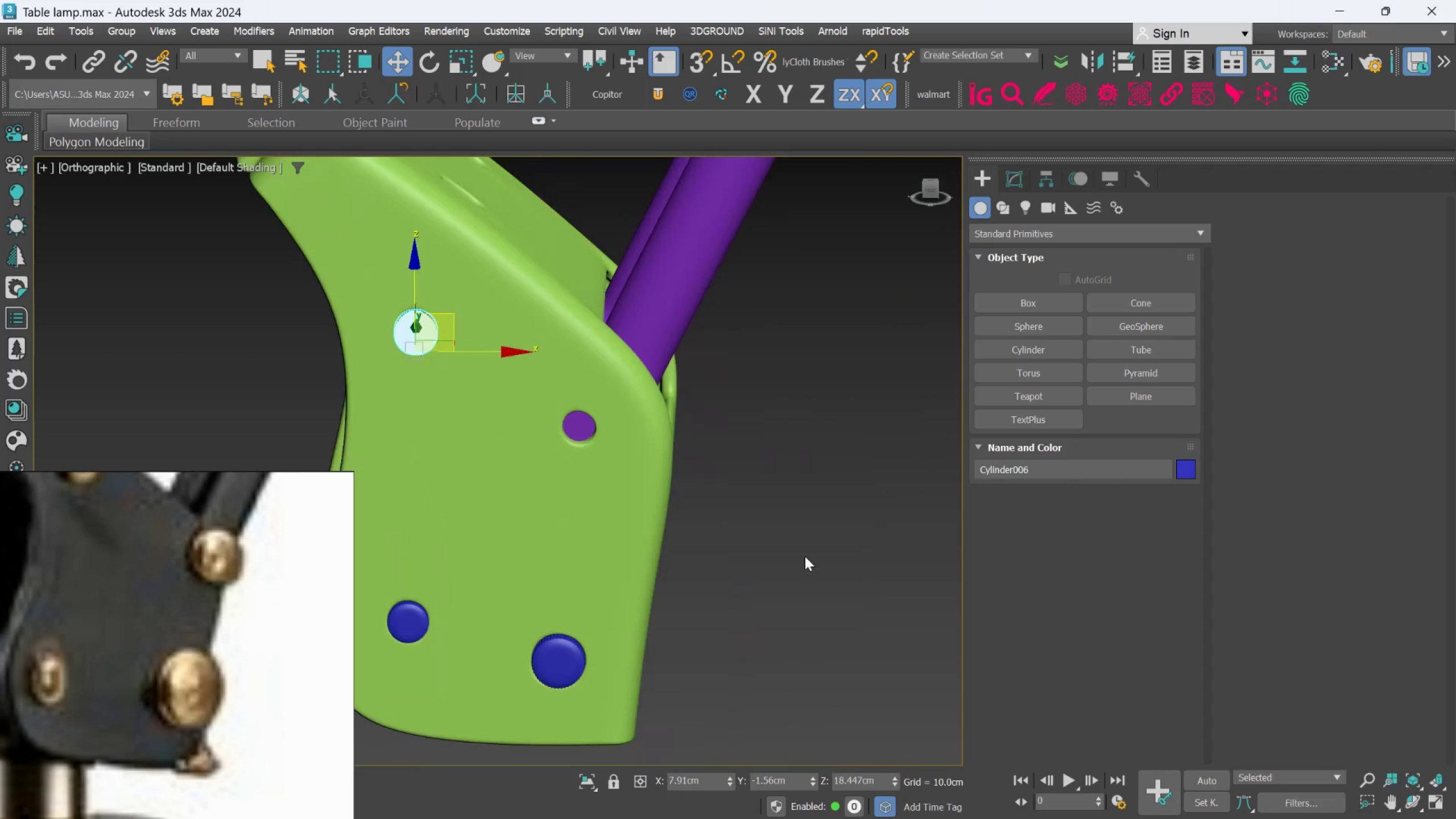 
left_click([808, 551])
 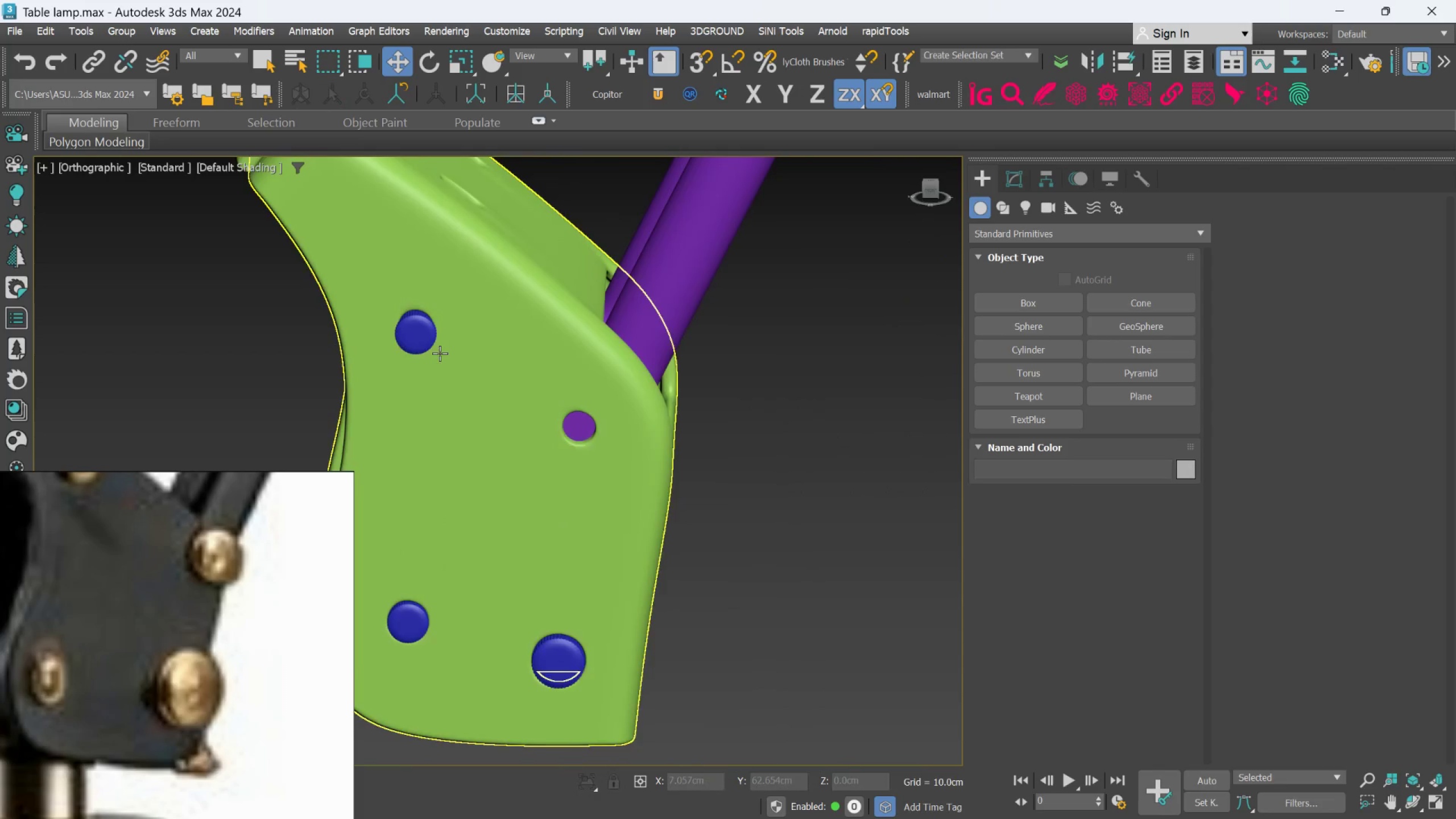 
scroll: coordinate [439, 351], scroll_direction: up, amount: 1.0
 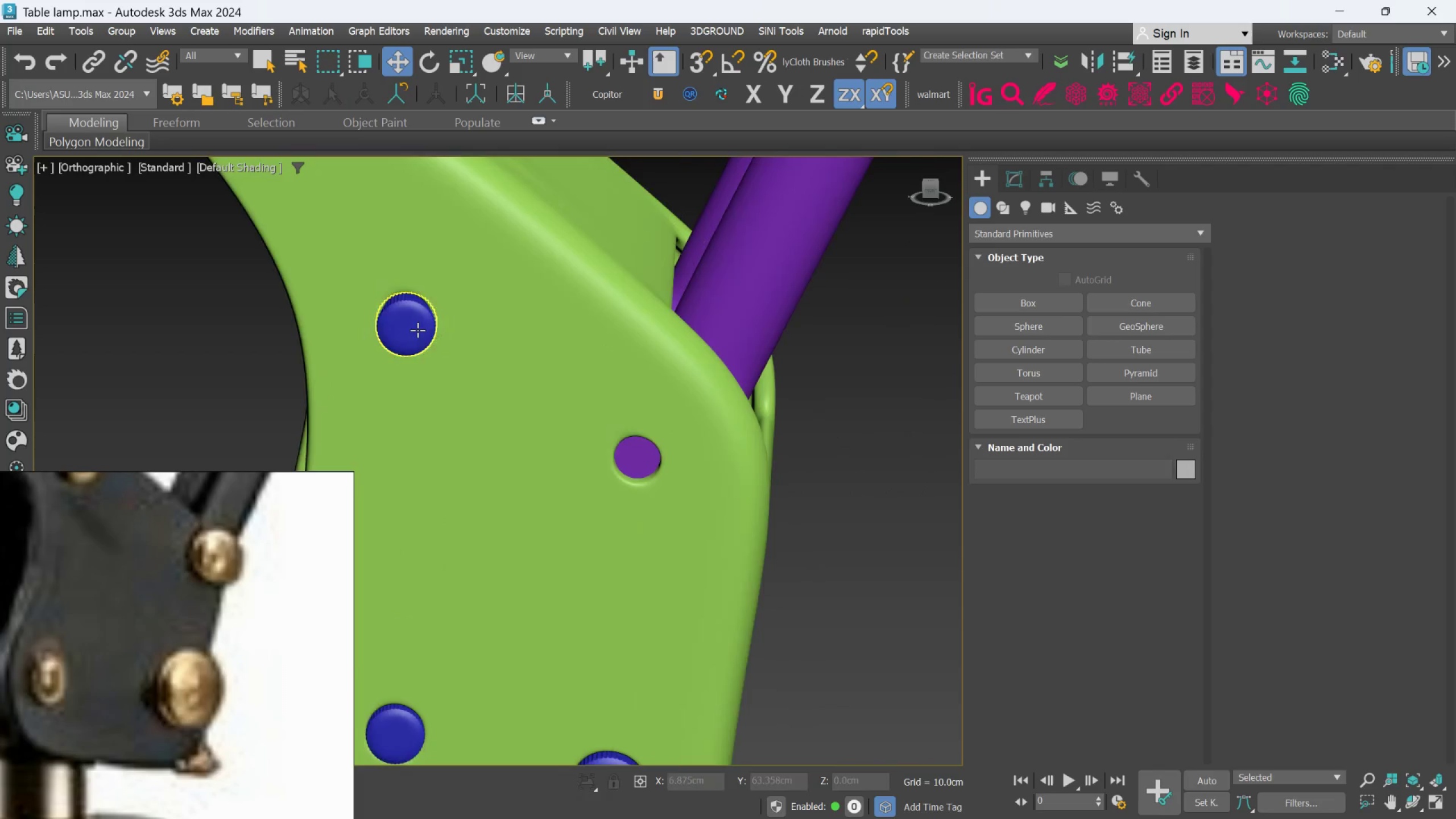 
left_click([417, 330])
 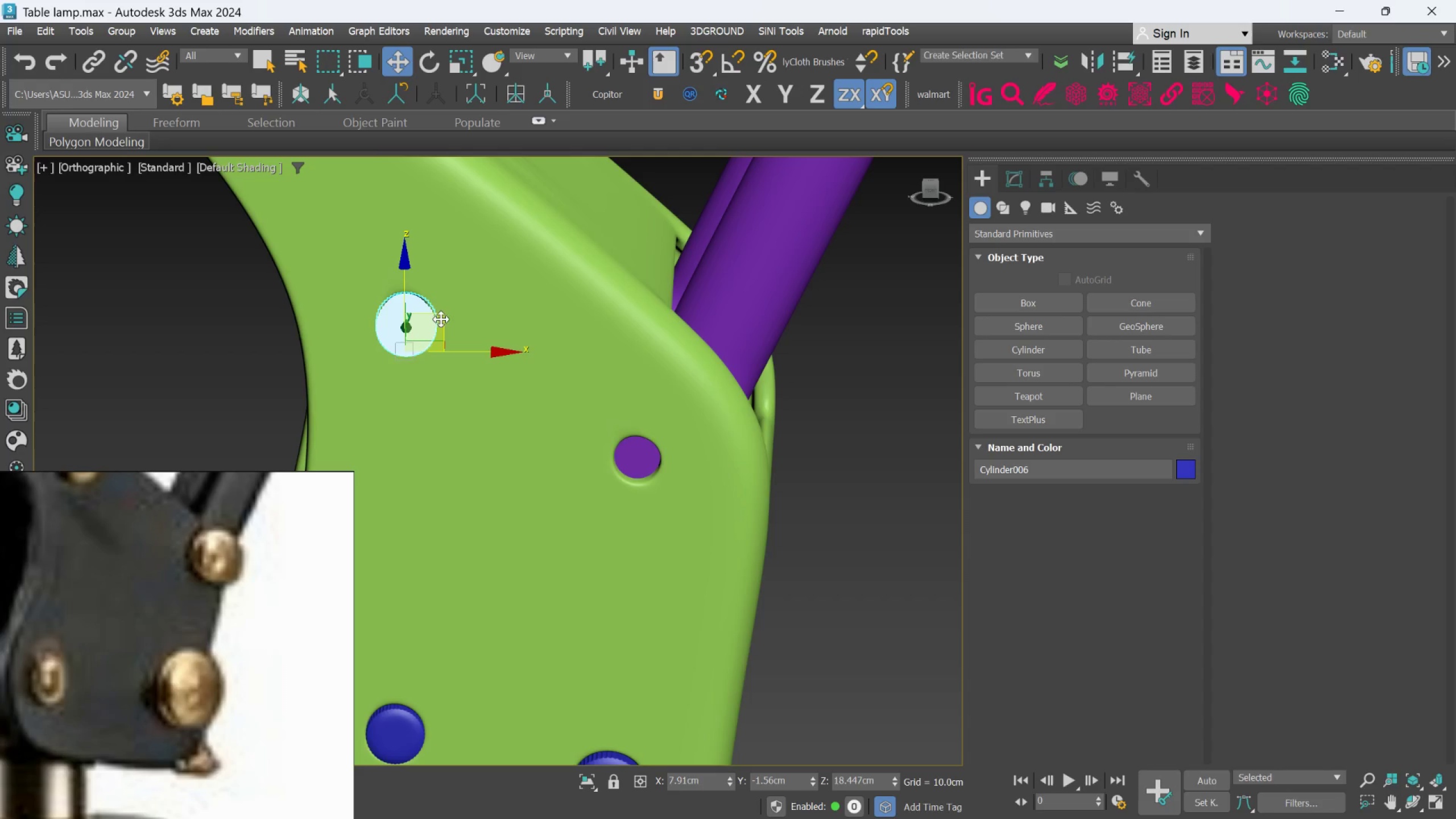 
hold_key(key=ShiftLeft, duration=1.5)
left_click_drag(start_coordinate=[441, 319], to_coordinate=[670, 456])
 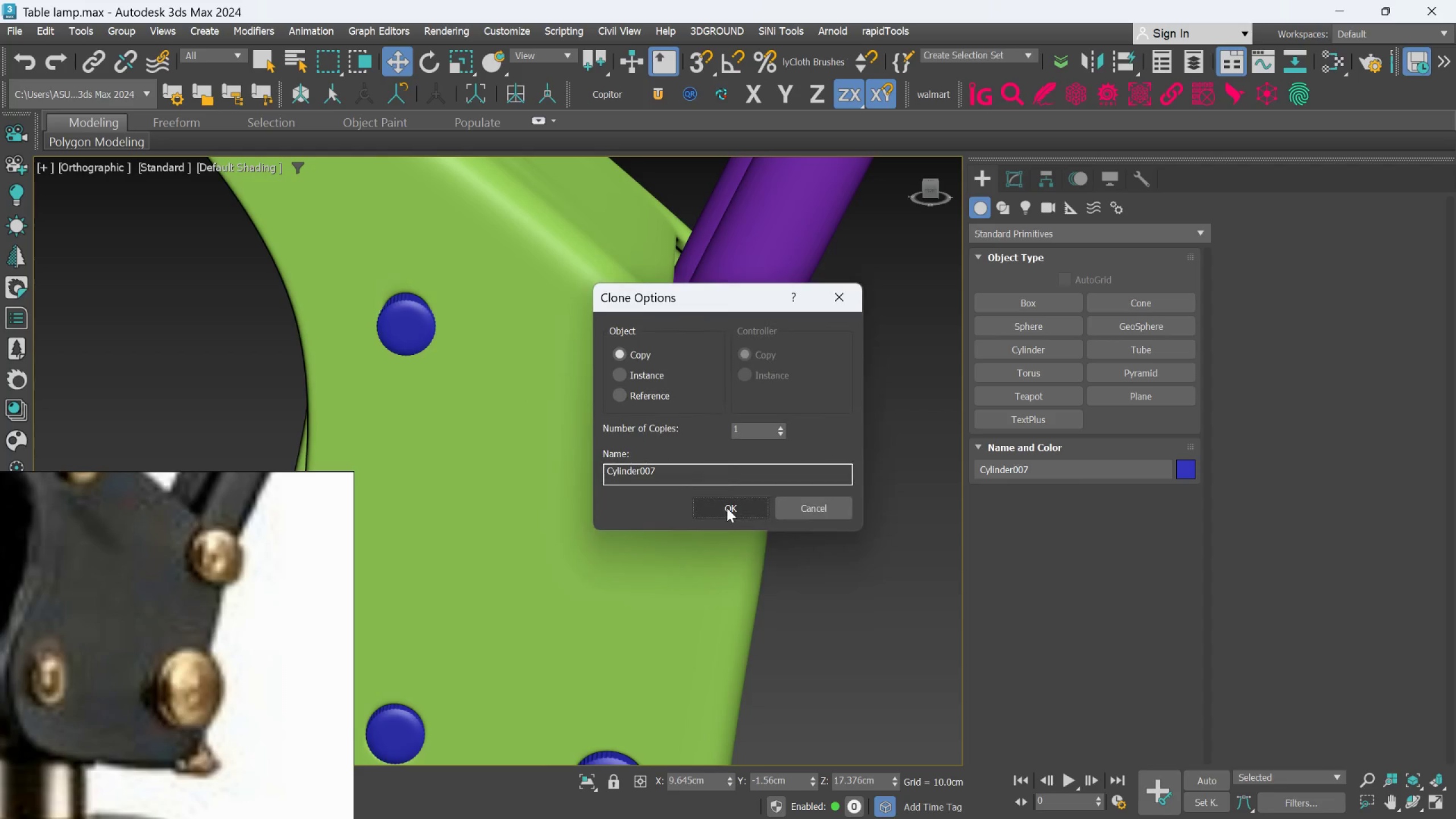 
hold_key(key=ShiftLeft, duration=0.58)
 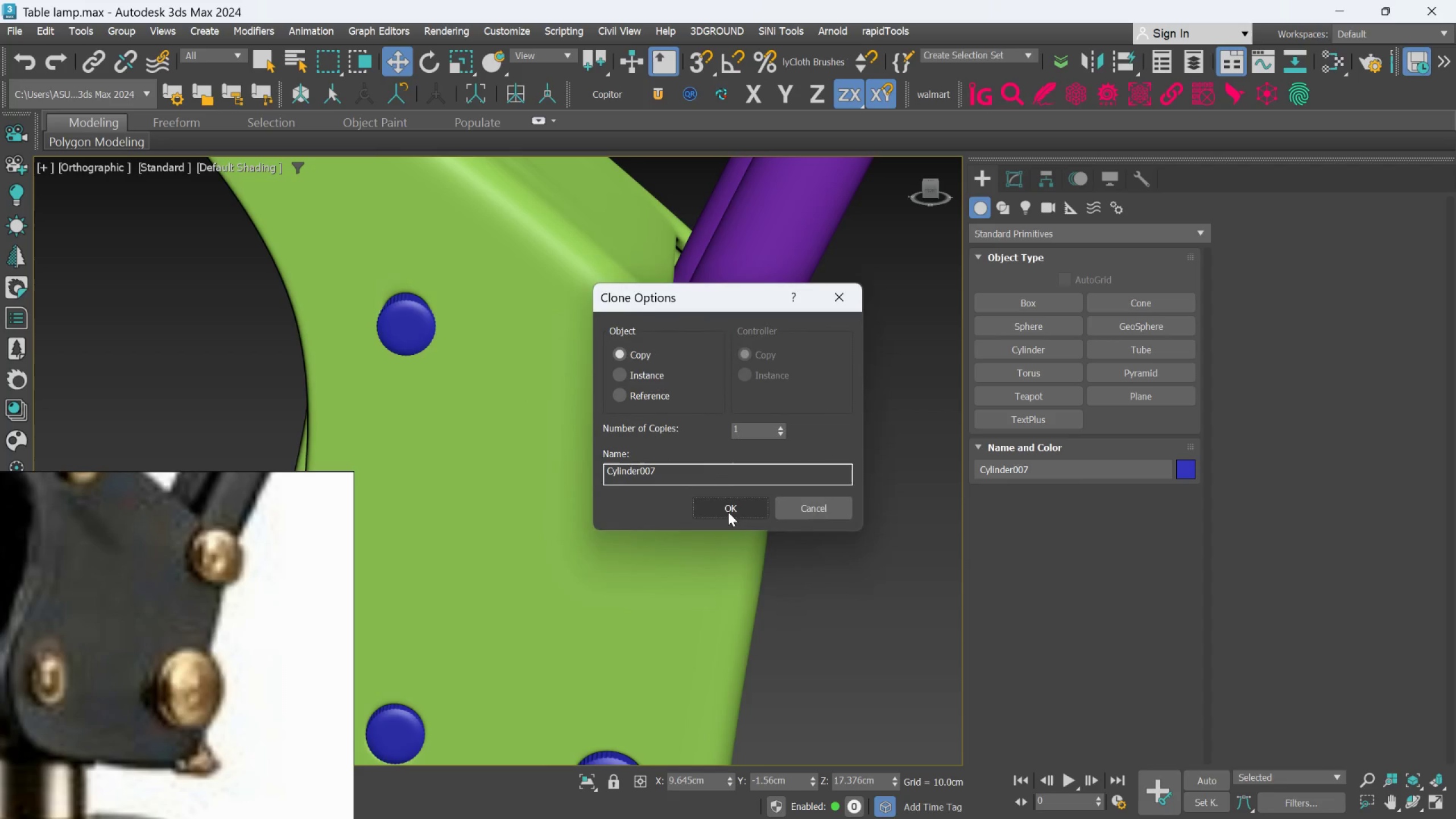 
left_click([728, 512])
 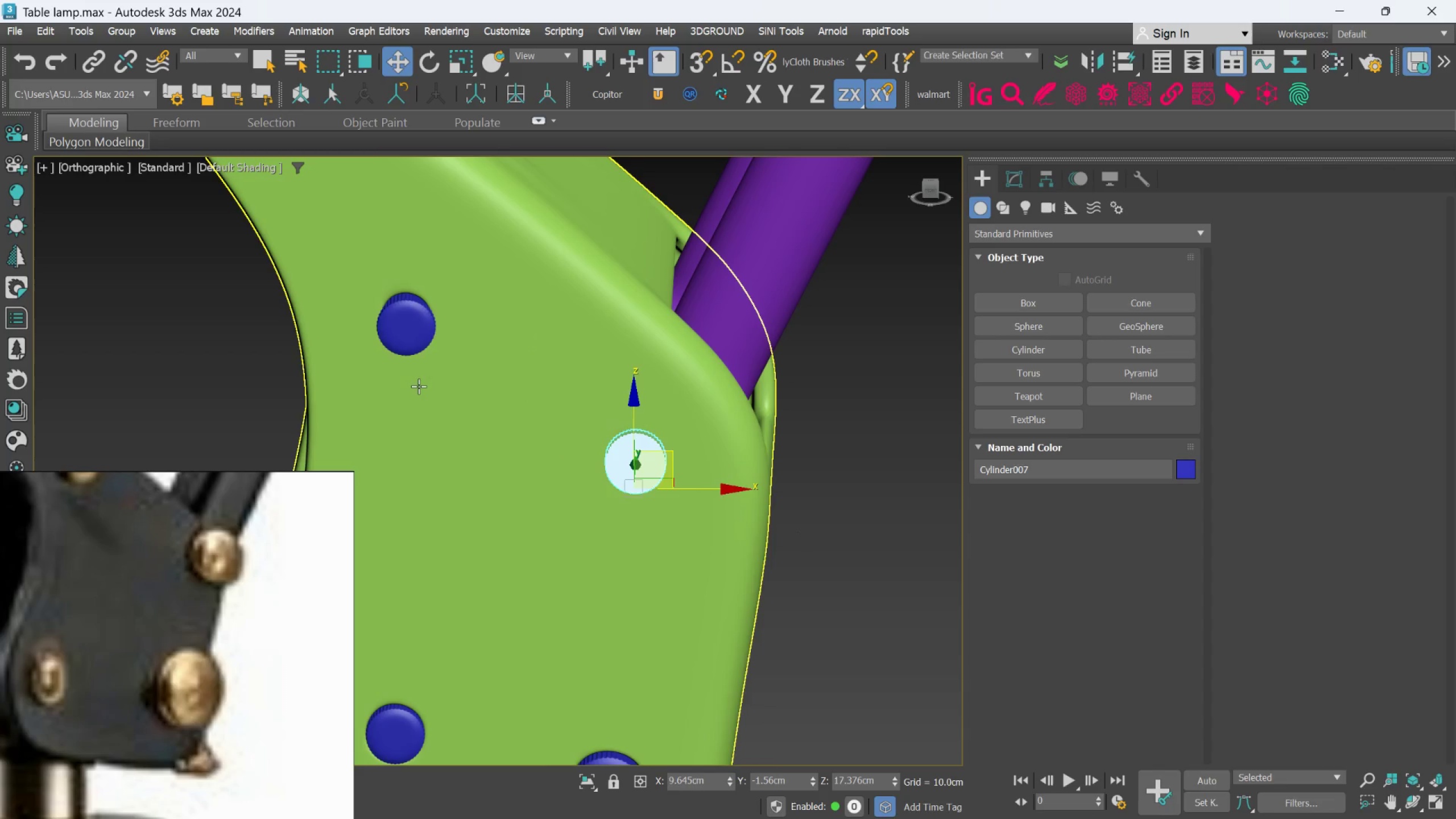 
scroll: coordinate [421, 386], scroll_direction: down, amount: 1.0
 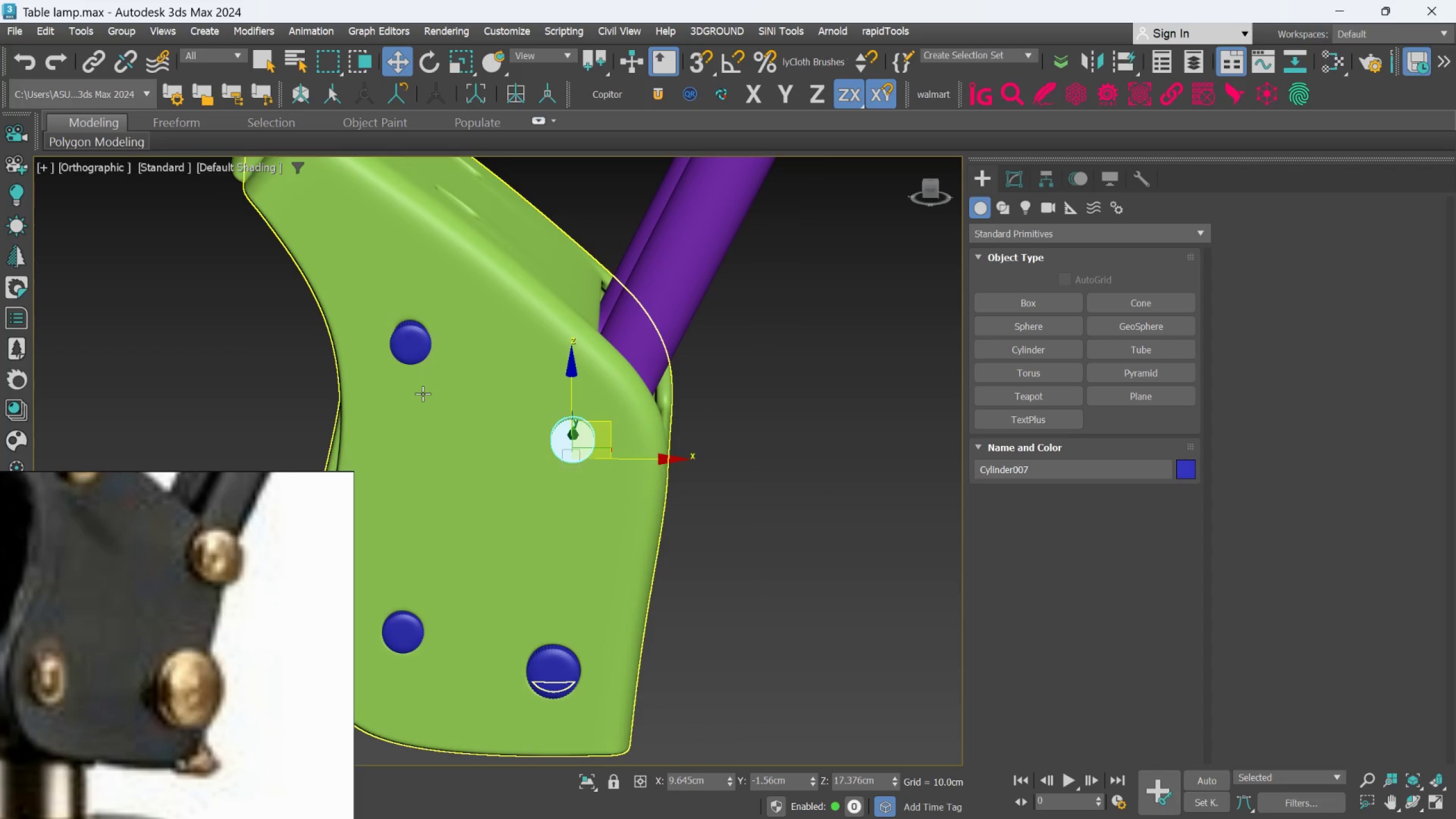 
hold_key(key=AltLeft, duration=0.72)
 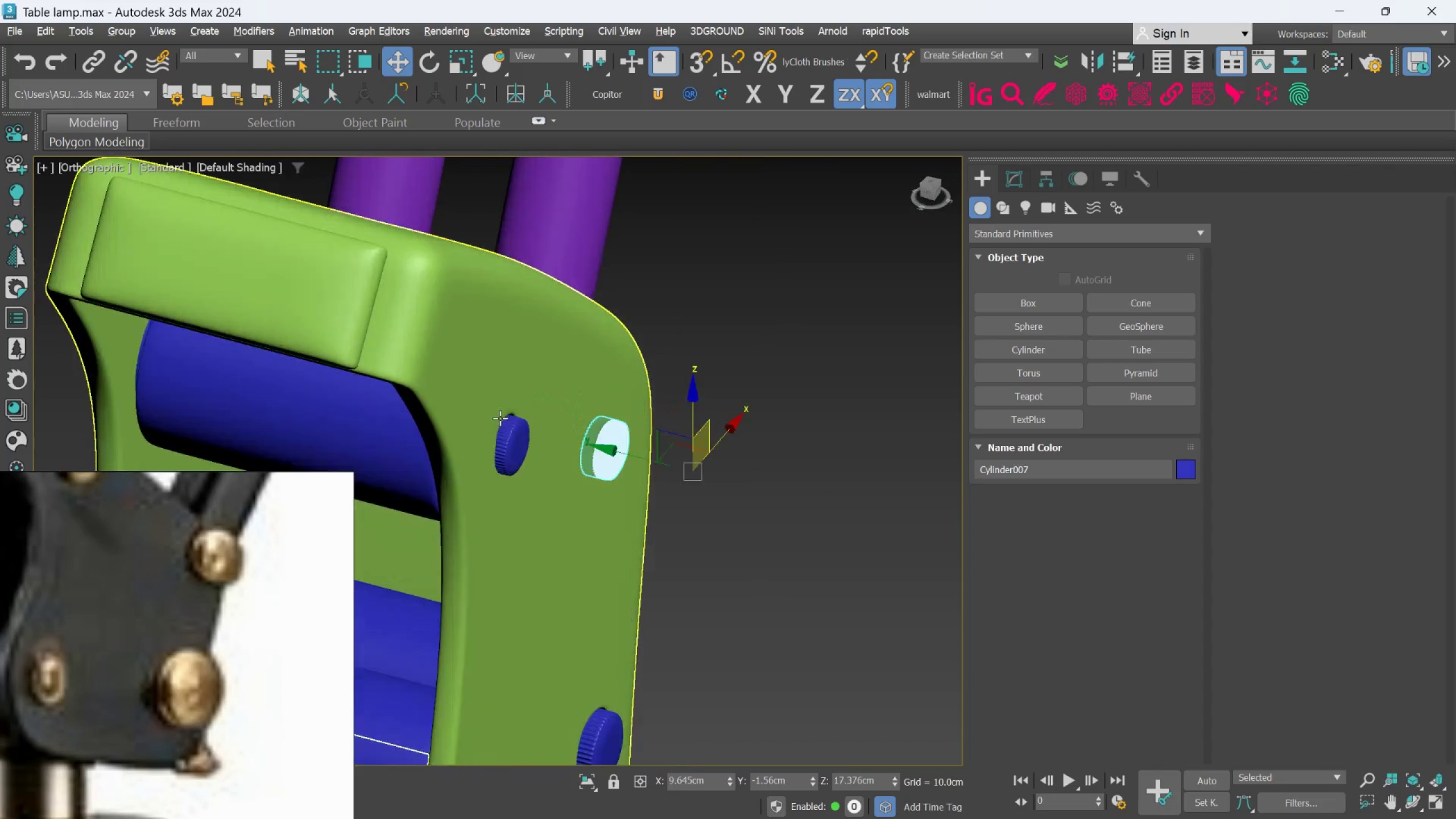 
scroll: coordinate [491, 419], scroll_direction: up, amount: 1.0
 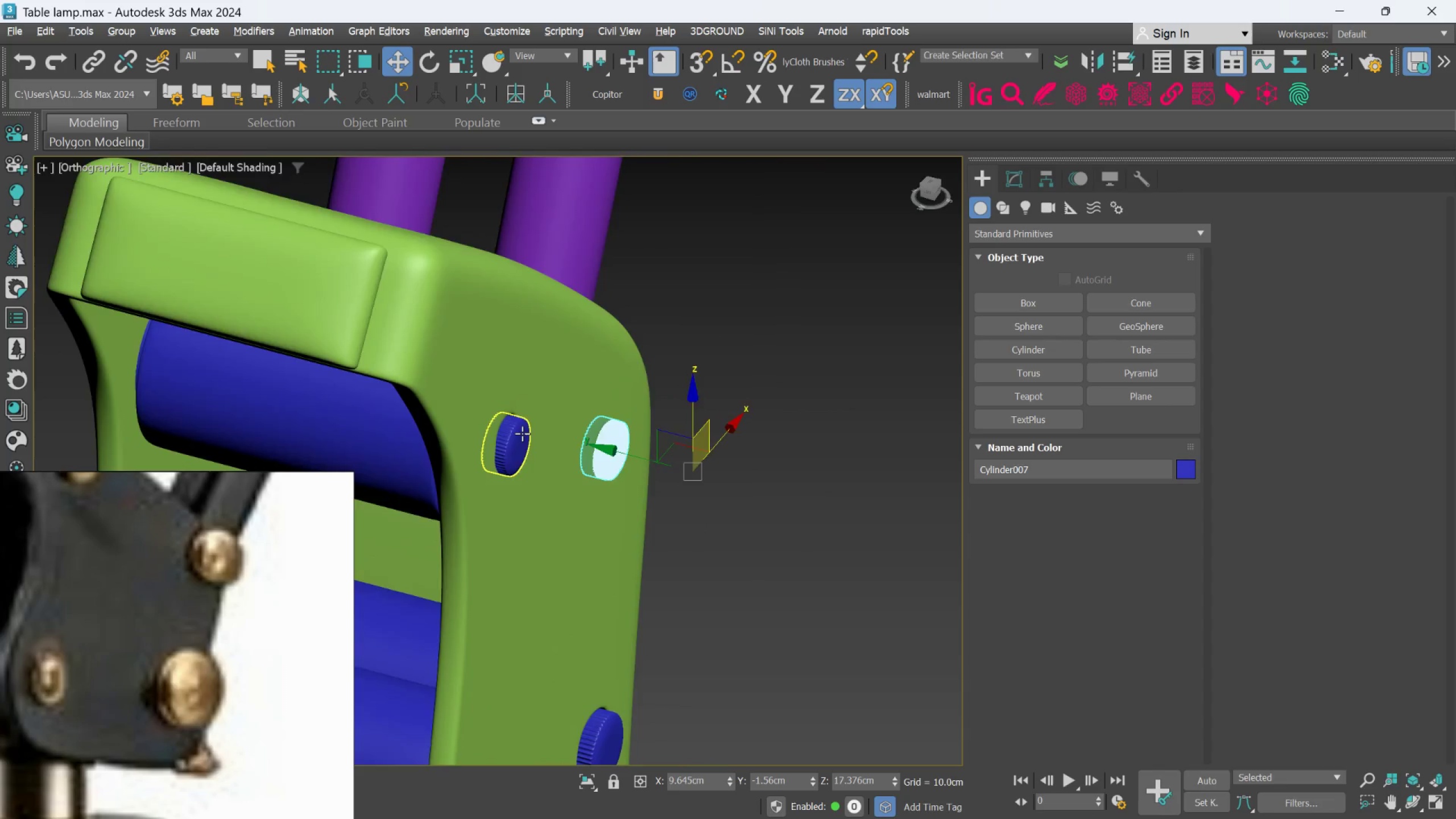 
hold_key(key=AltLeft, duration=0.52)
 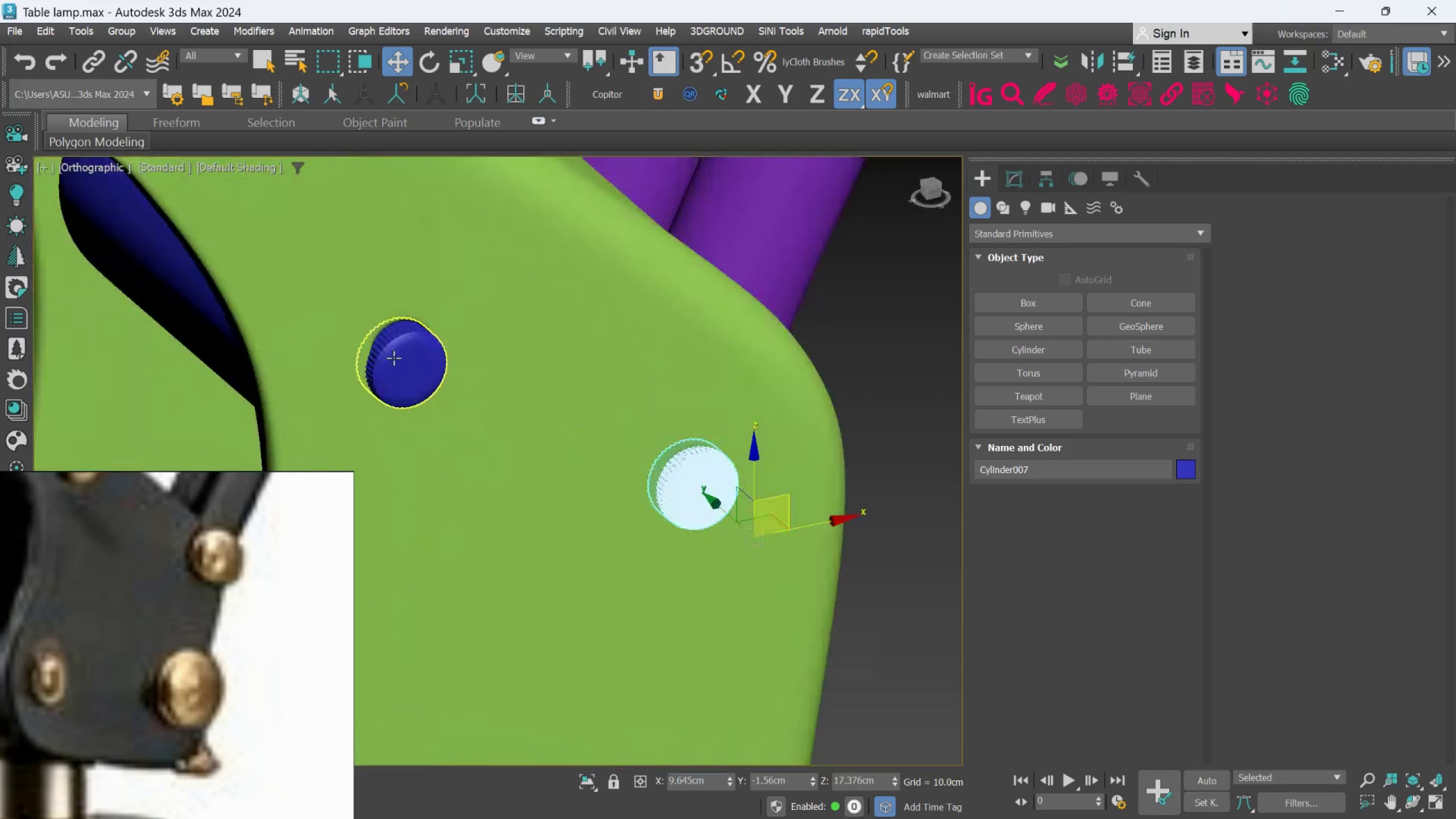 
scroll: coordinate [394, 354], scroll_direction: up, amount: 3.0
 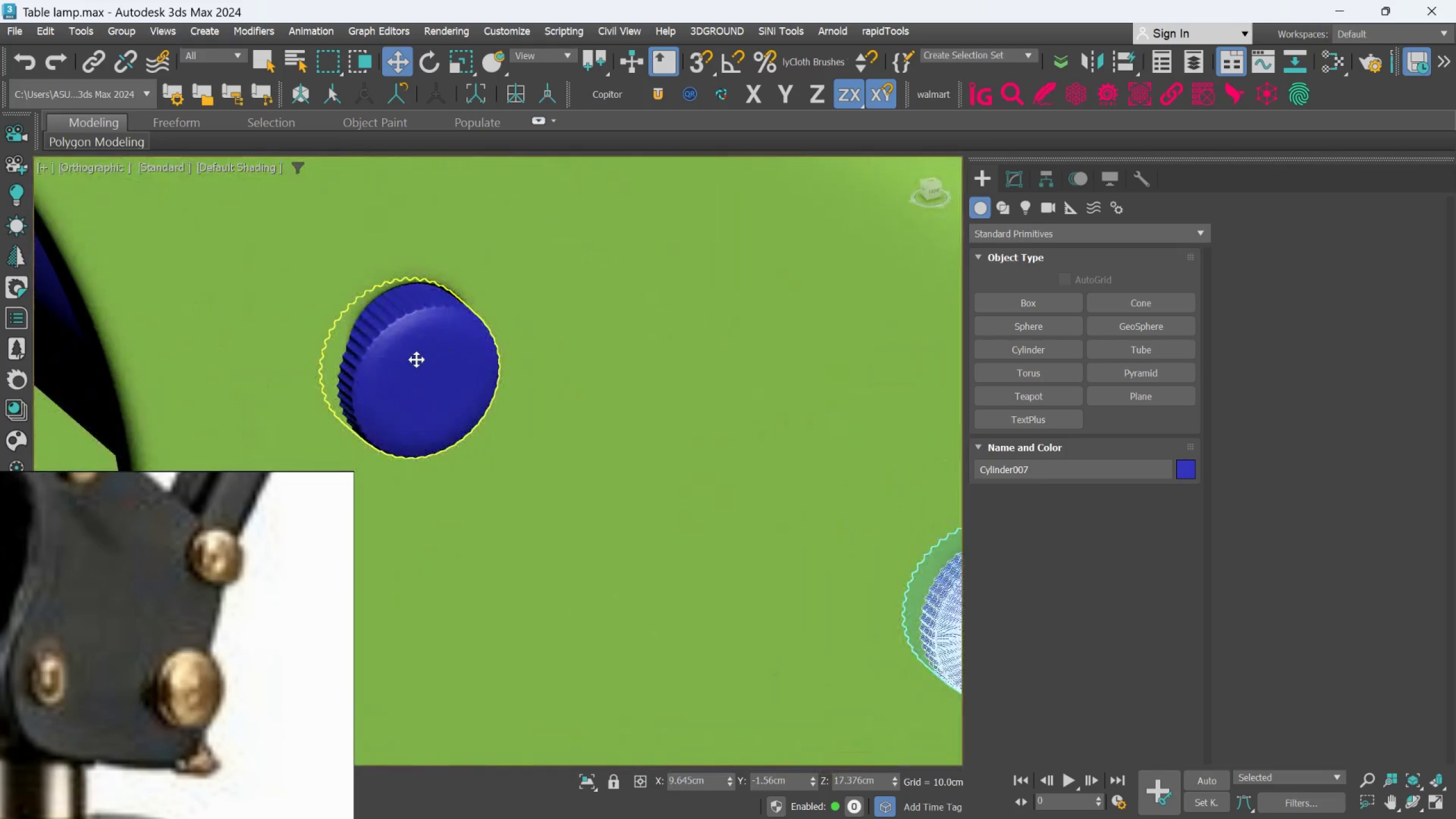 
left_click([416, 359])
 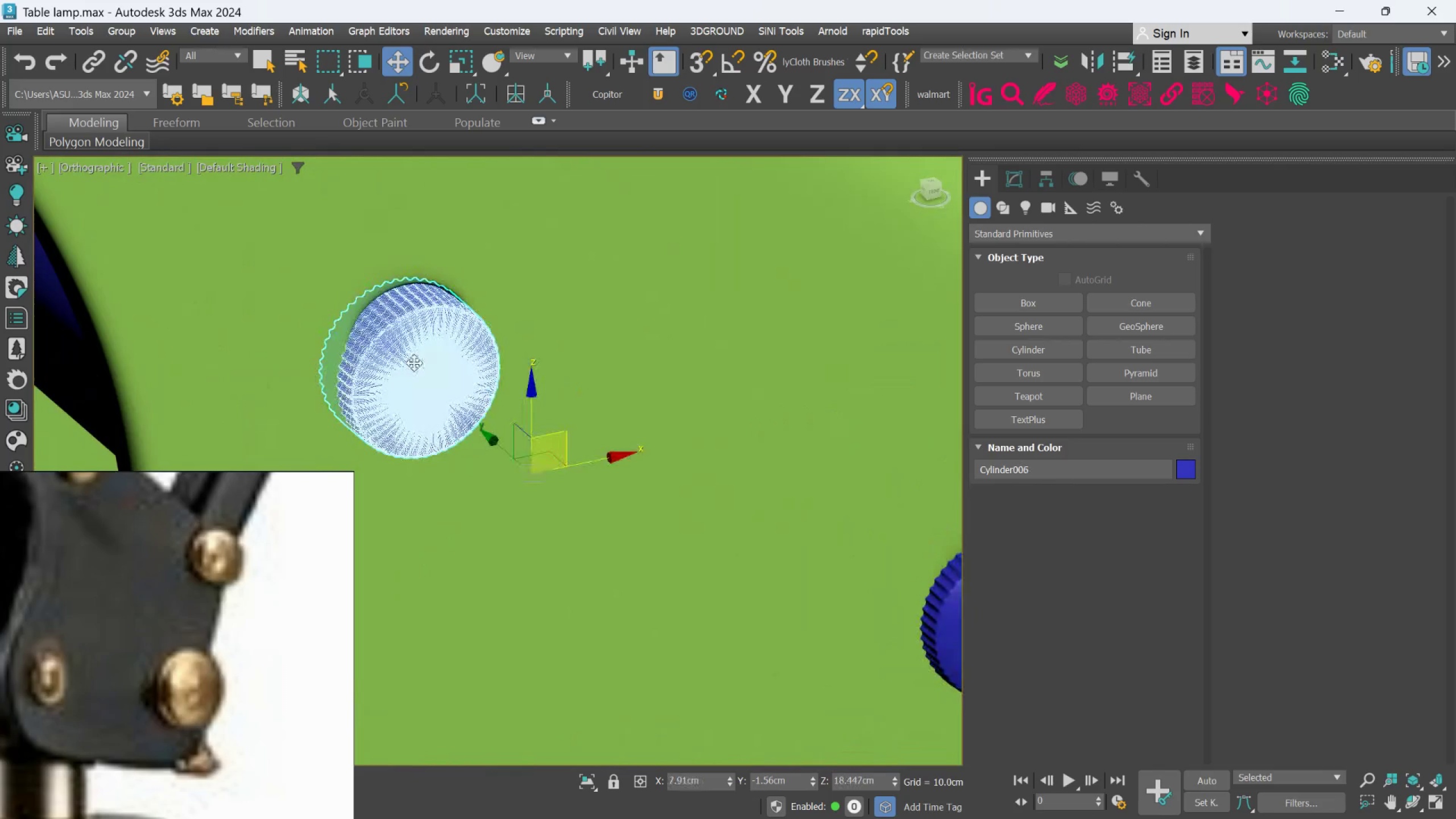 
hold_key(key=AltLeft, duration=0.59)
 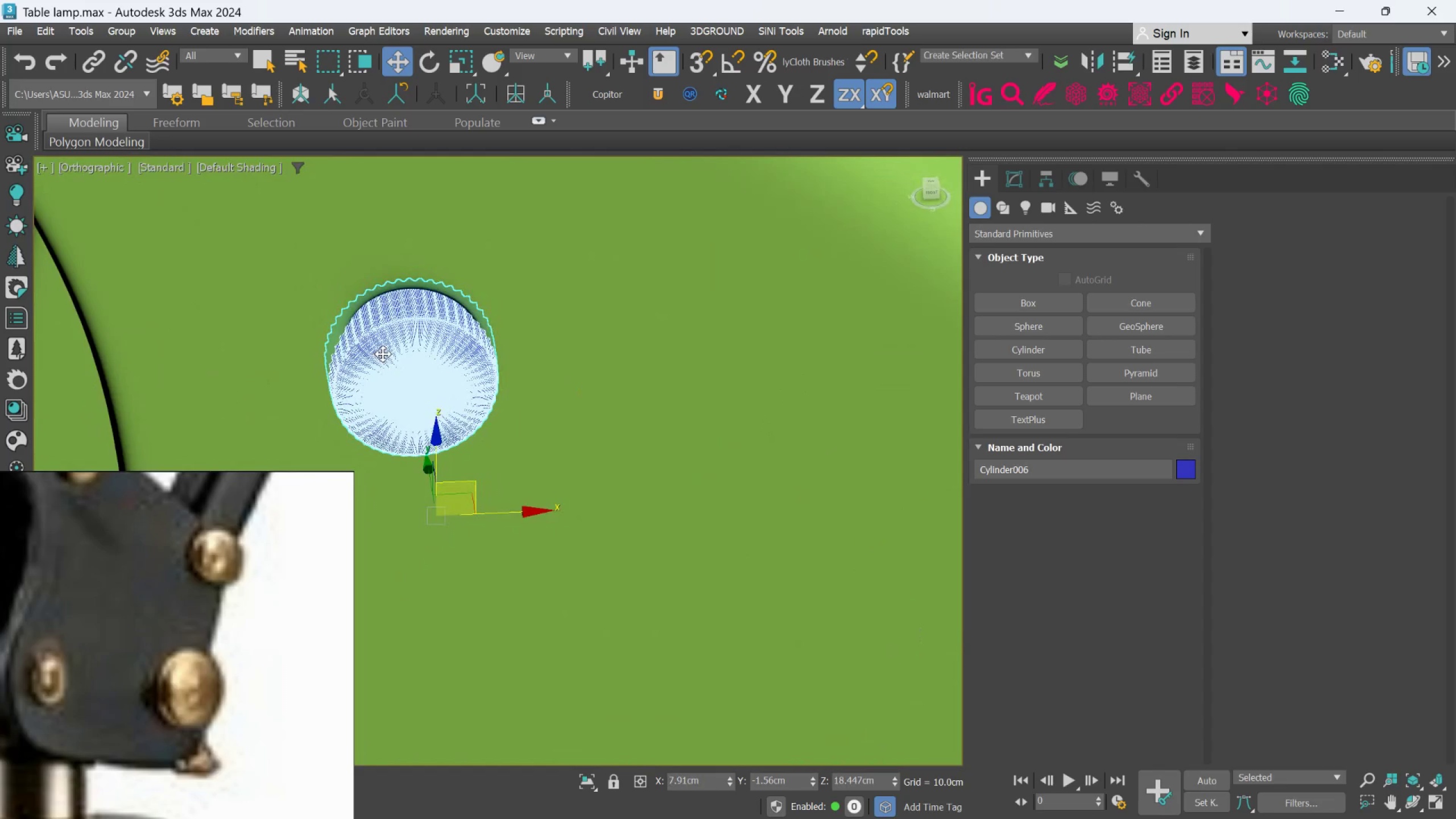 
key(F)
 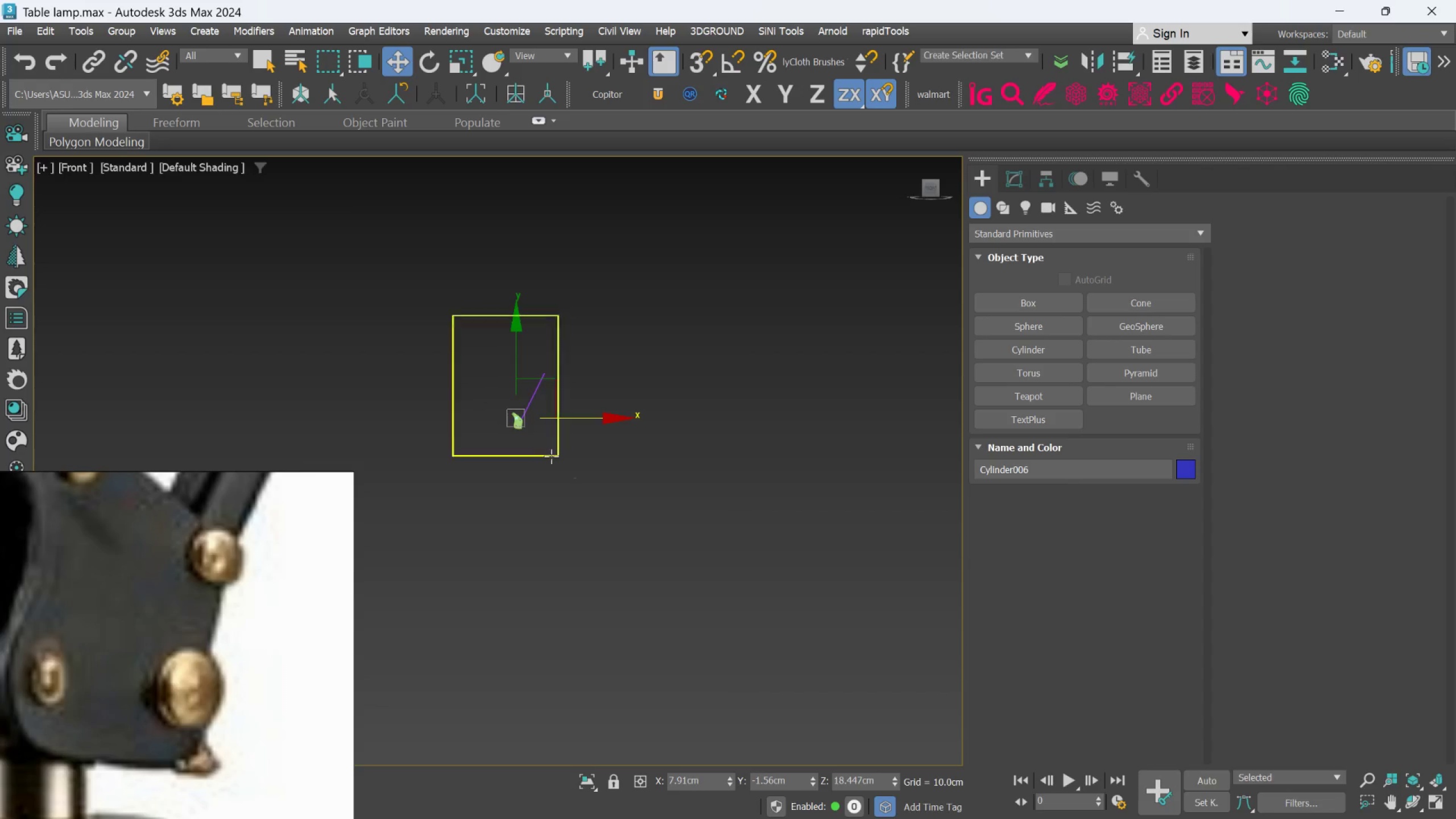 
scroll: coordinate [484, 493], scroll_direction: up, amount: 12.0
 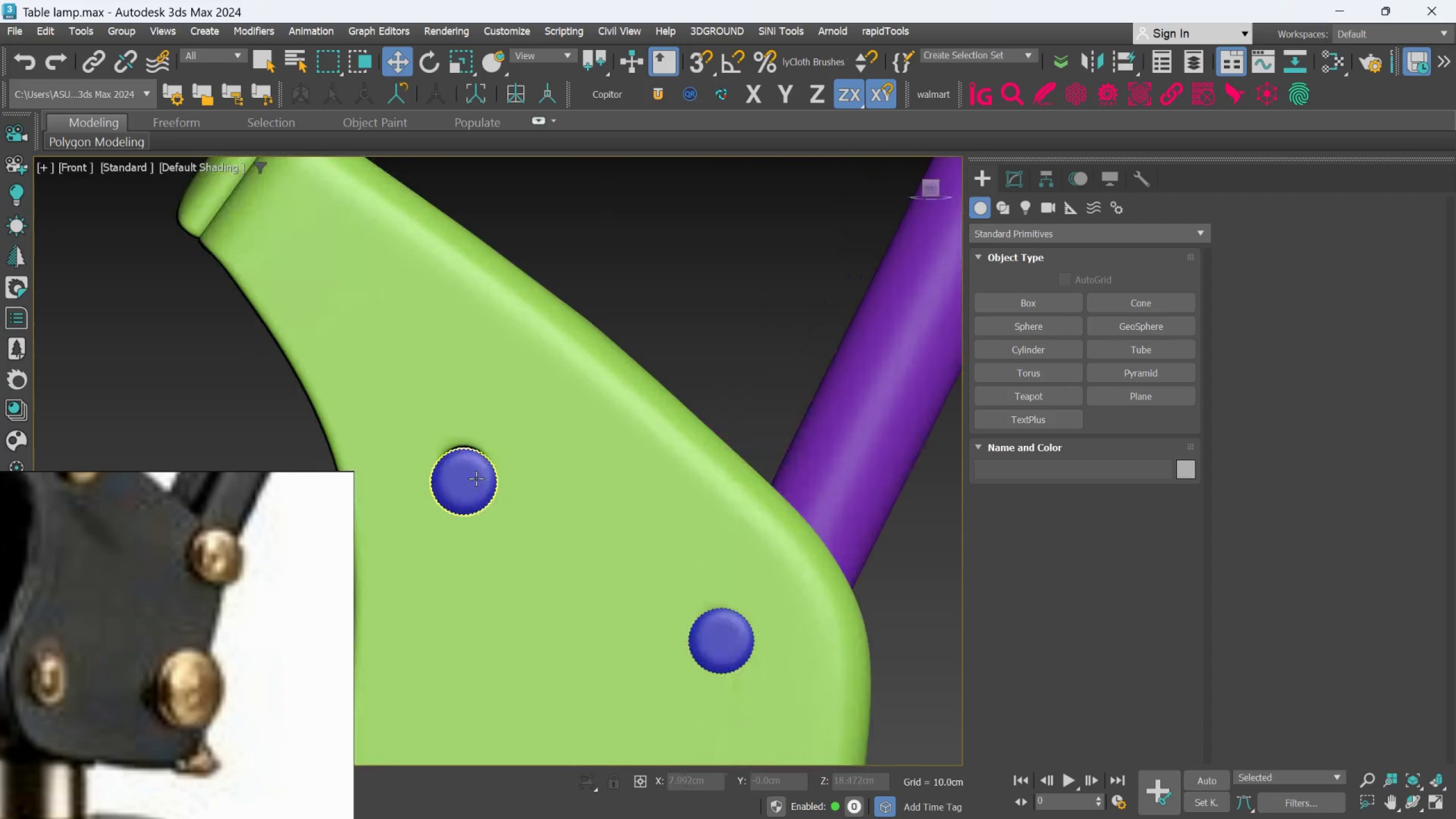 
left_click([476, 478])
 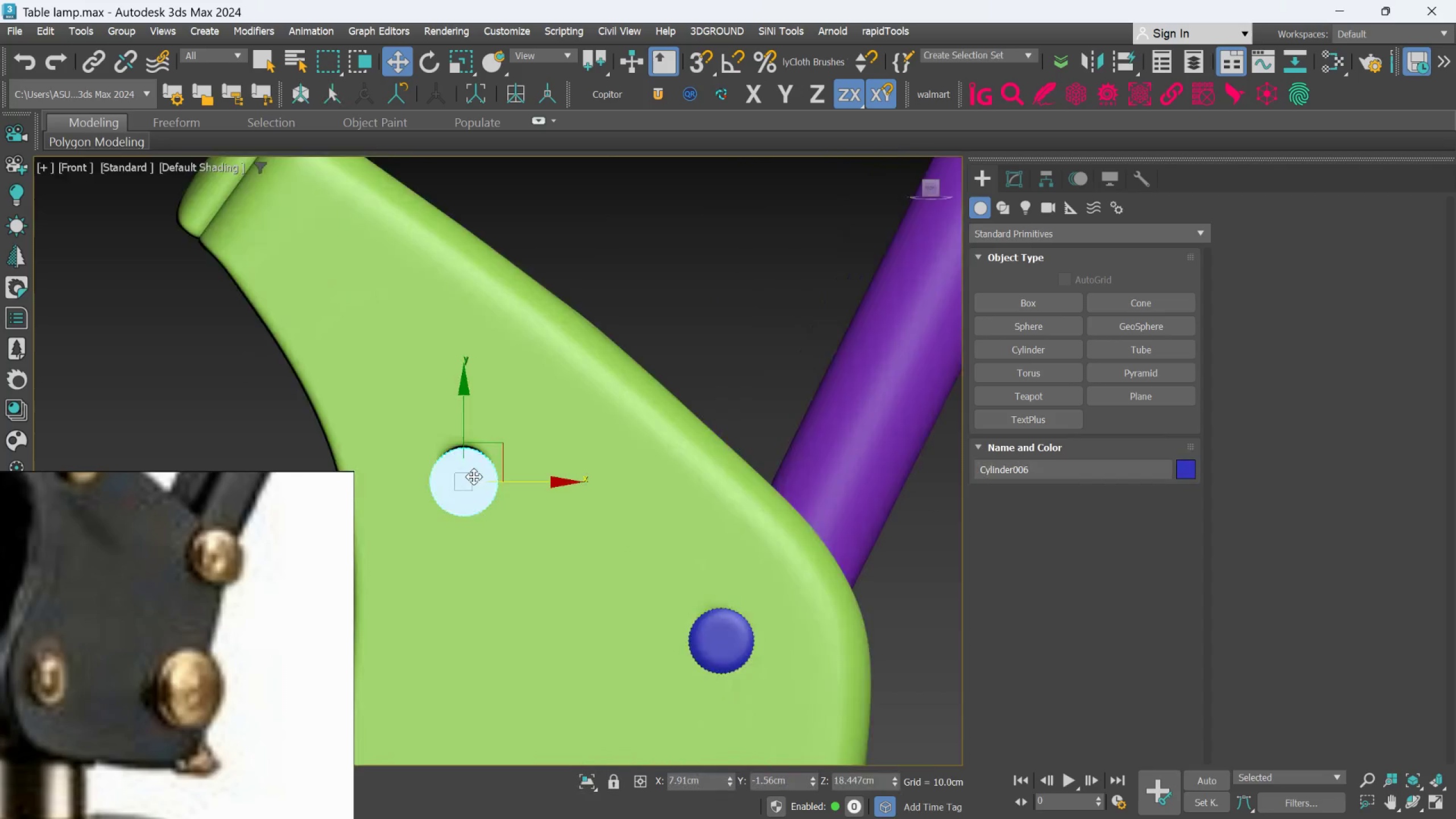 
scroll: coordinate [474, 477], scroll_direction: up, amount: 3.0
 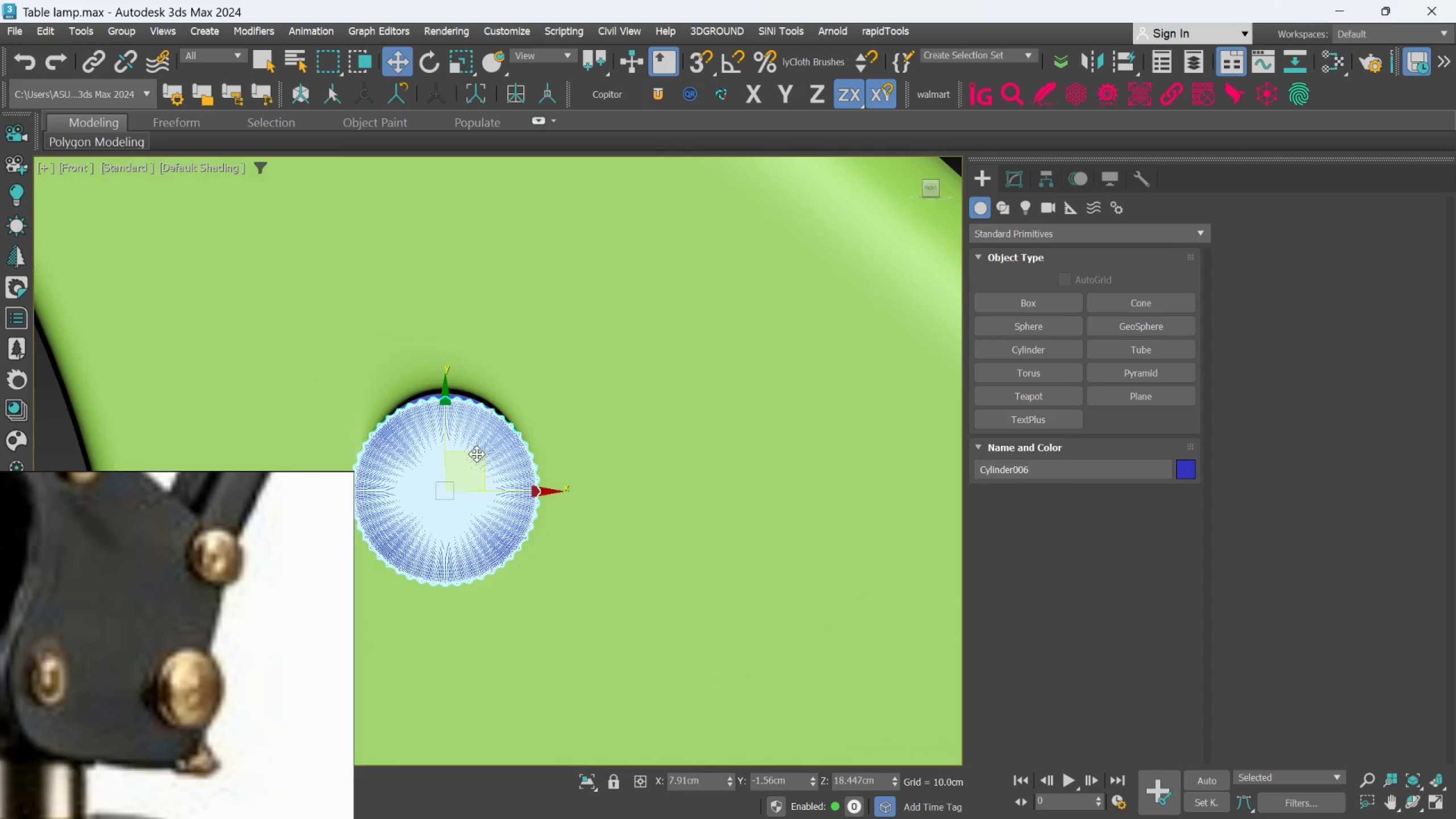 
left_click_drag(start_coordinate=[477, 454], to_coordinate=[479, 440])
 